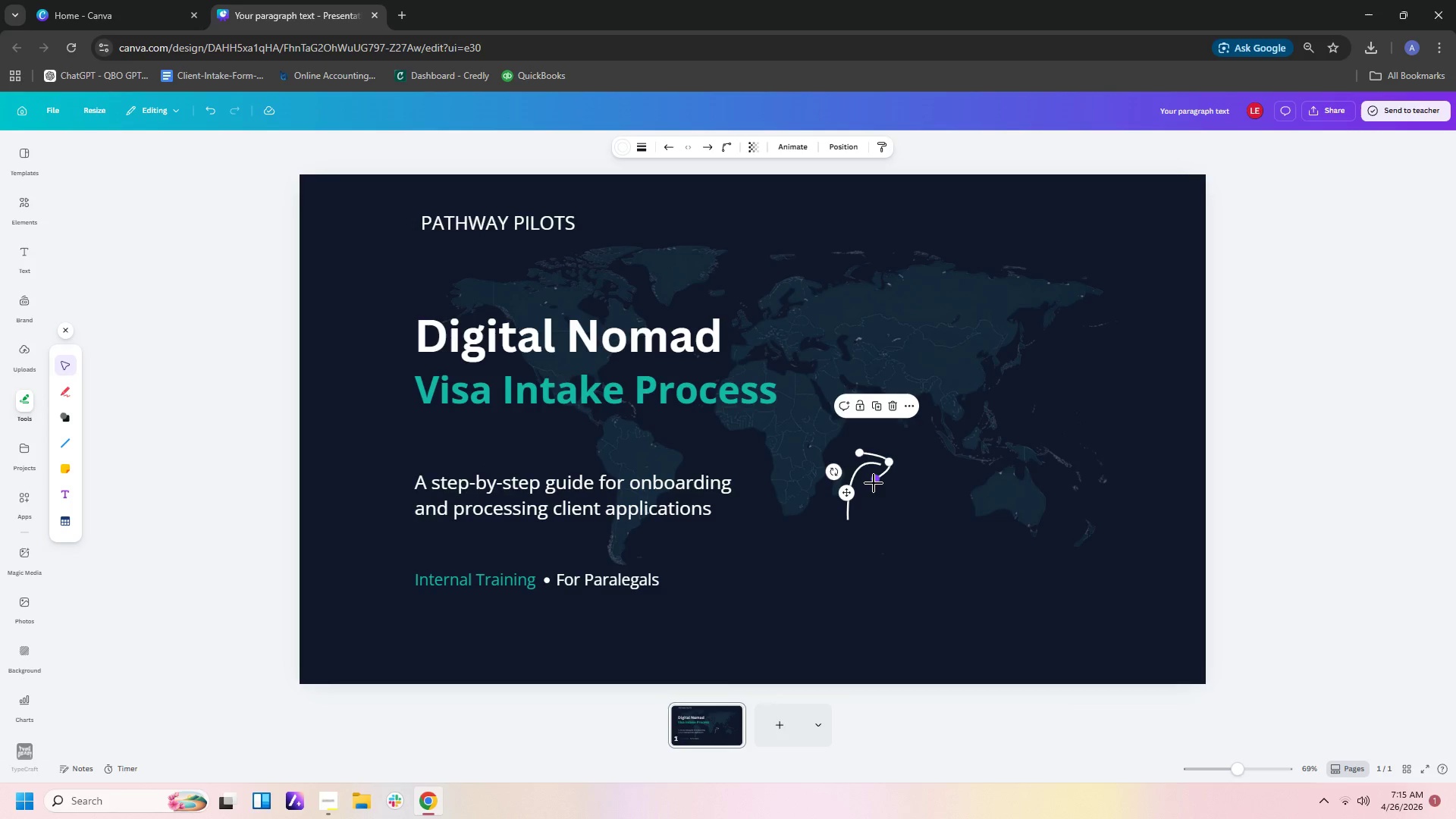 
left_click_drag(start_coordinate=[874, 483], to_coordinate=[866, 479])
 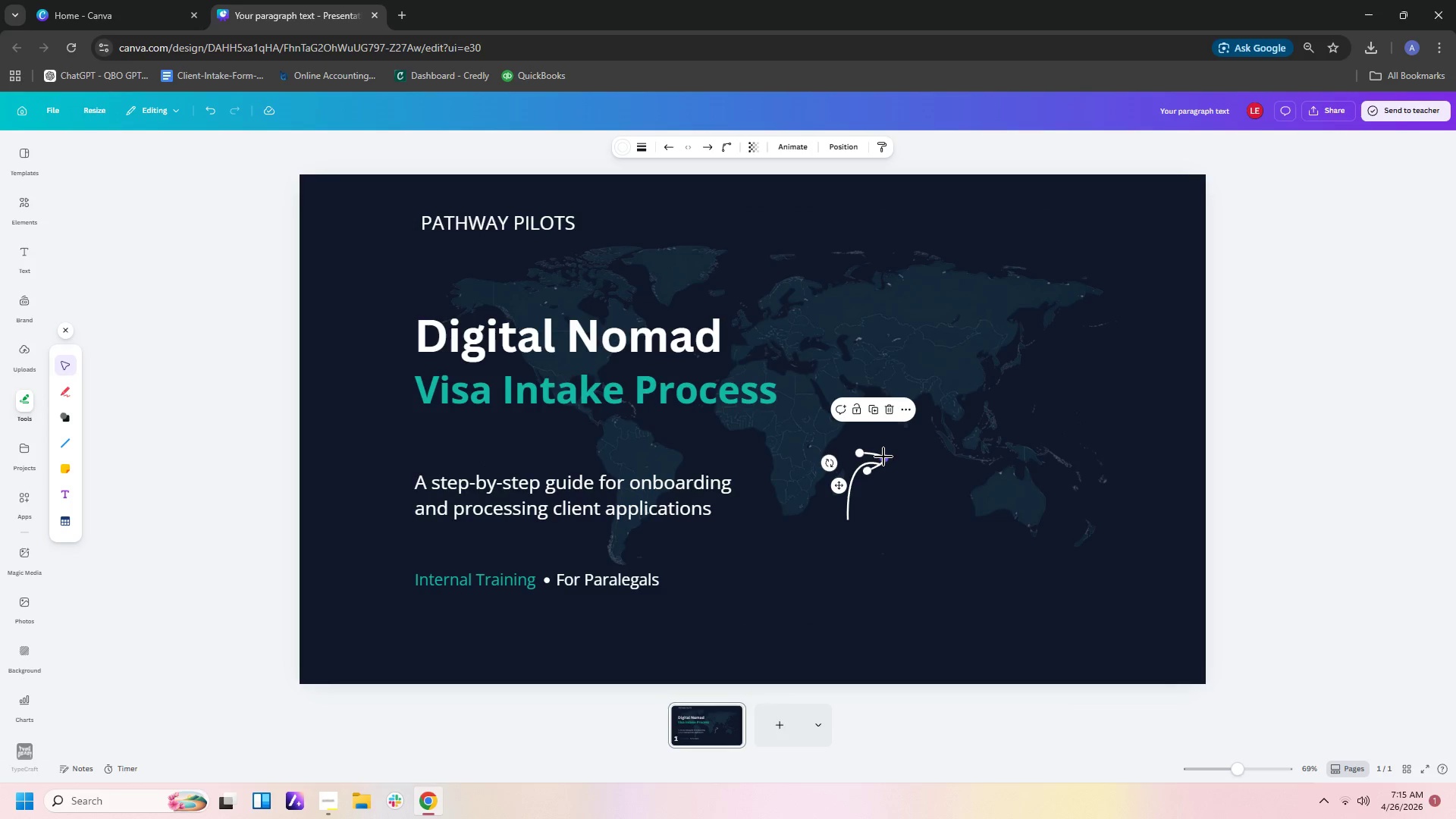 
left_click_drag(start_coordinate=[883, 457], to_coordinate=[896, 465])
 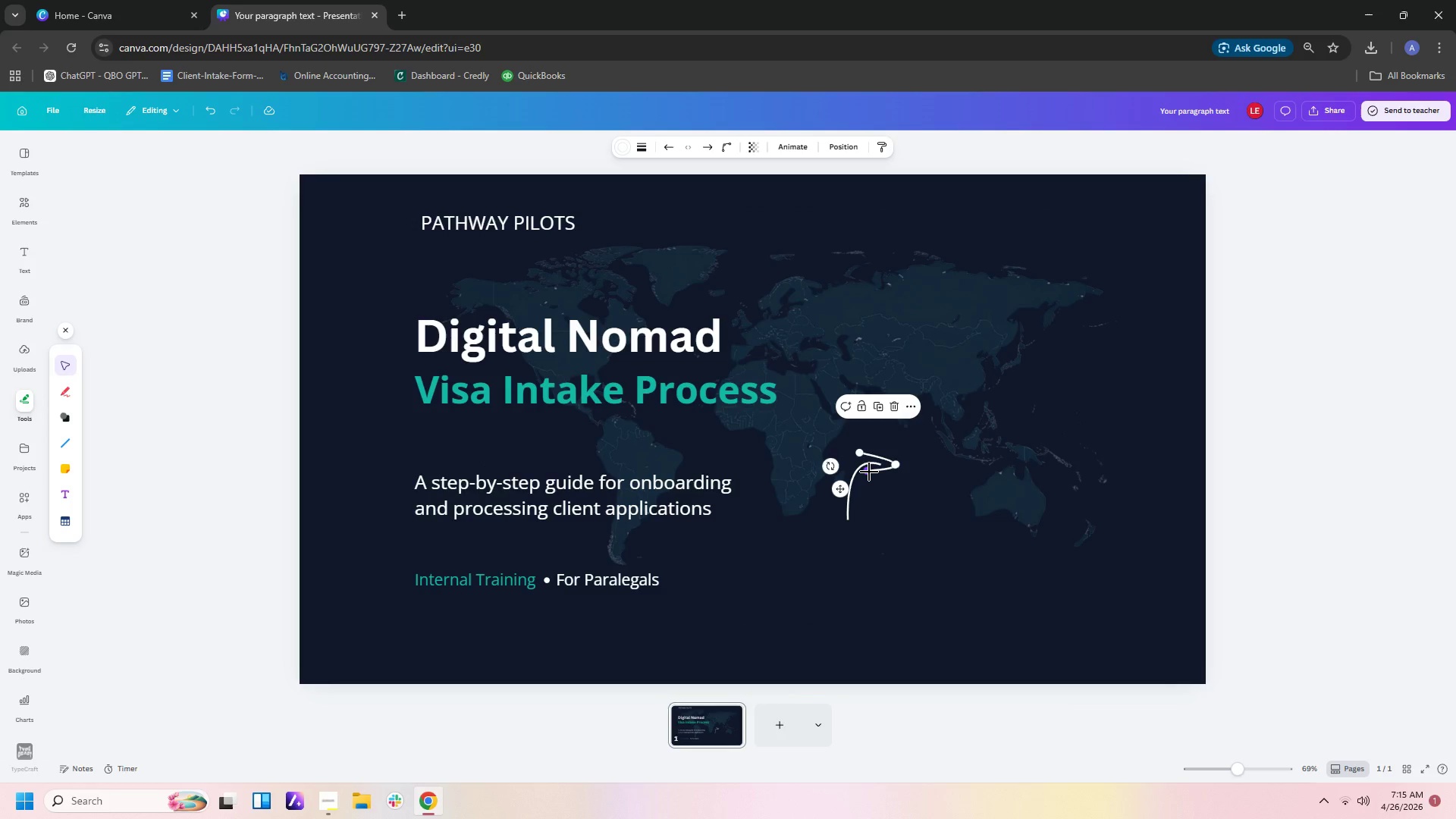 
left_click_drag(start_coordinate=[869, 472], to_coordinate=[869, 481])
 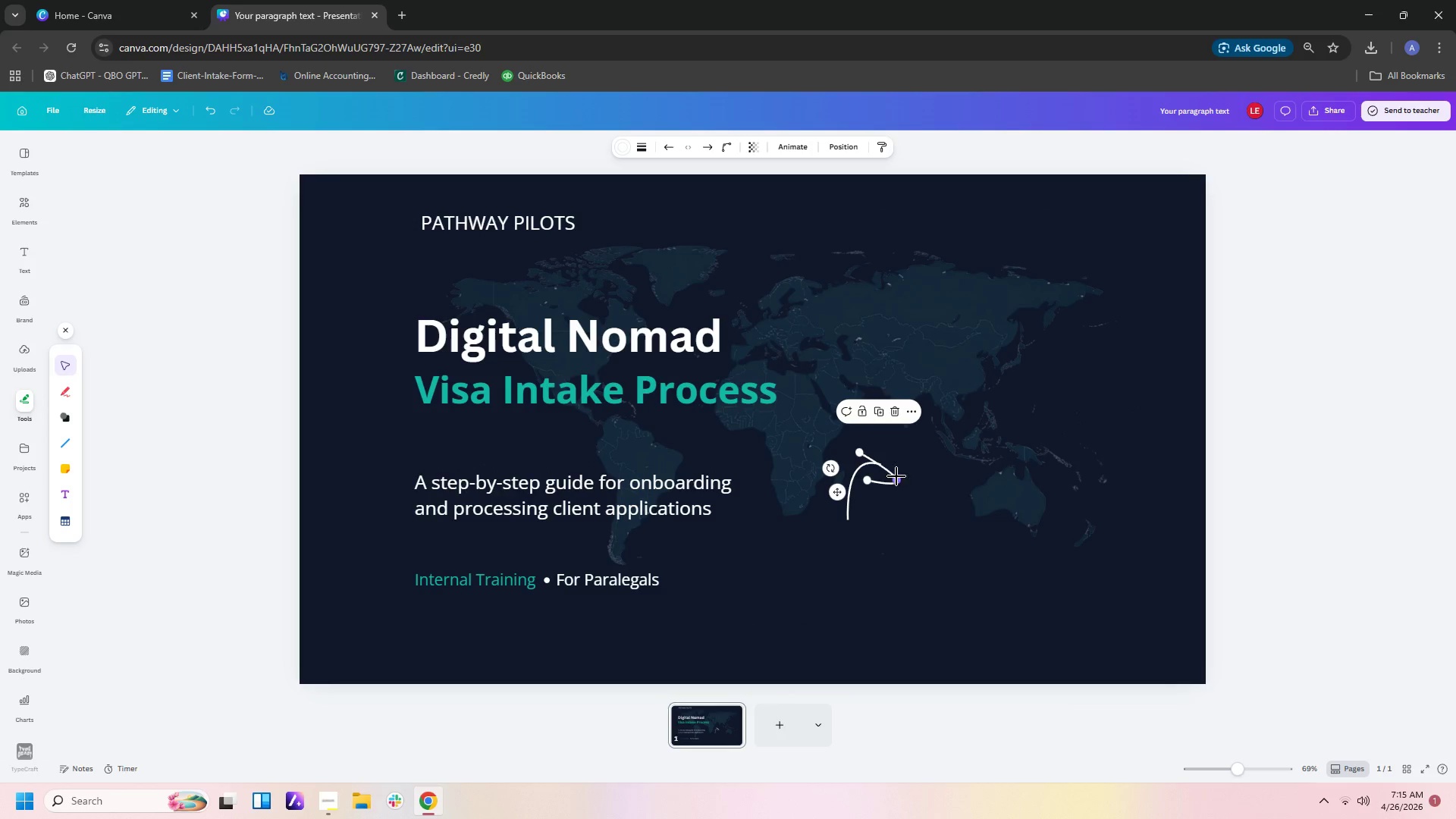 
left_click_drag(start_coordinate=[896, 476], to_coordinate=[896, 463])
 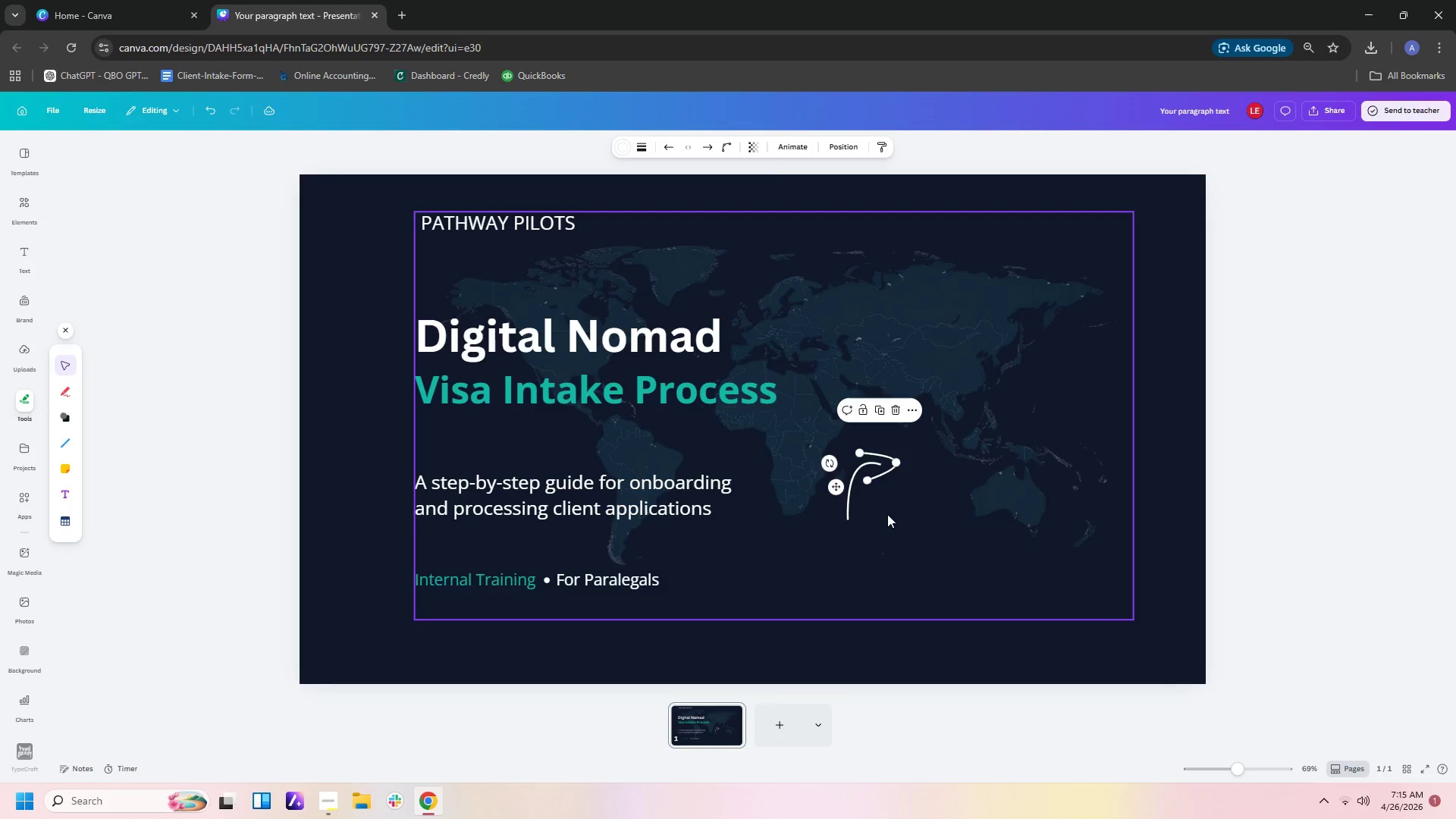 
left_click([889, 515])
 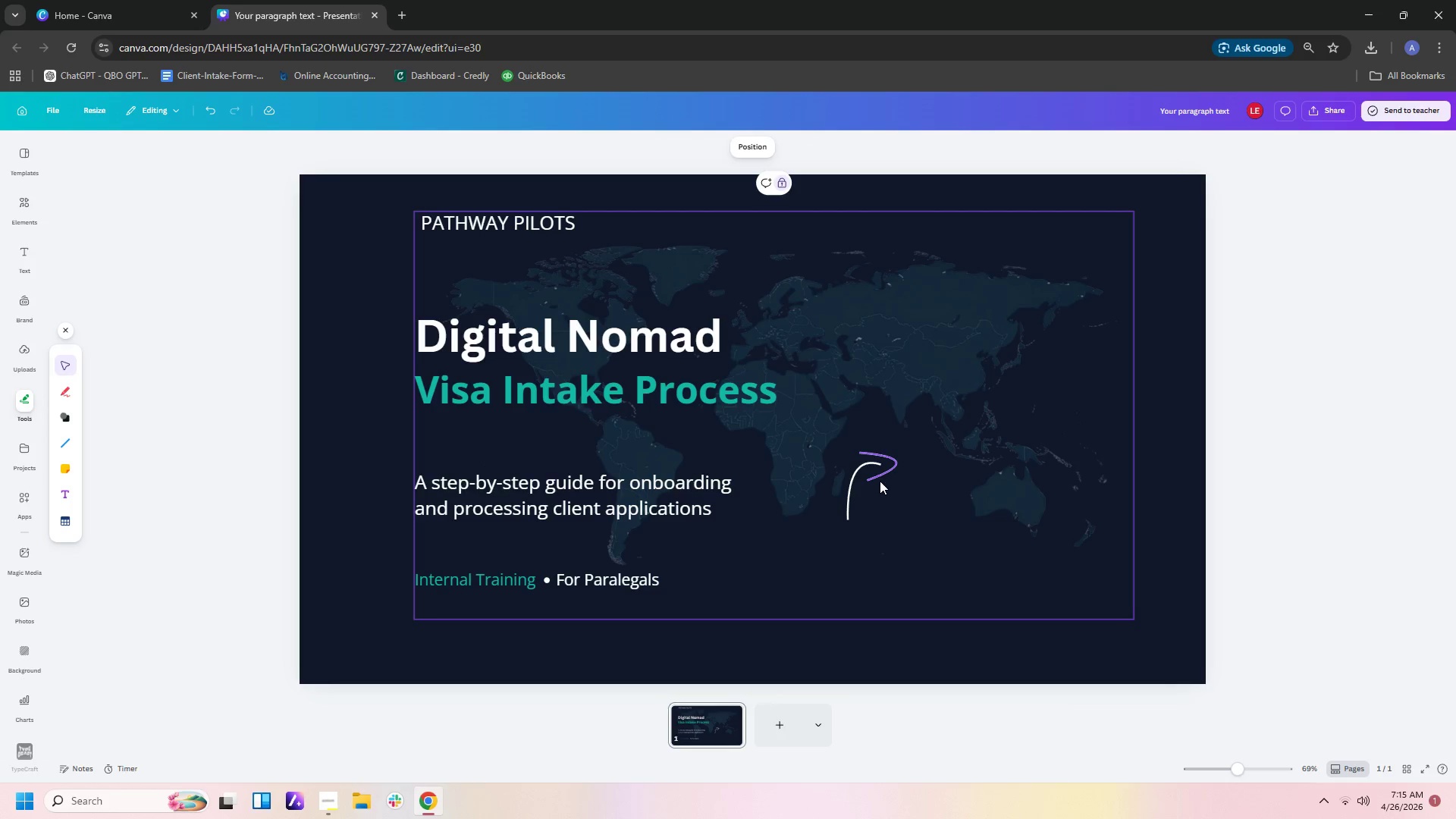 
left_click([880, 477])
 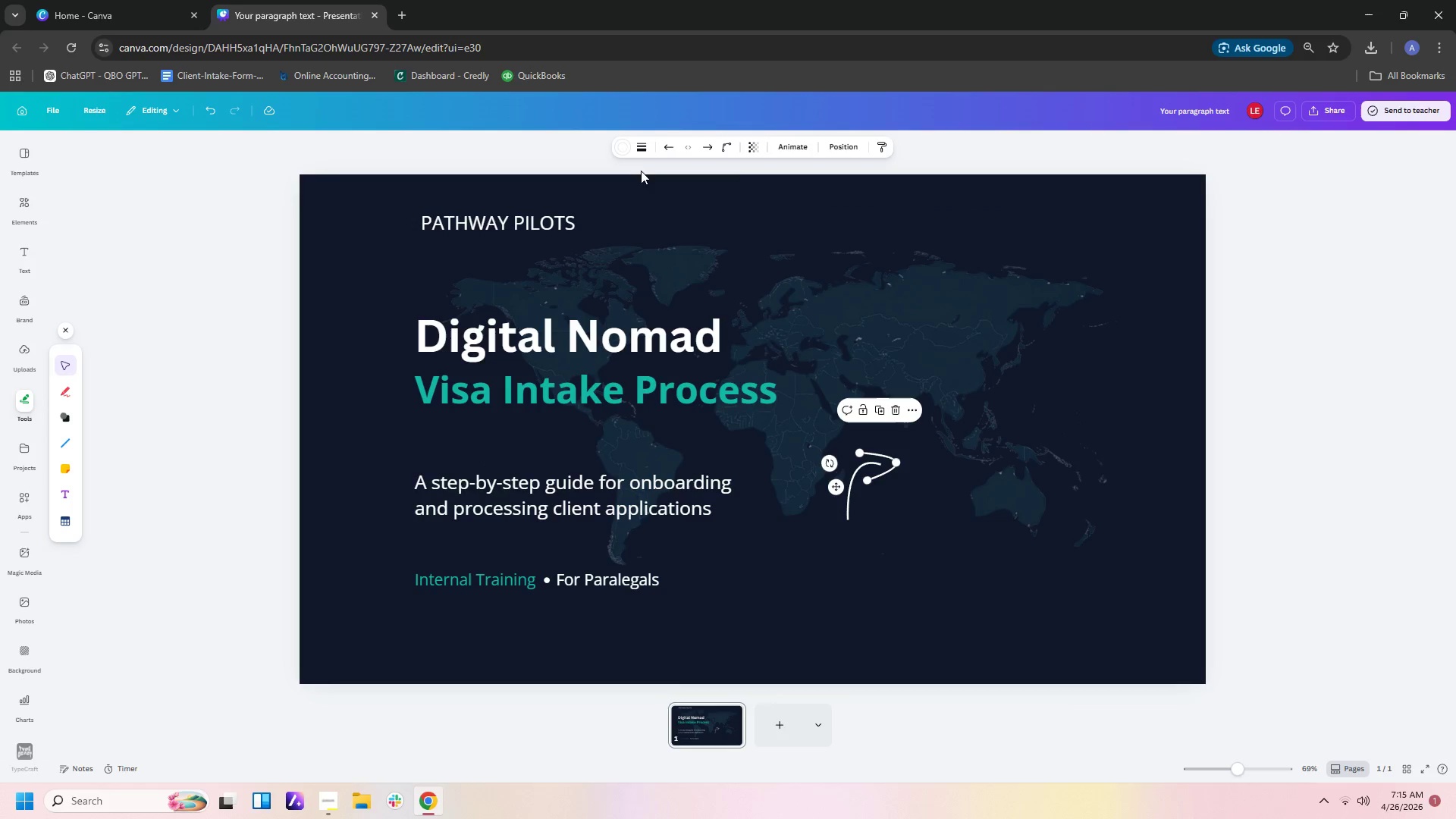 
left_click([642, 155])
 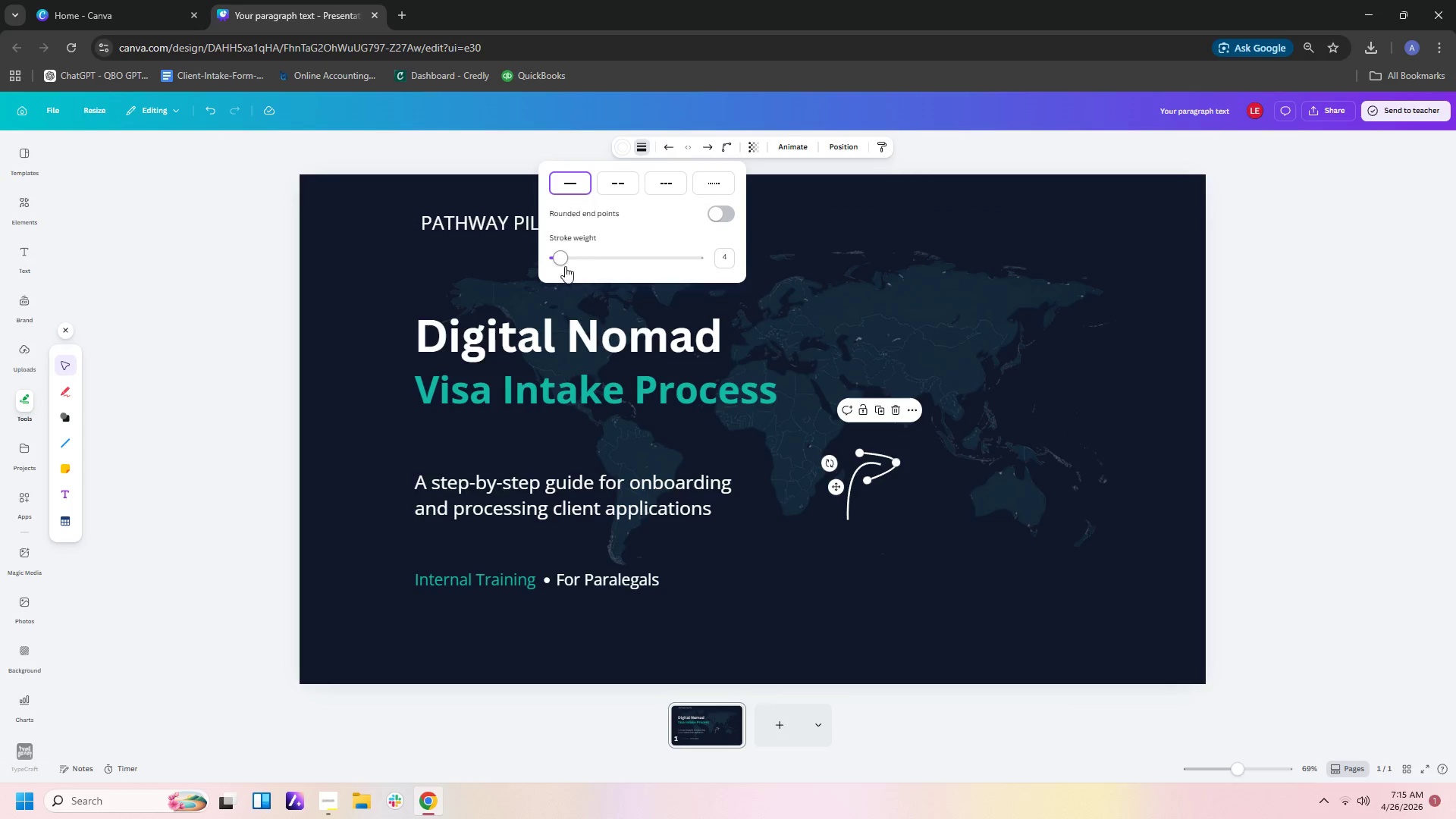 
left_click_drag(start_coordinate=[557, 262], to_coordinate=[576, 264])
 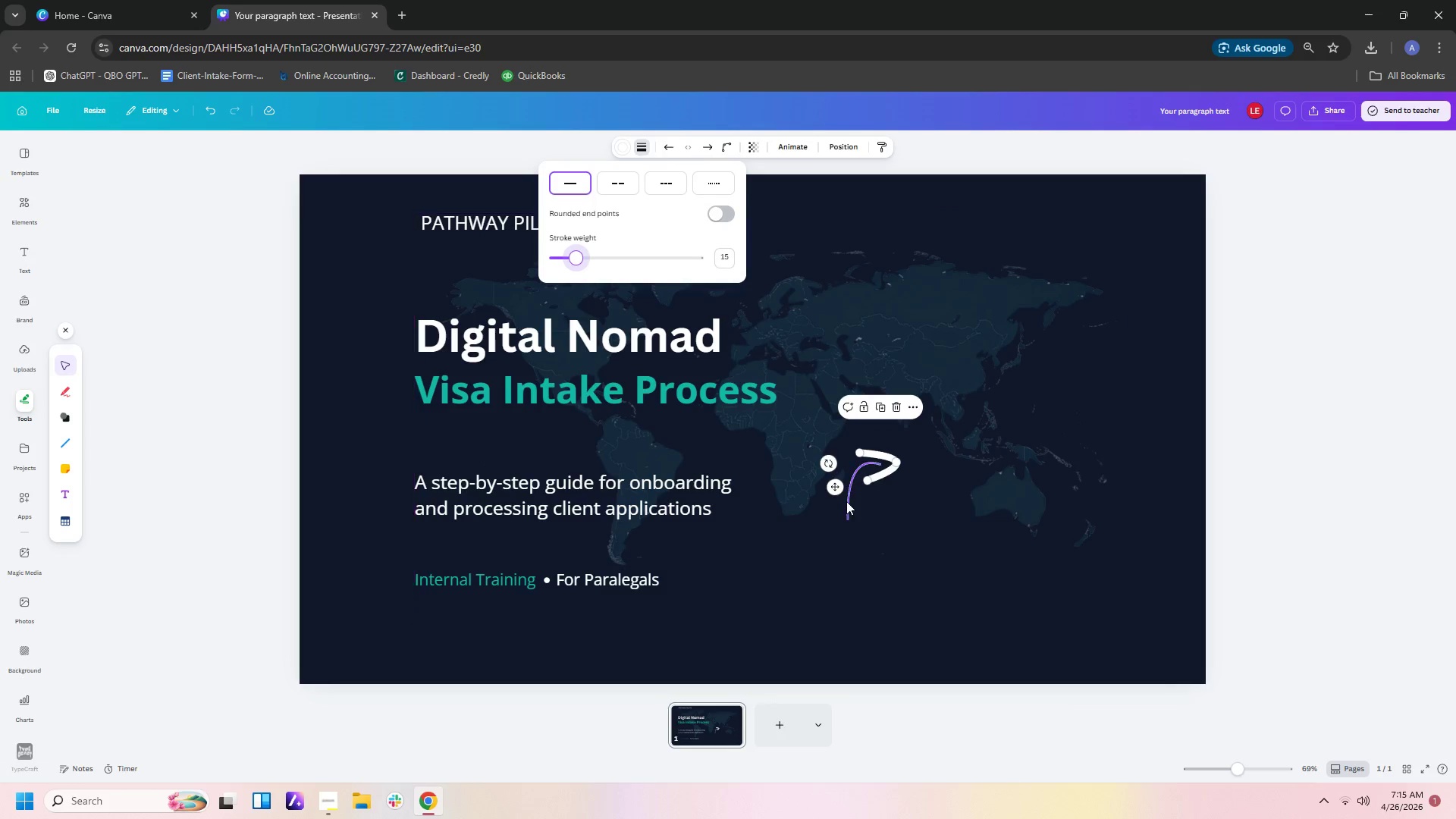 
left_click([846, 501])
 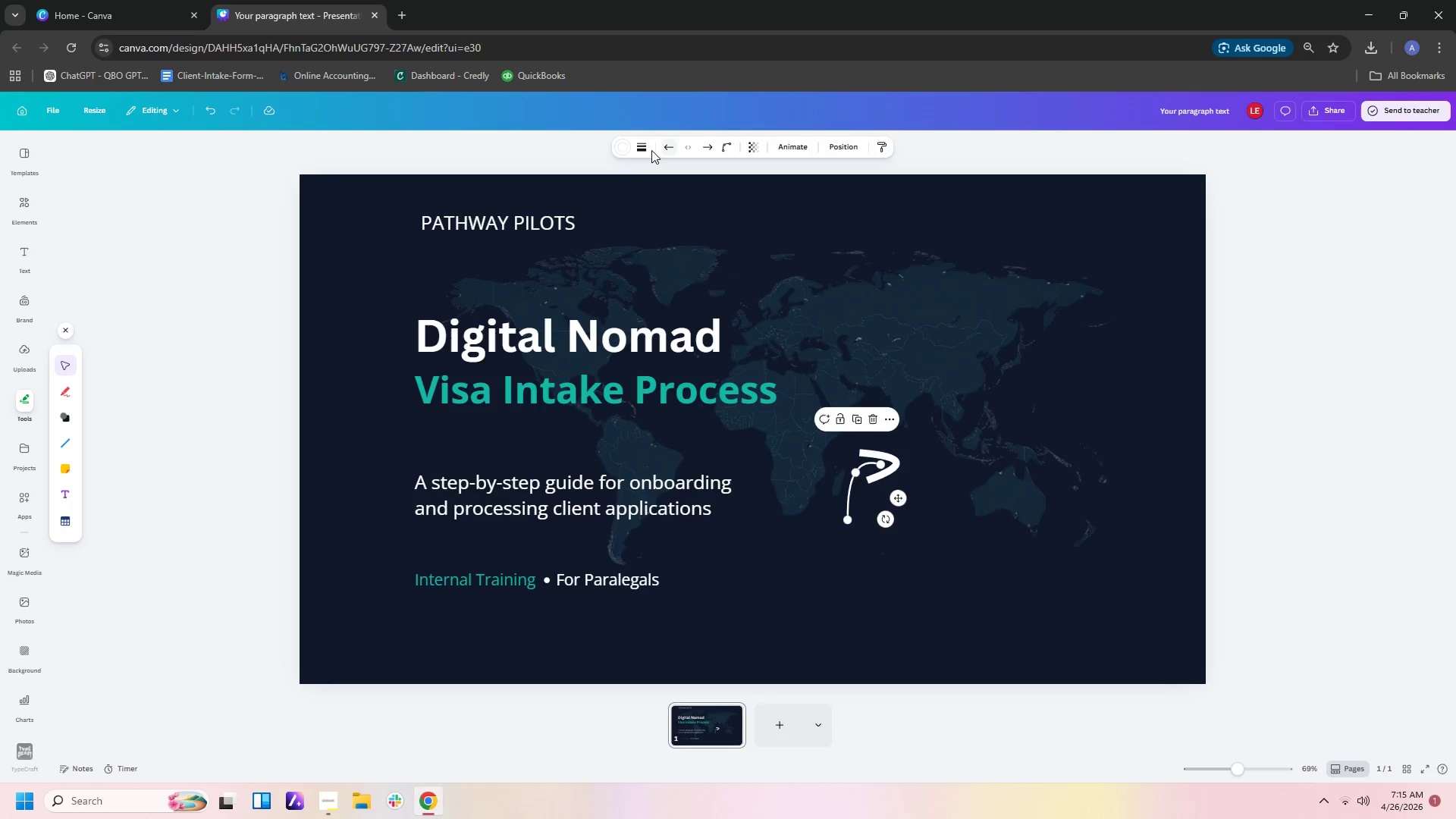 
left_click([634, 146])
 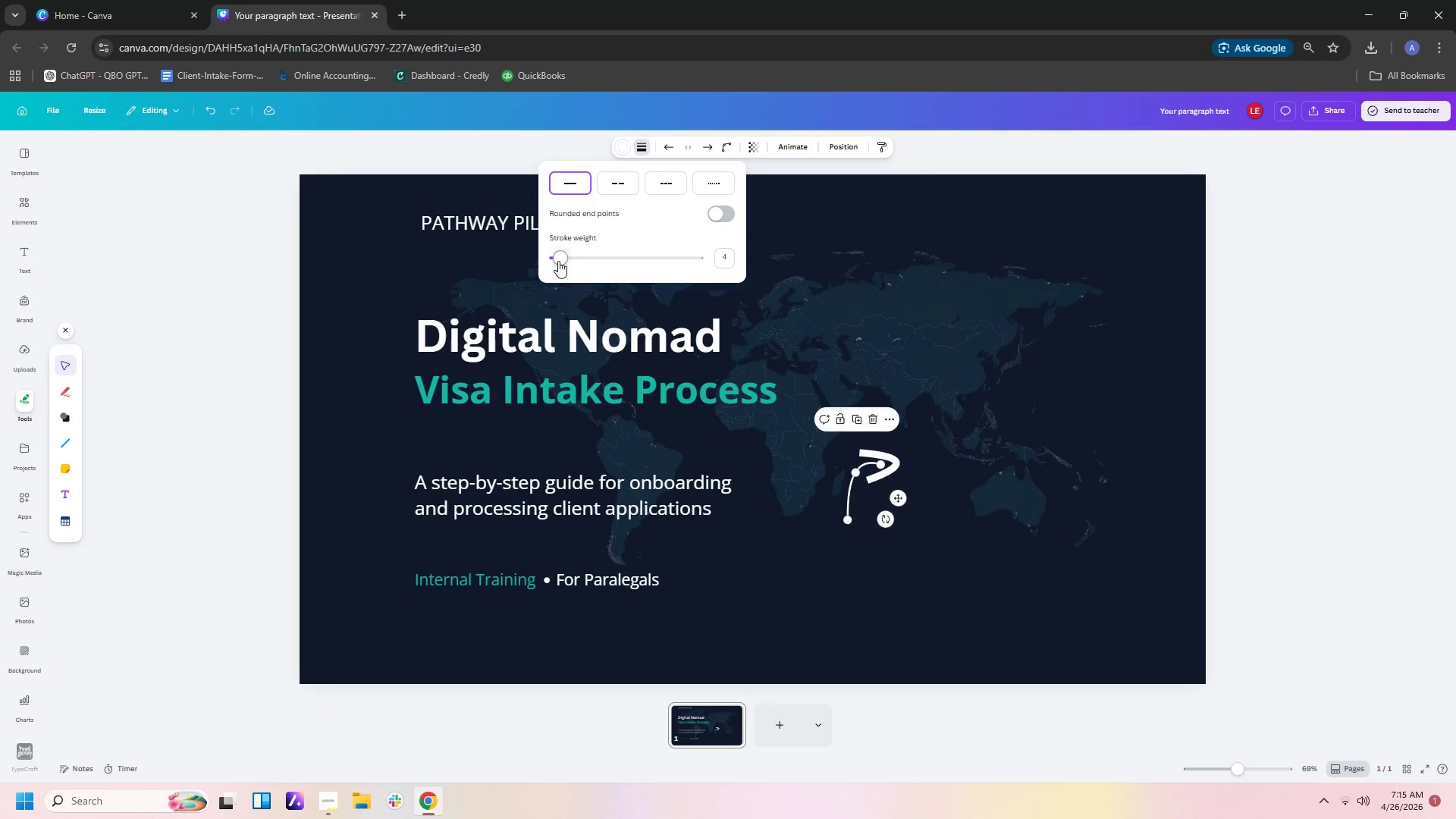 
left_click_drag(start_coordinate=[558, 261], to_coordinate=[576, 260])
 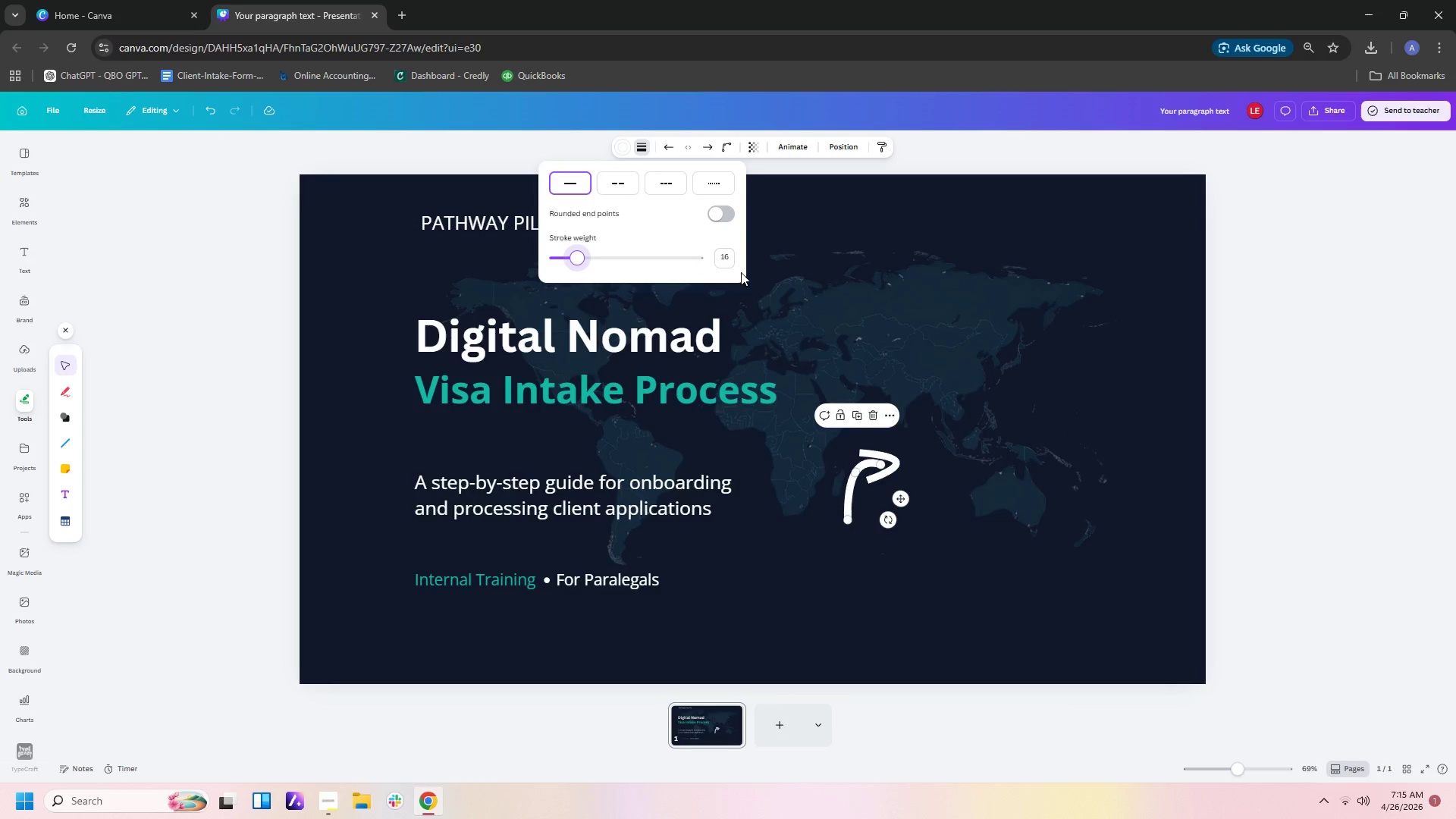 
left_click([730, 264])
 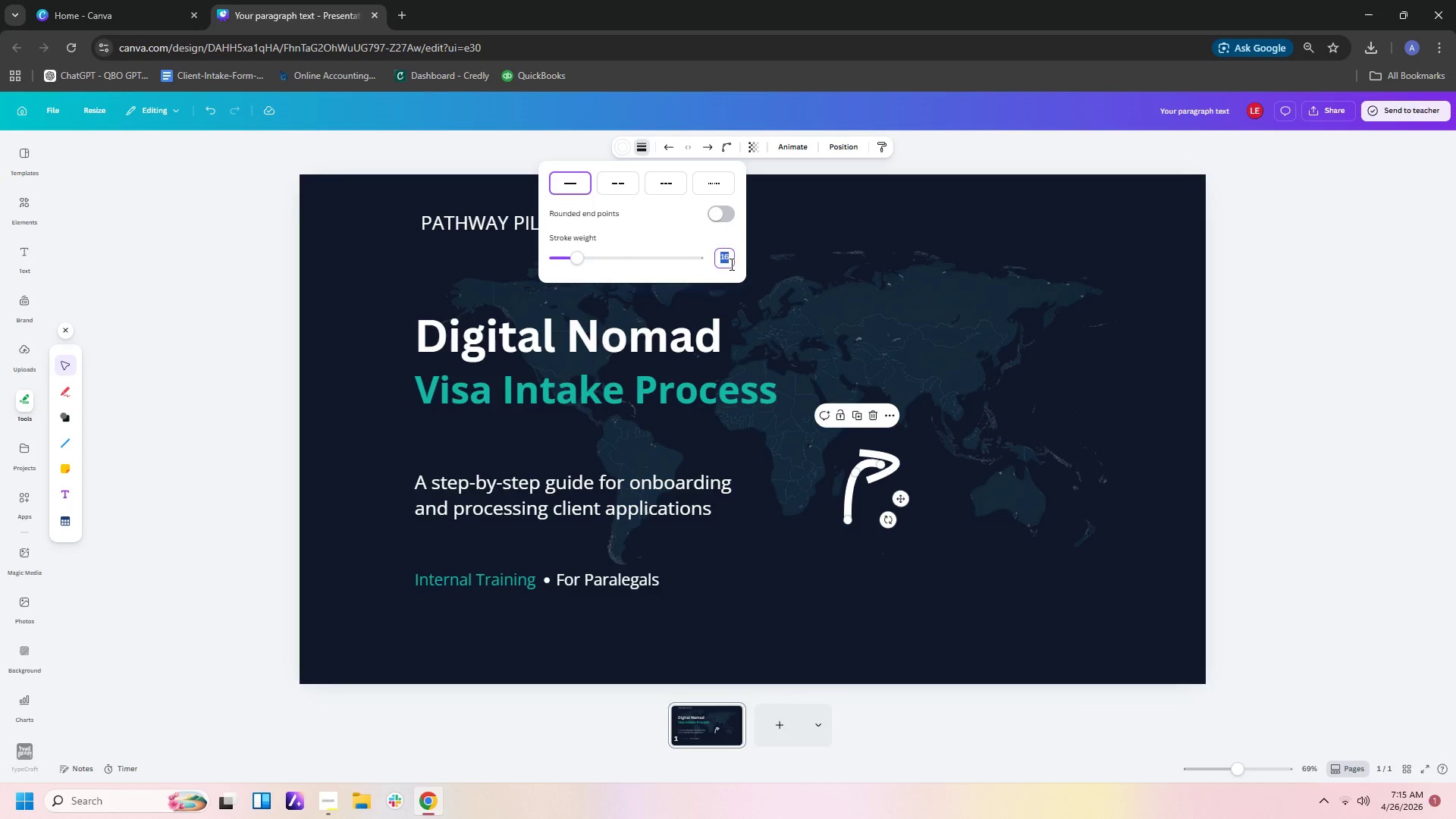 
key(Numpad1)
 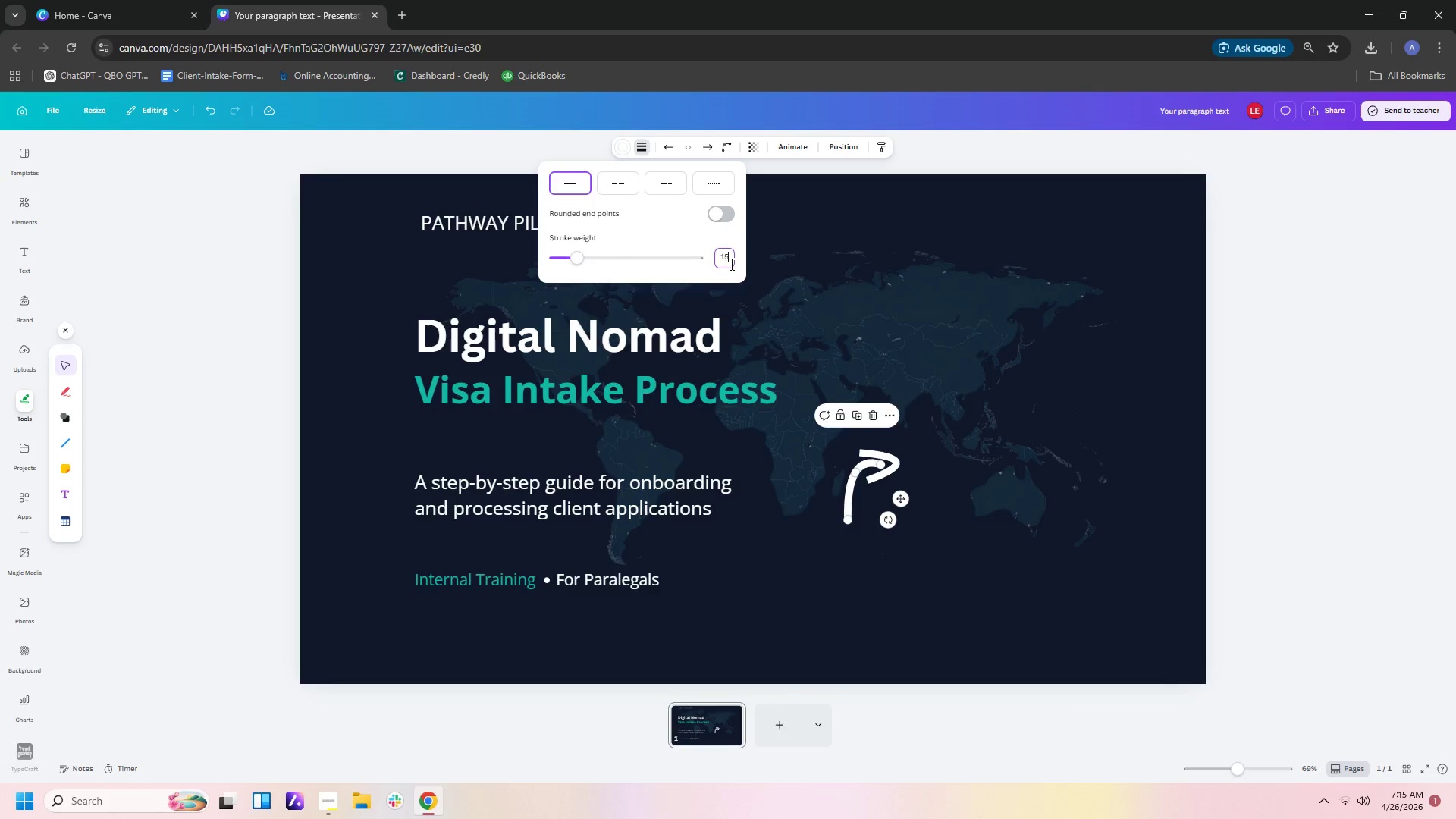 
key(Numpad5)
 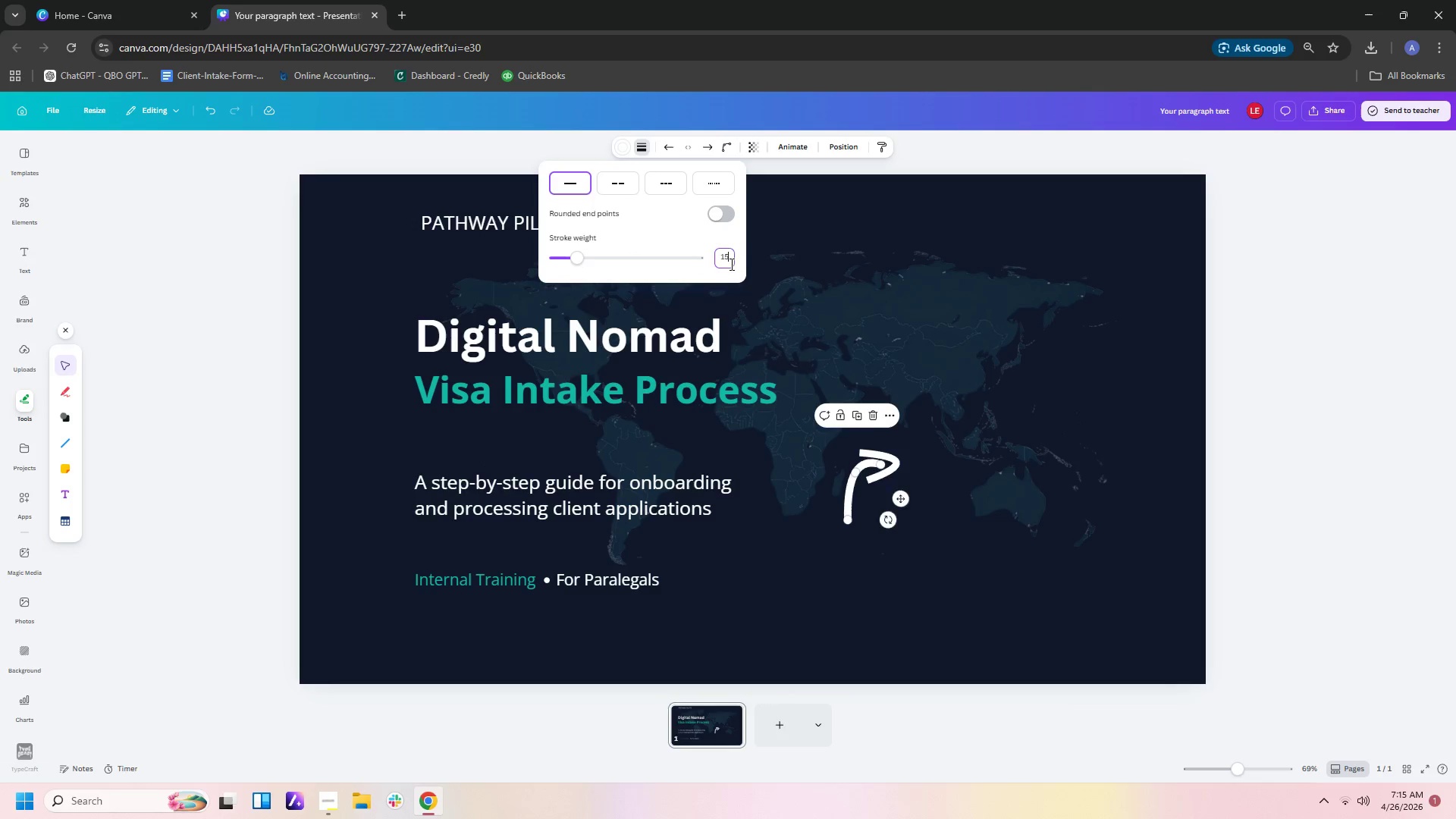 
key(Enter)
 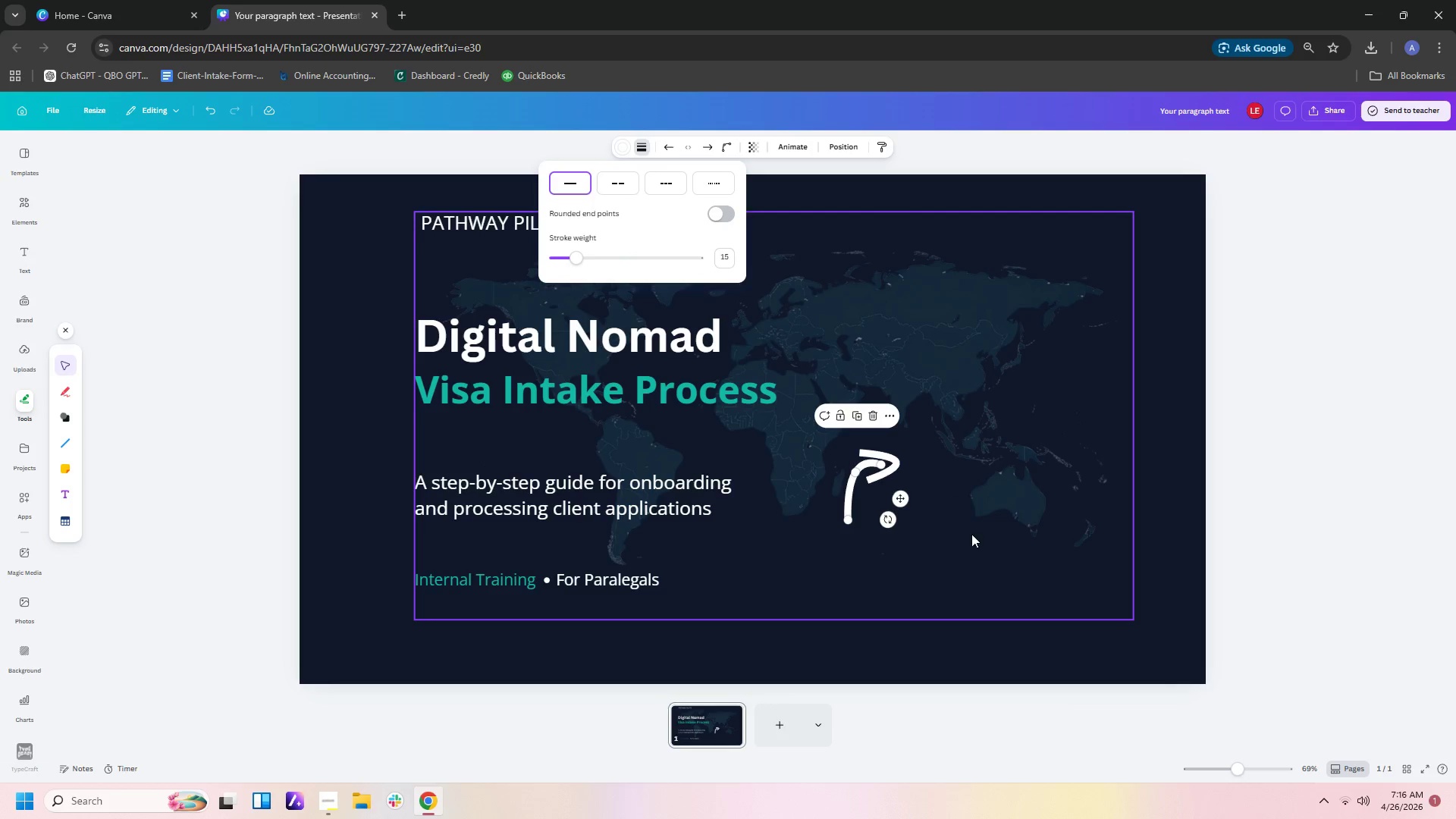 
left_click([949, 468])
 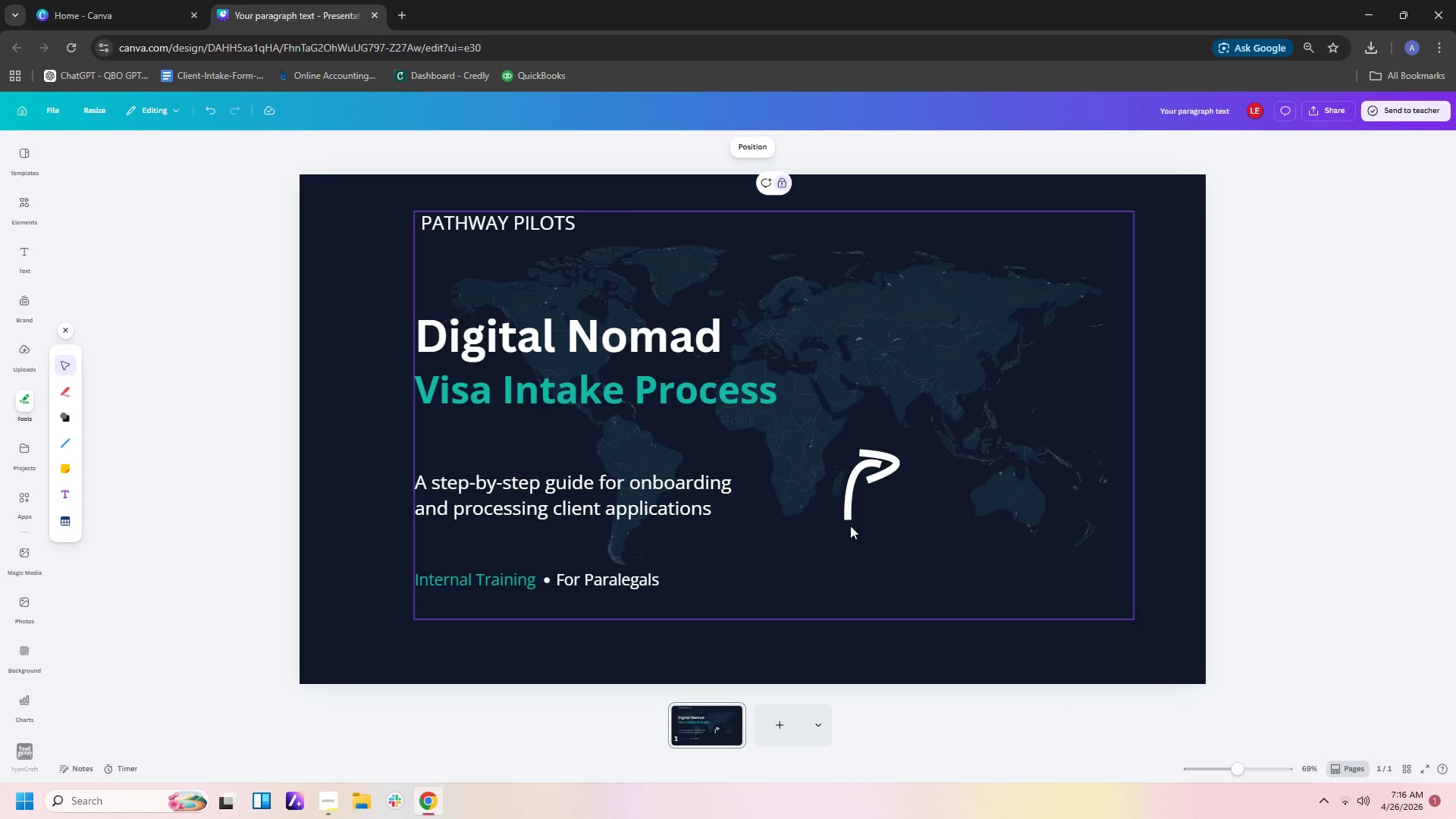 
left_click([848, 514])
 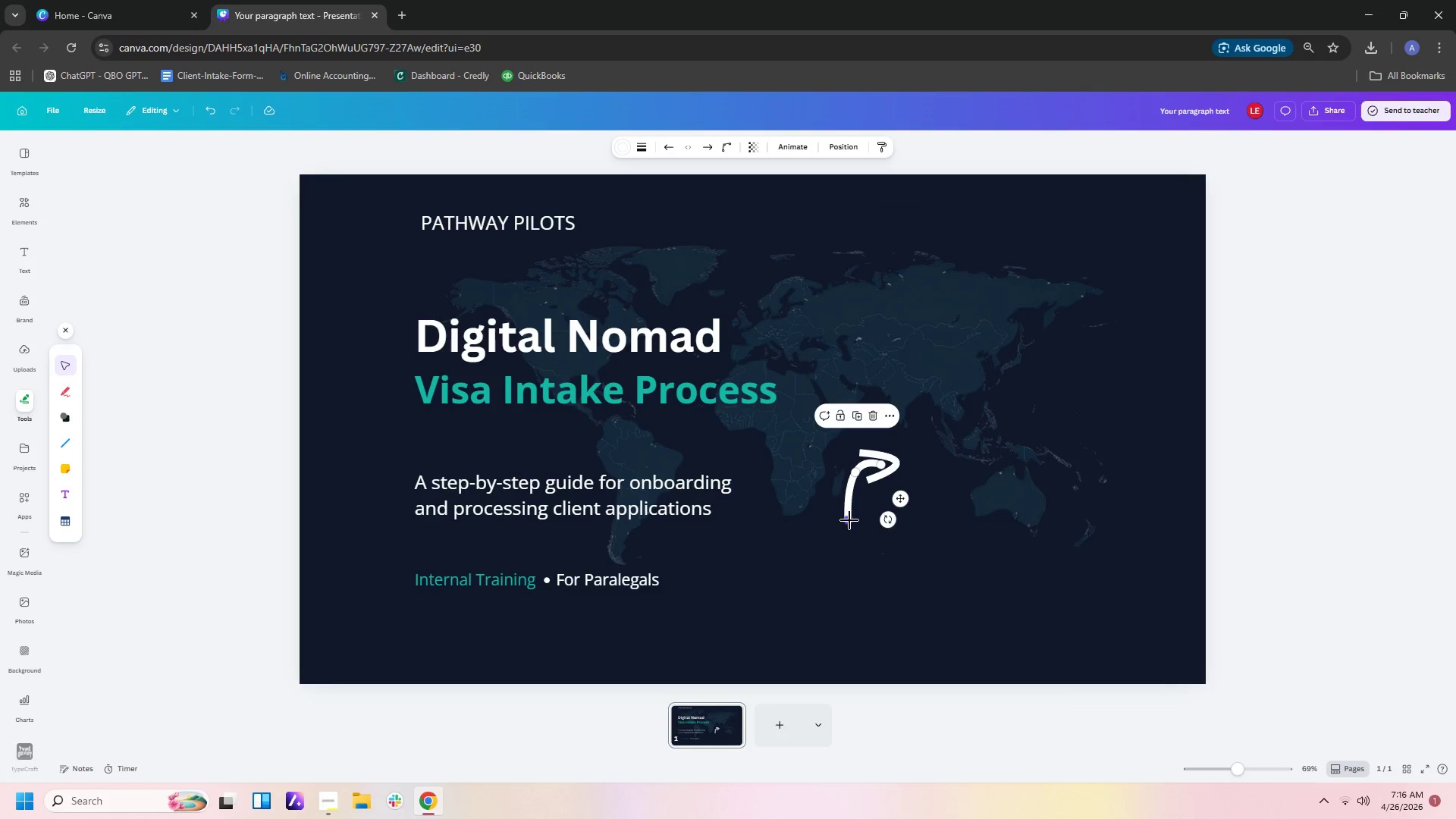 
left_click_drag(start_coordinate=[849, 520], to_coordinate=[855, 494])
 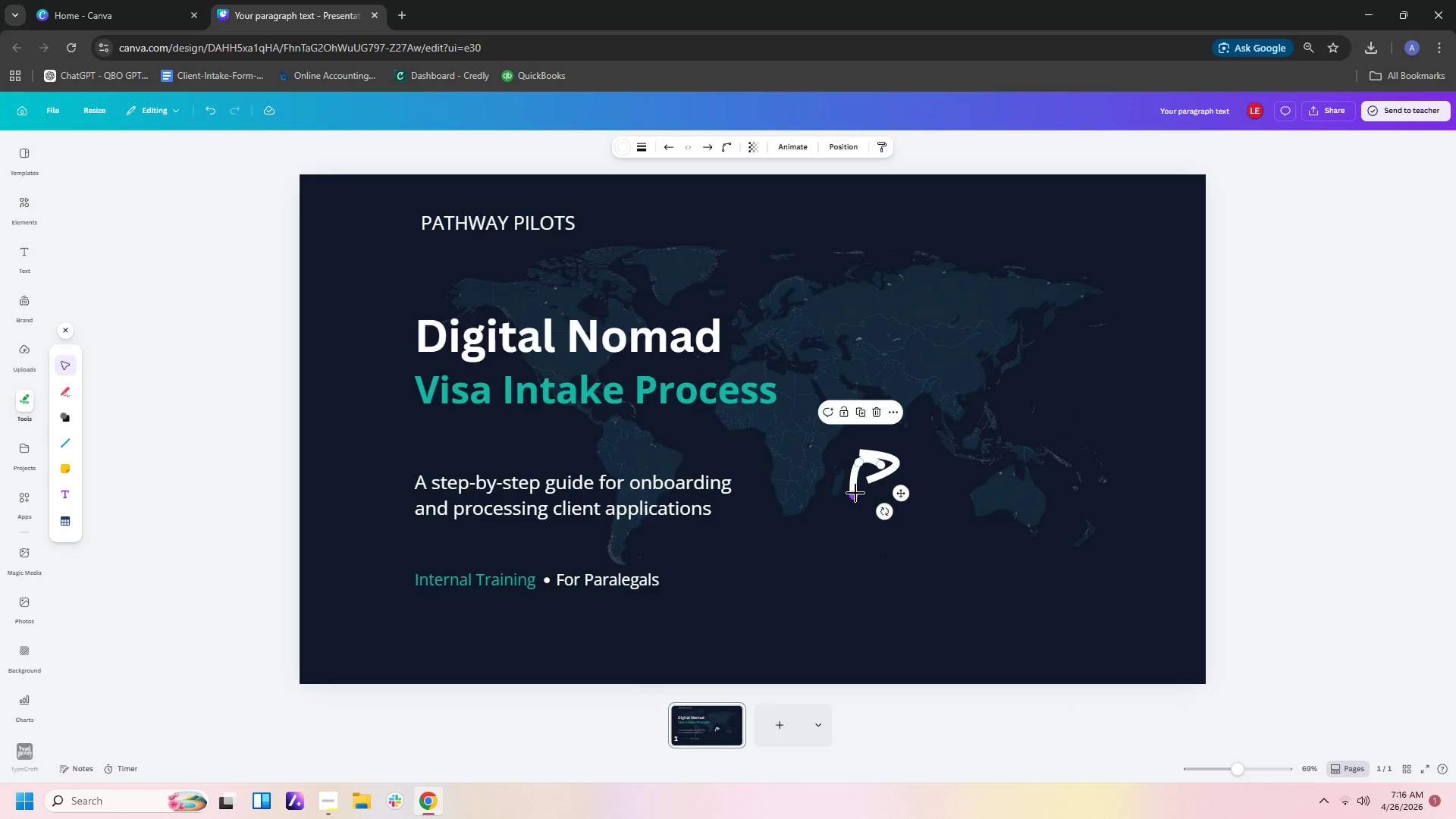 
wait(5.66)
 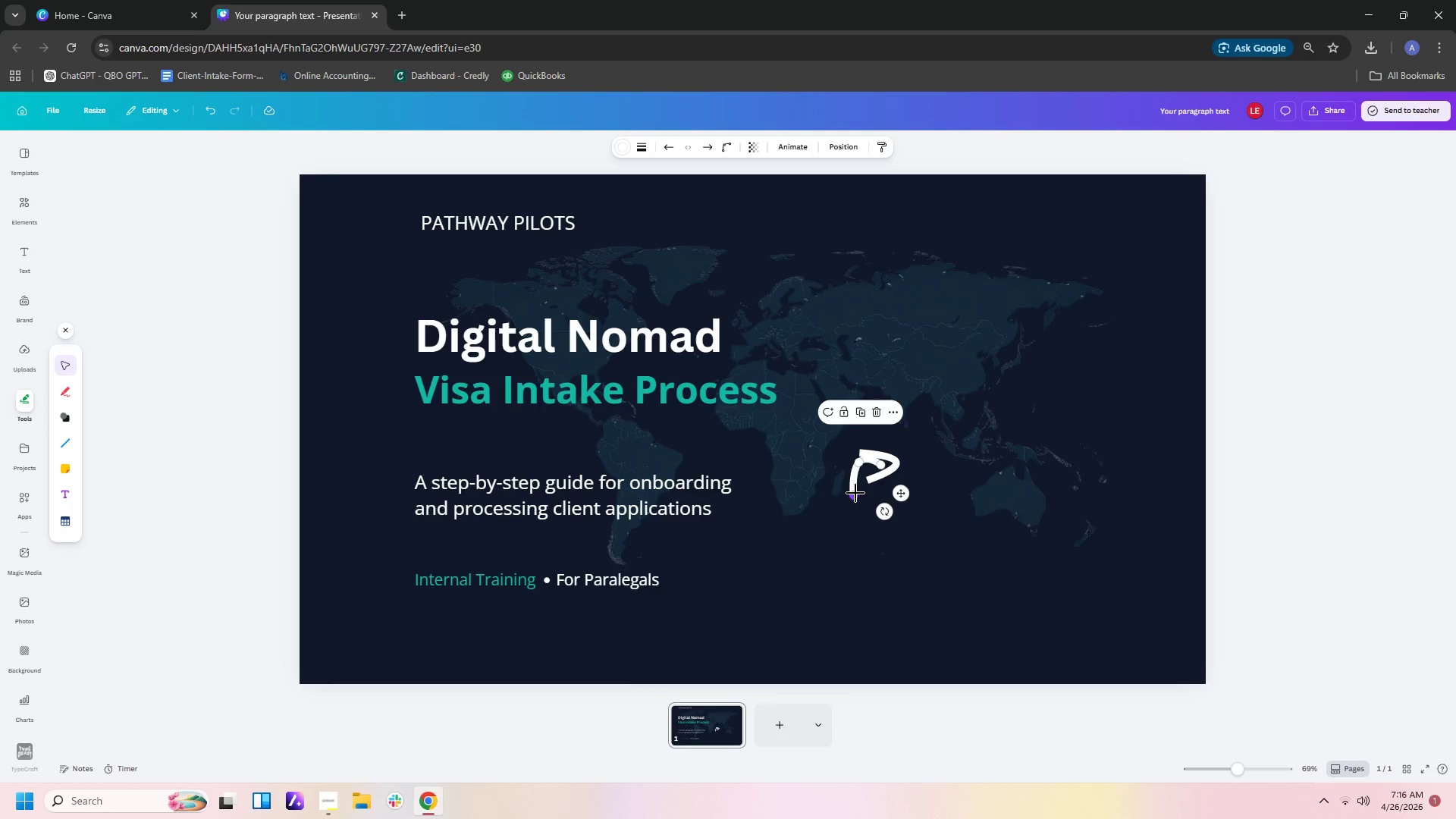 
left_click_drag(start_coordinate=[862, 463], to_coordinate=[861, 468])
 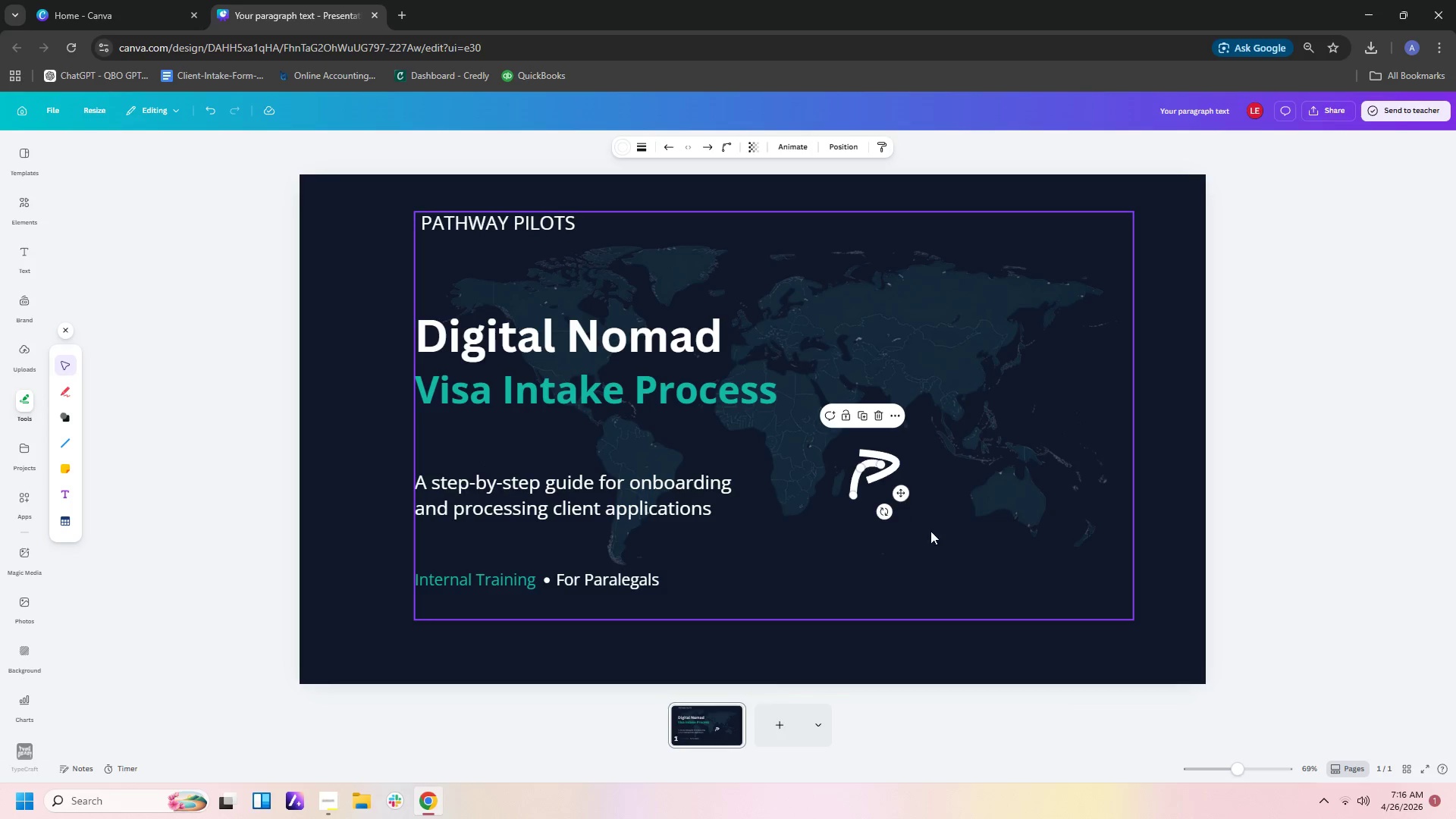 
left_click([933, 532])
 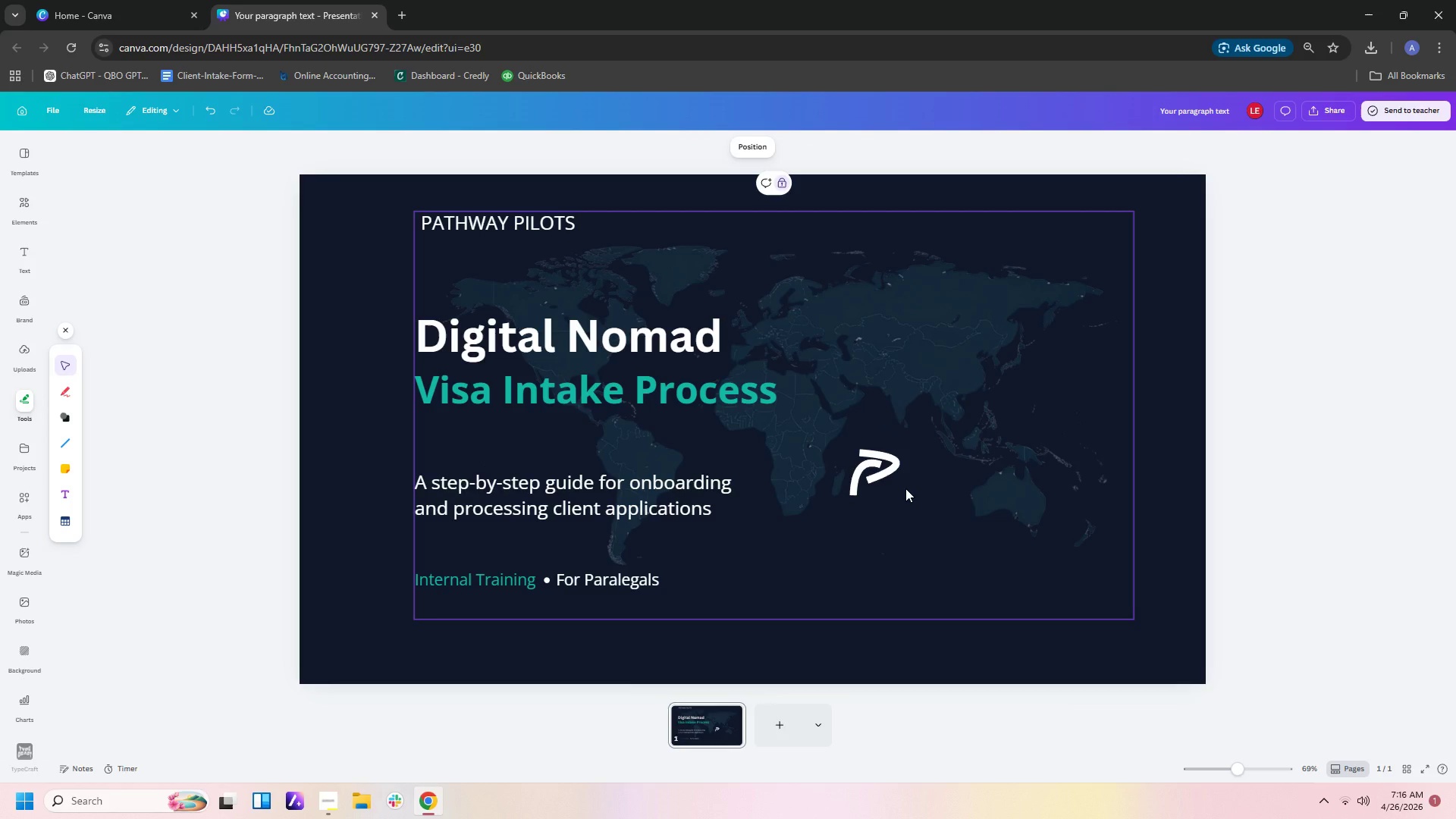 
left_click_drag(start_coordinate=[905, 488], to_coordinate=[858, 447])
 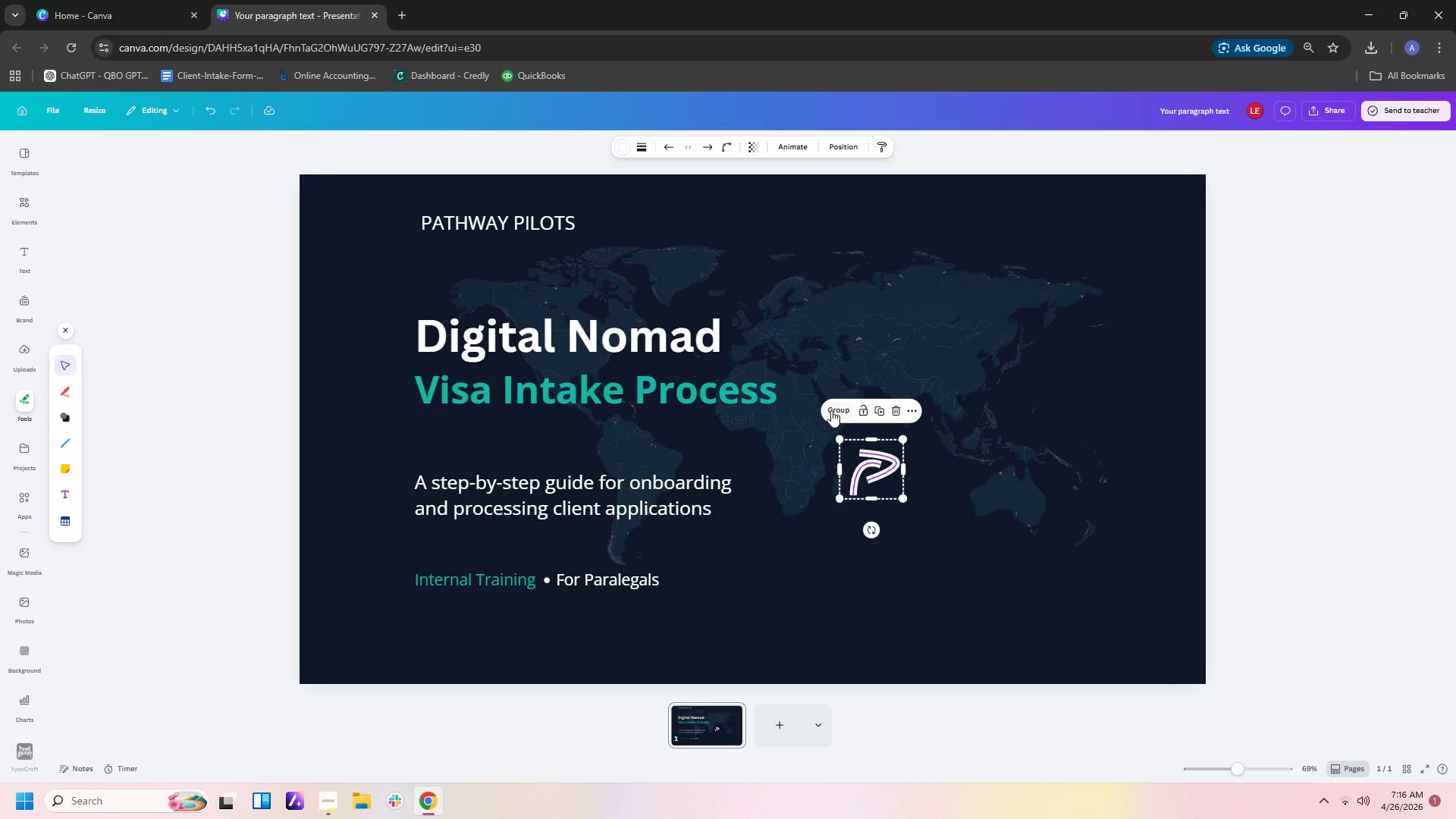 
left_click([829, 409])
 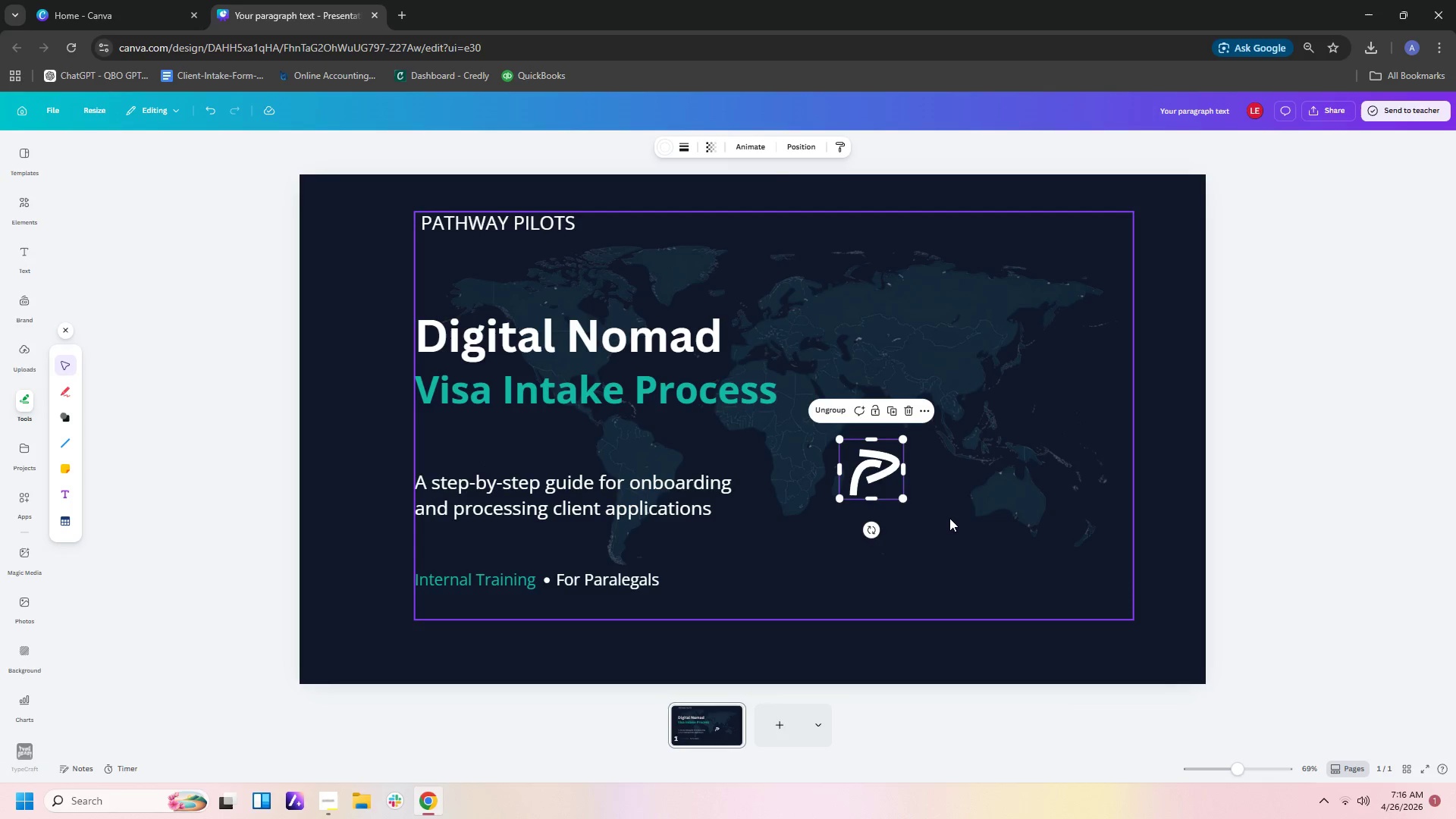 
left_click([952, 522])
 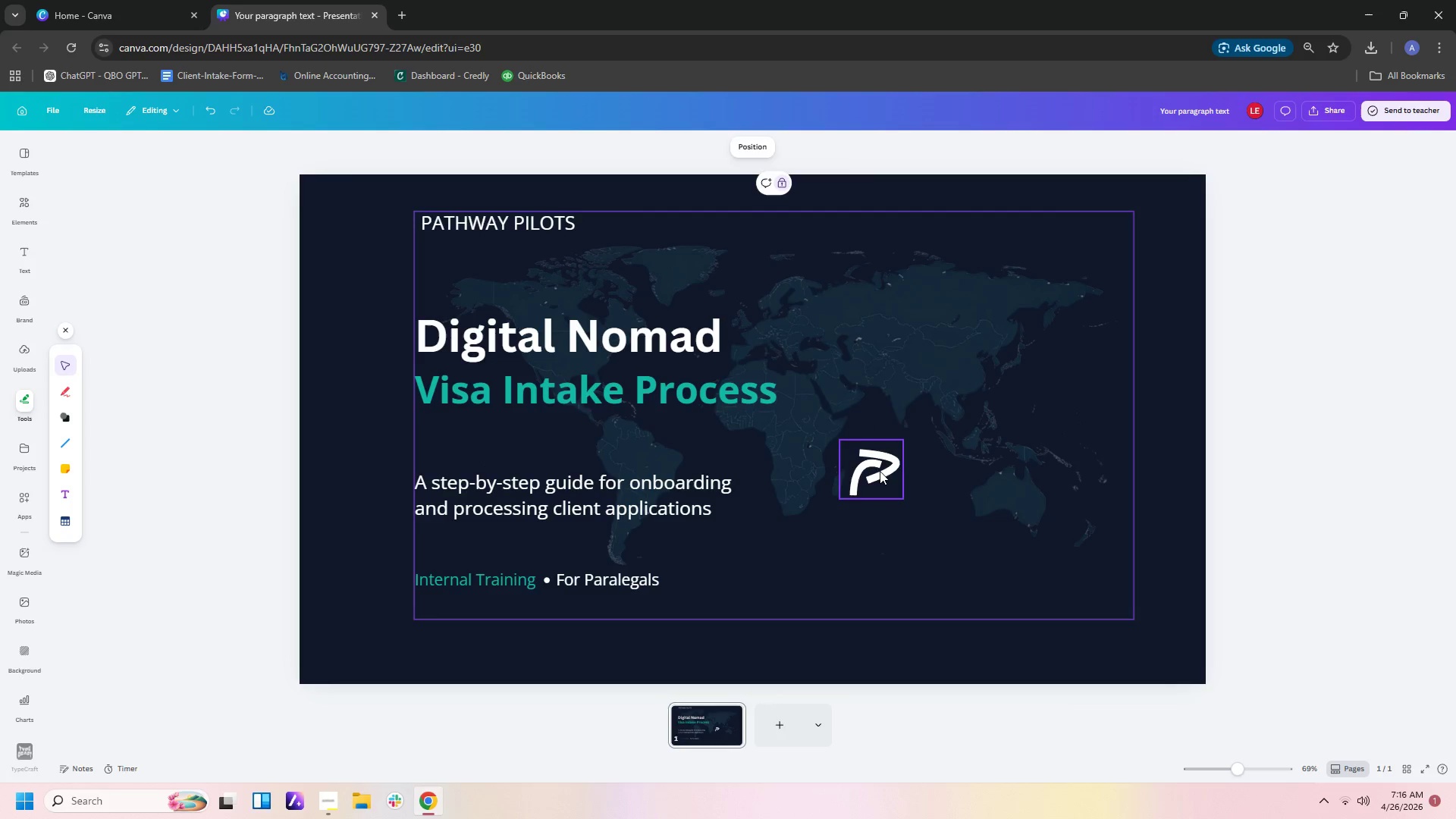 
left_click_drag(start_coordinate=[880, 471], to_coordinate=[403, 226])
 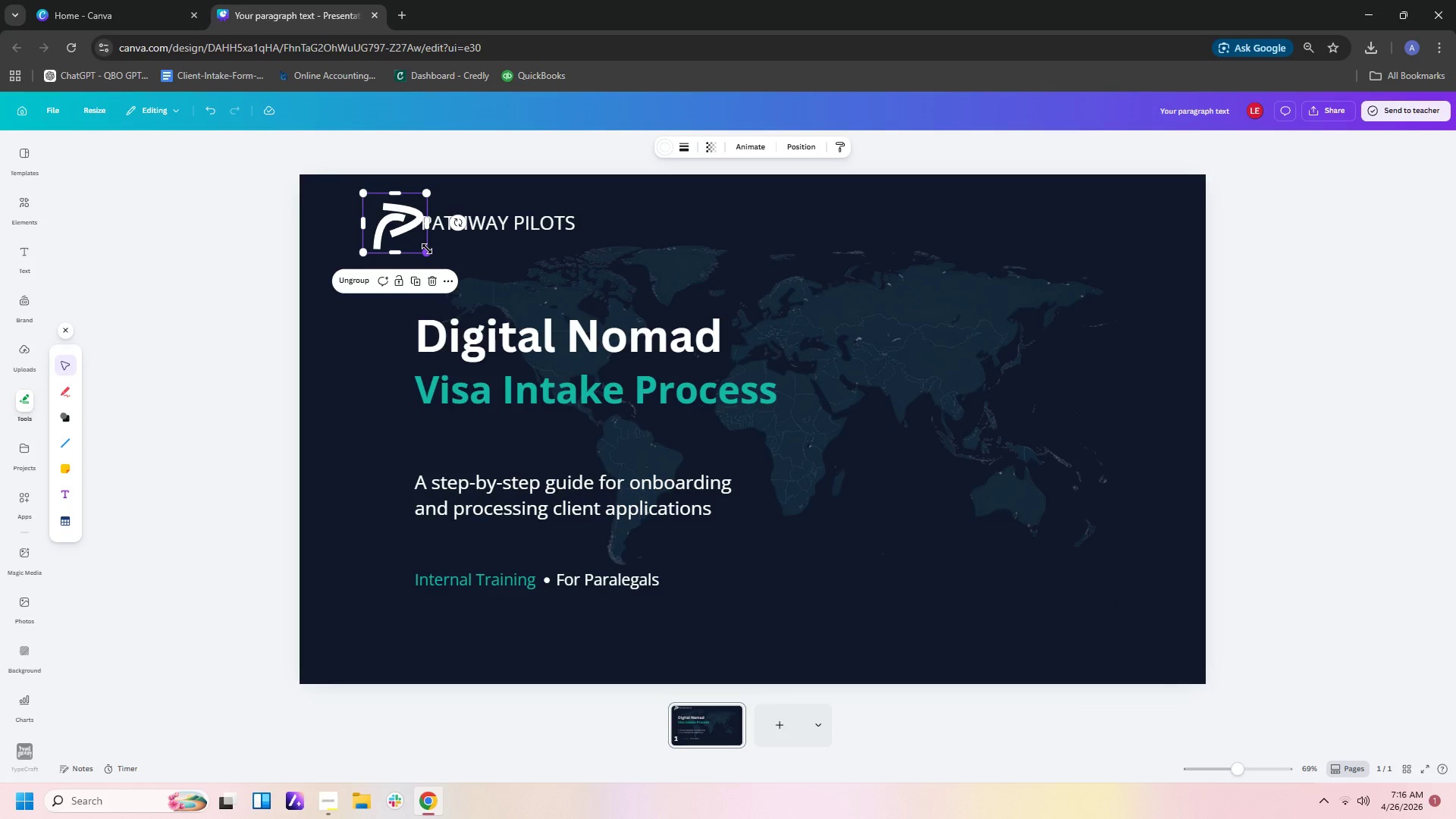 
left_click_drag(start_coordinate=[427, 249], to_coordinate=[416, 234])
 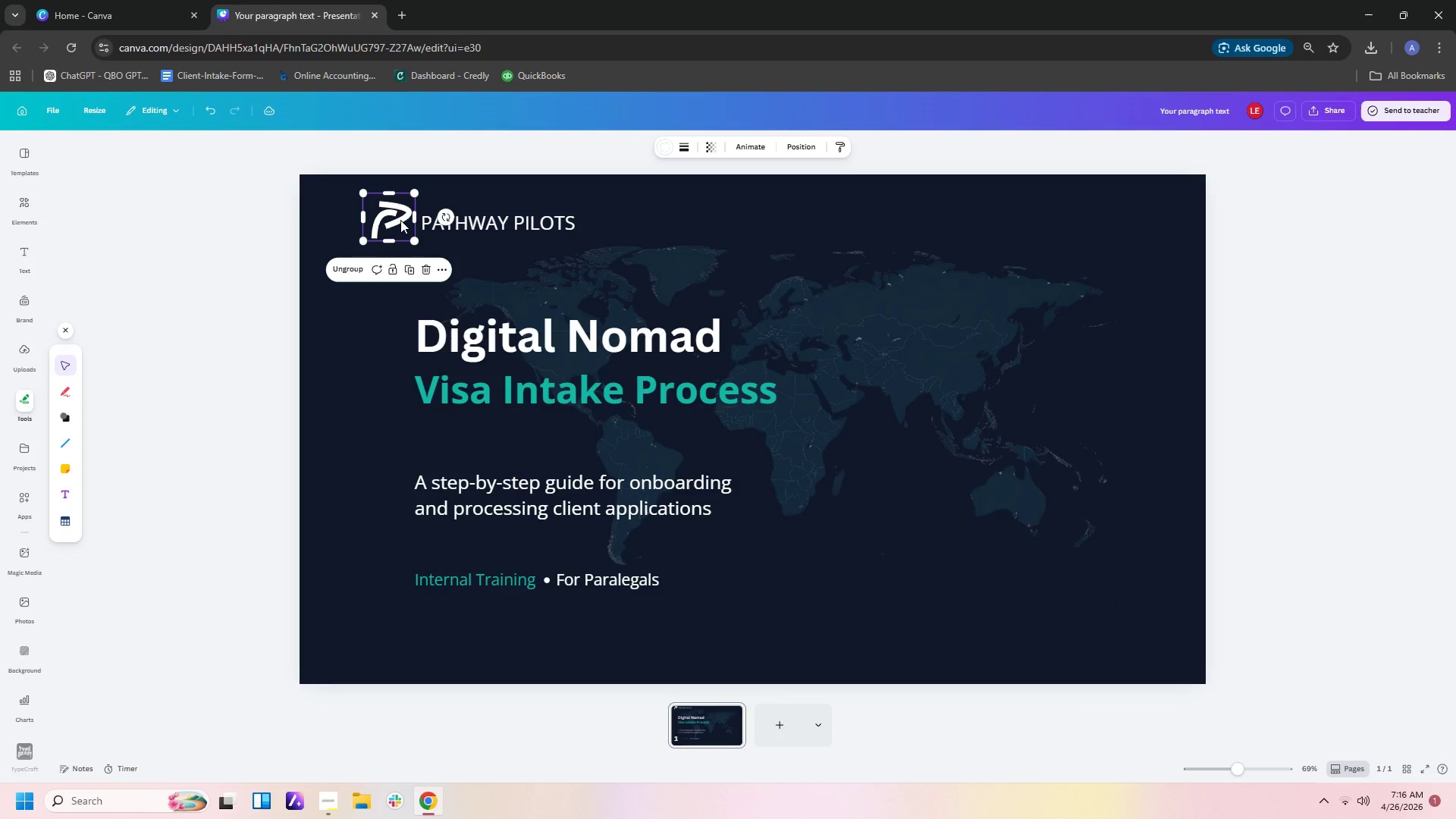 
left_click_drag(start_coordinate=[400, 220], to_coordinate=[405, 228])
 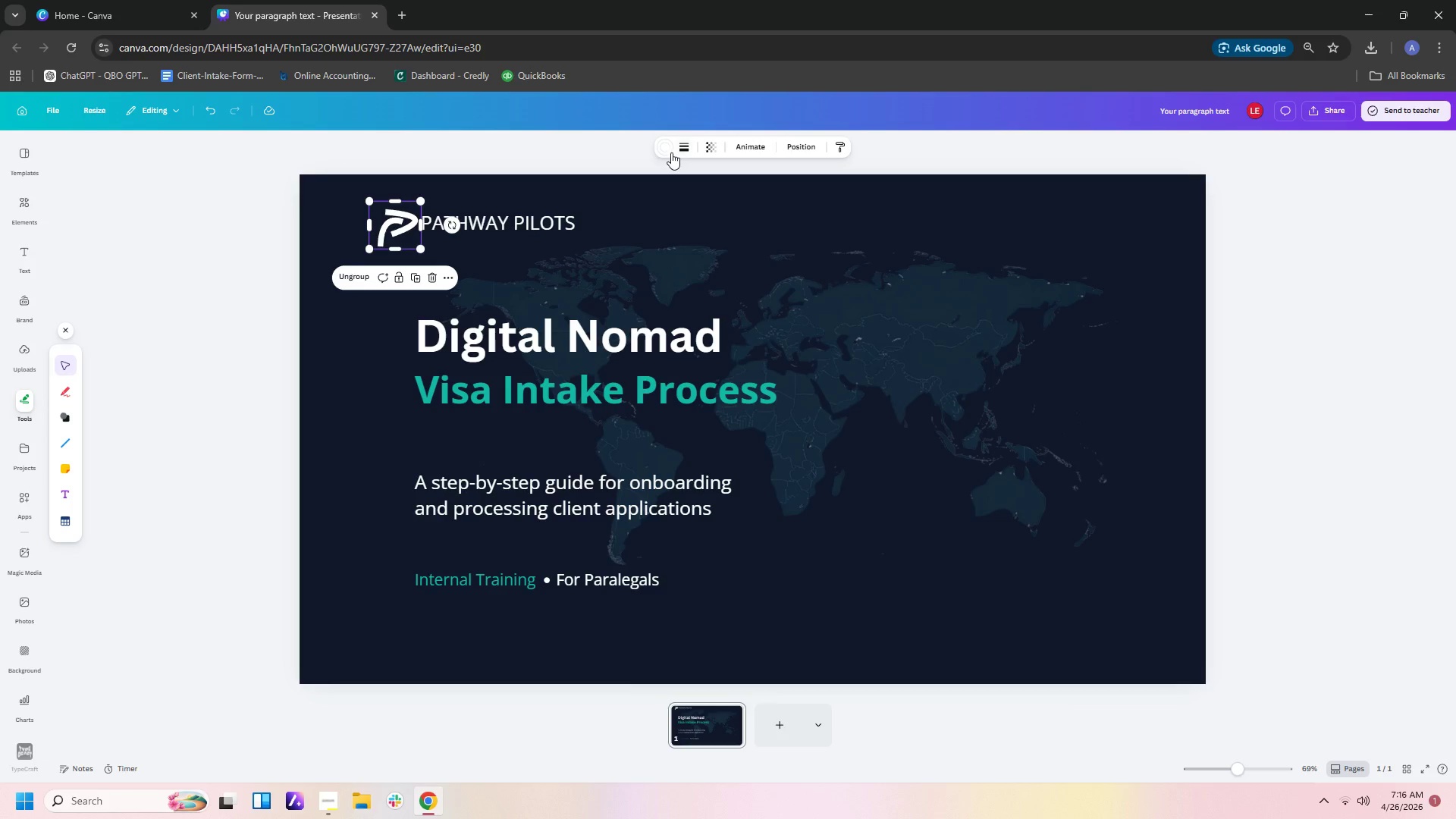 
left_click([665, 151])
 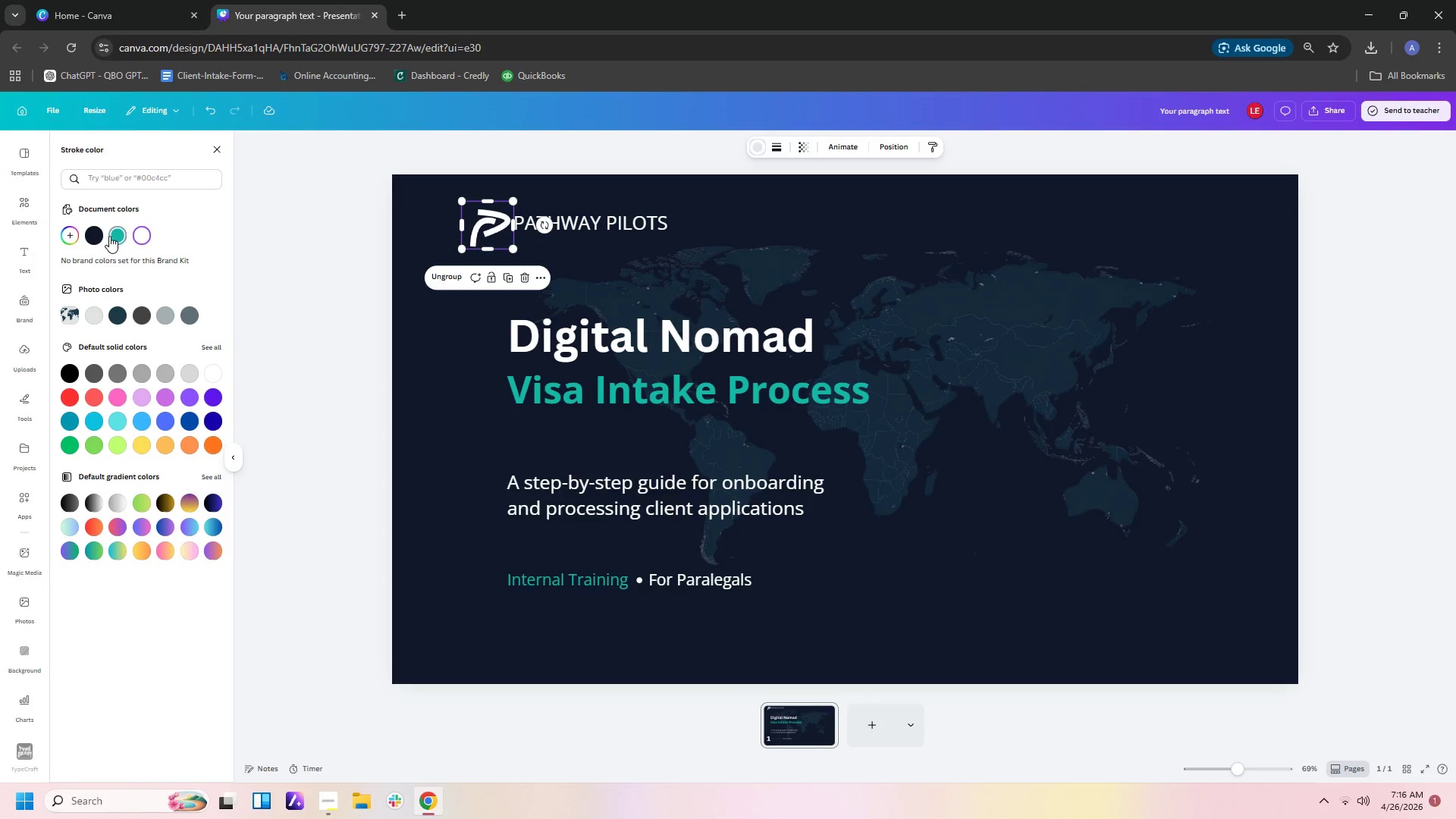 
left_click([113, 236])
 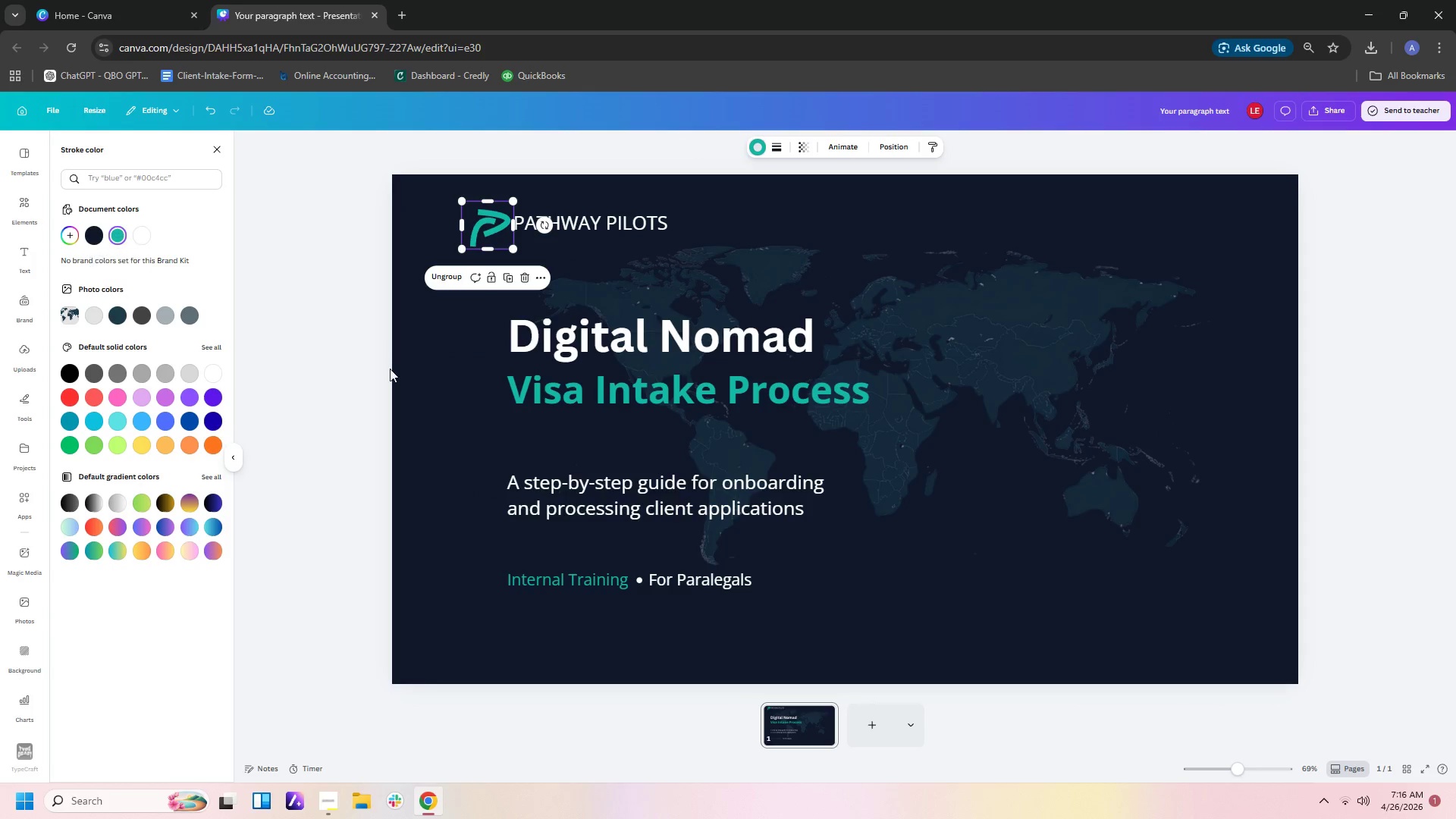 
left_click([436, 419])
 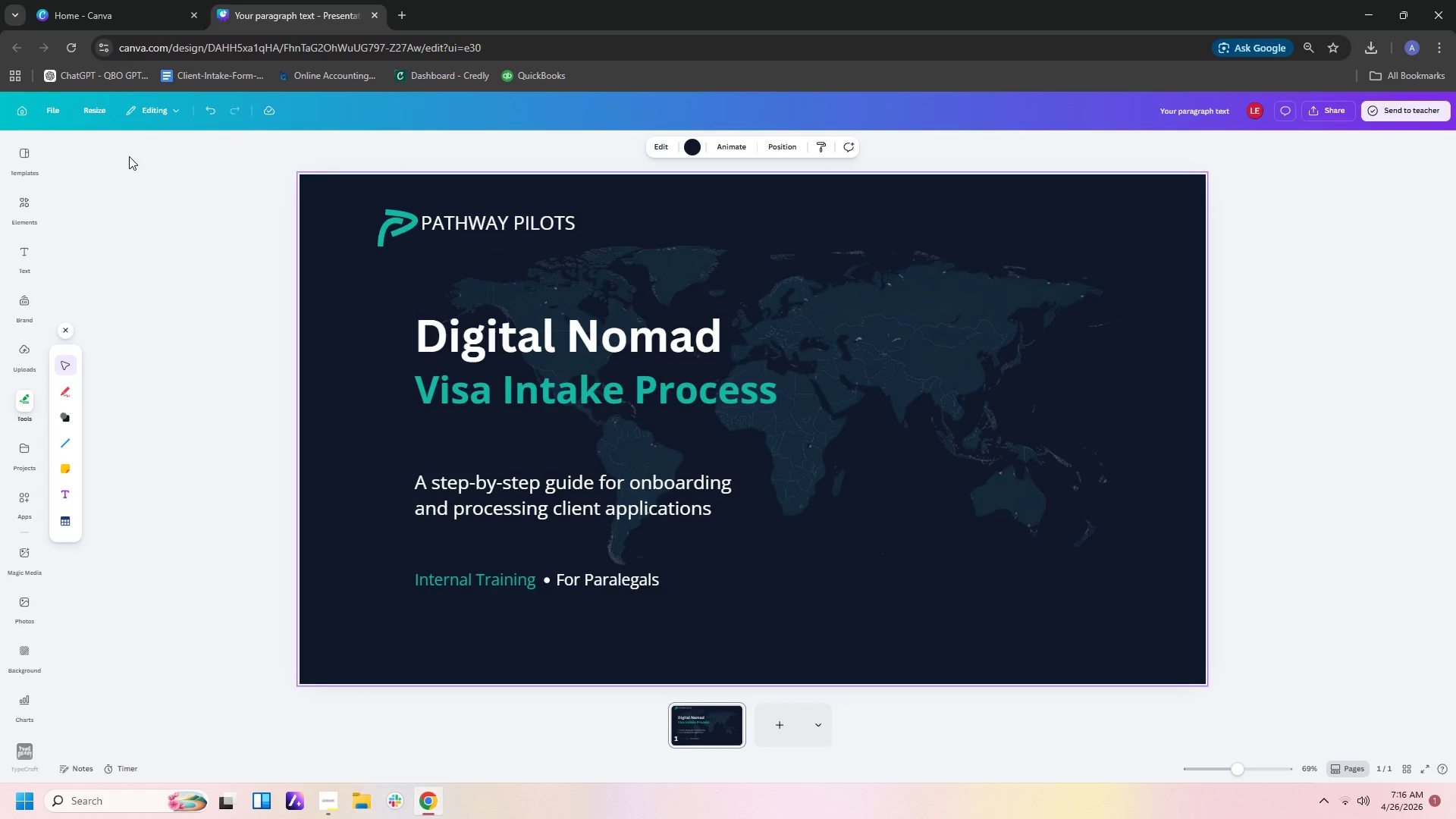 
wait(11.94)
 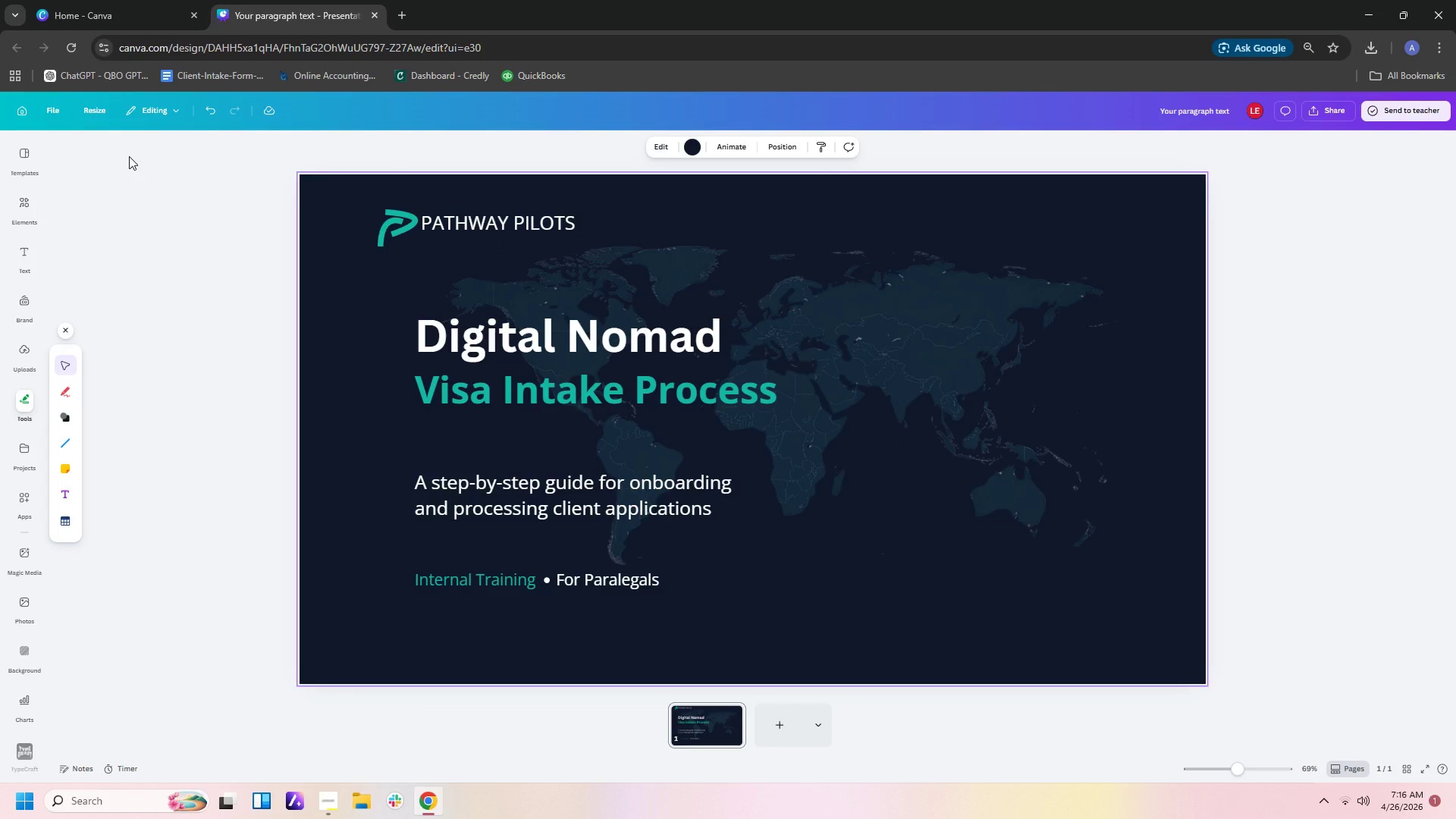 
left_click_drag(start_coordinate=[490, 224], to_coordinate=[494, 227])
 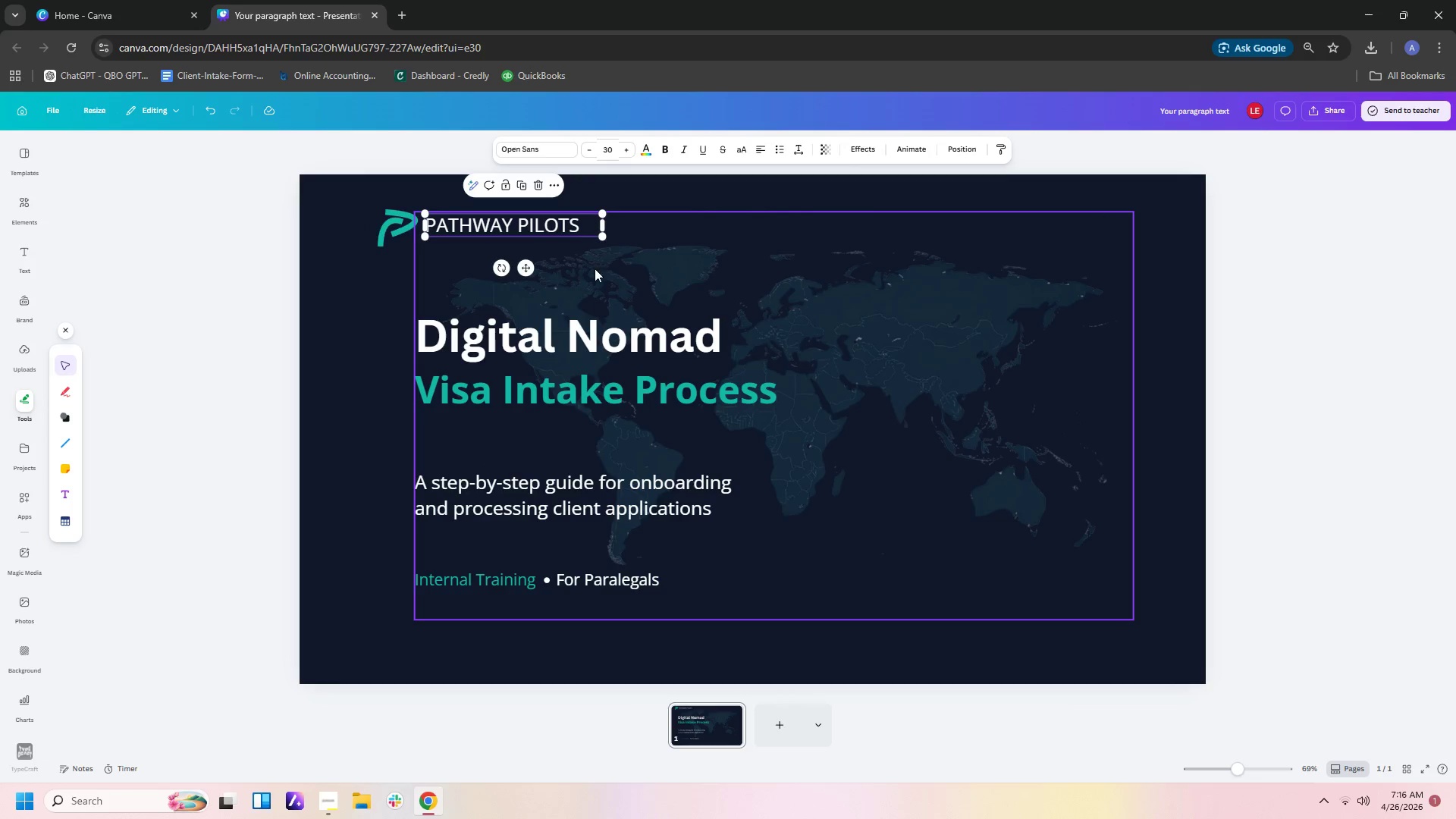 
left_click([600, 268])
 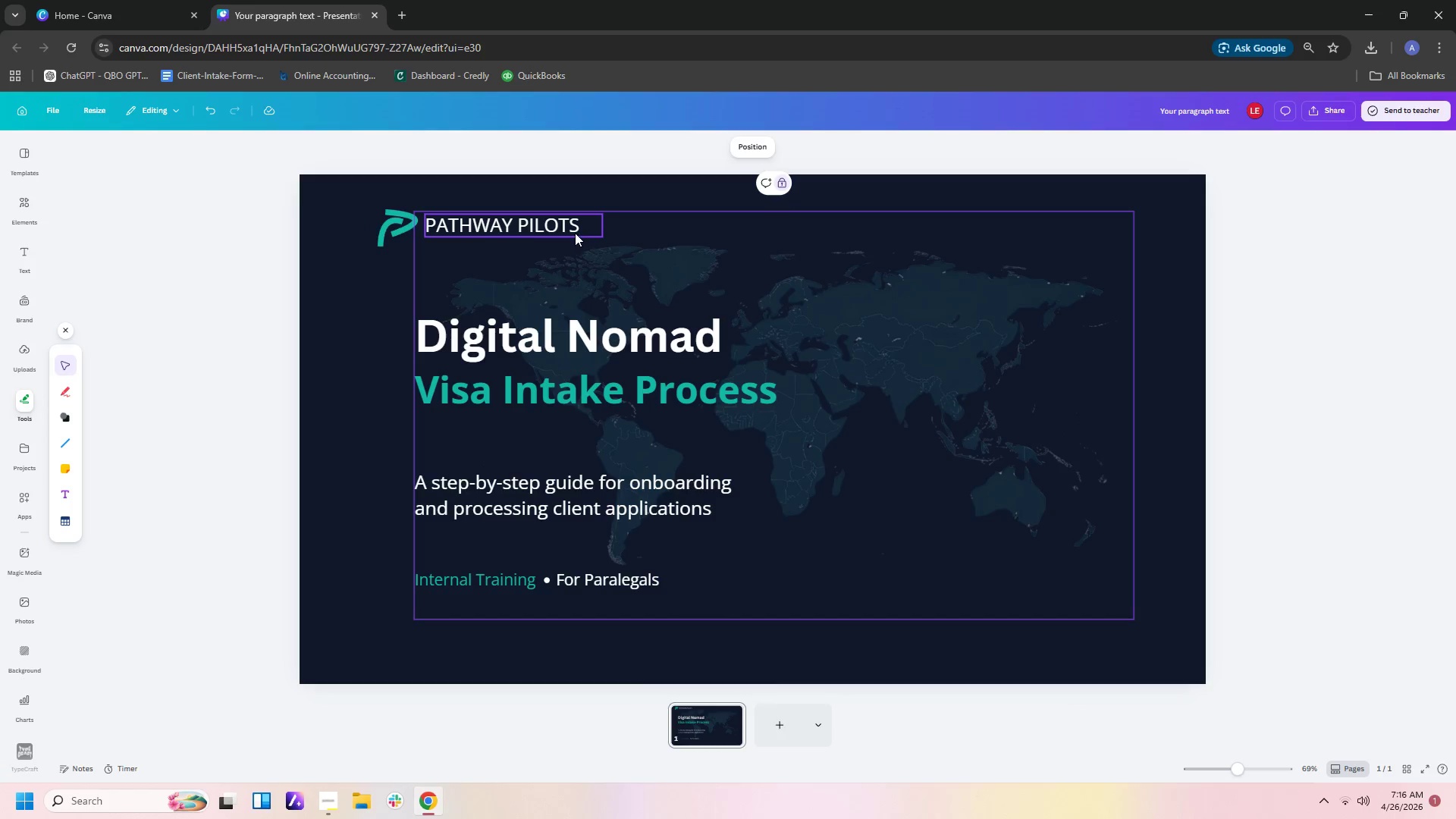 
left_click([575, 233])
 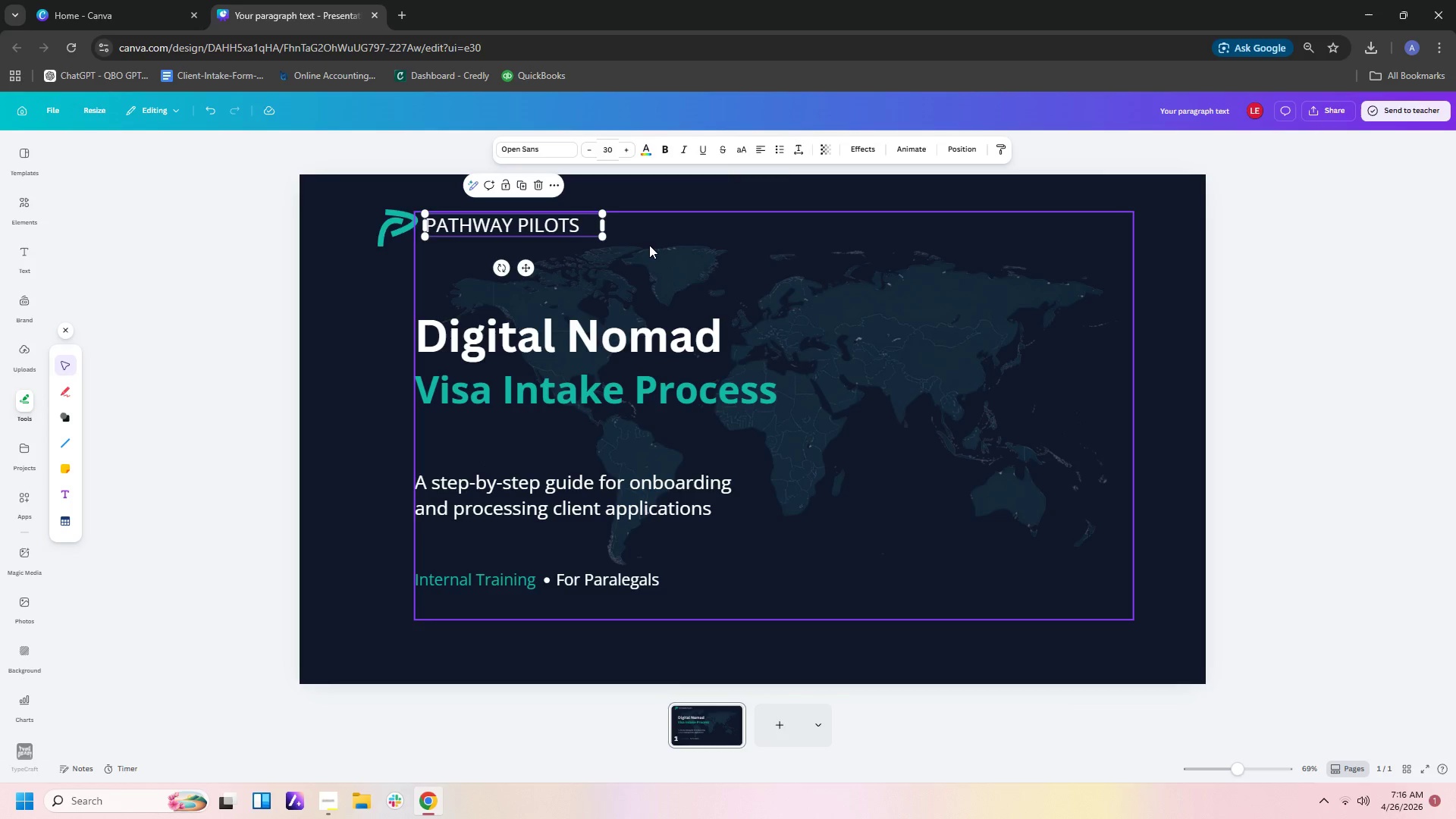 
left_click([649, 245])
 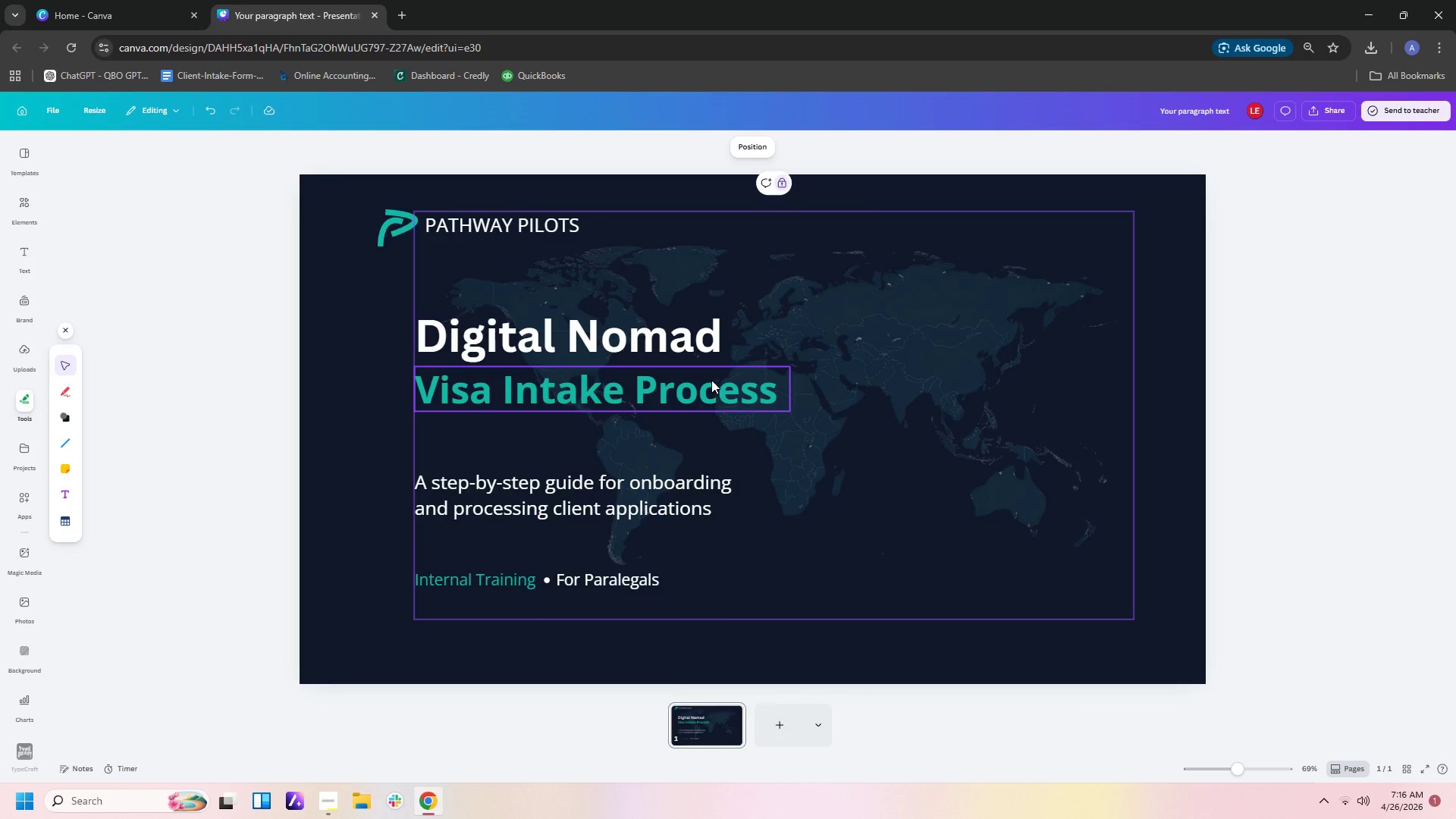 
left_click([890, 518])
 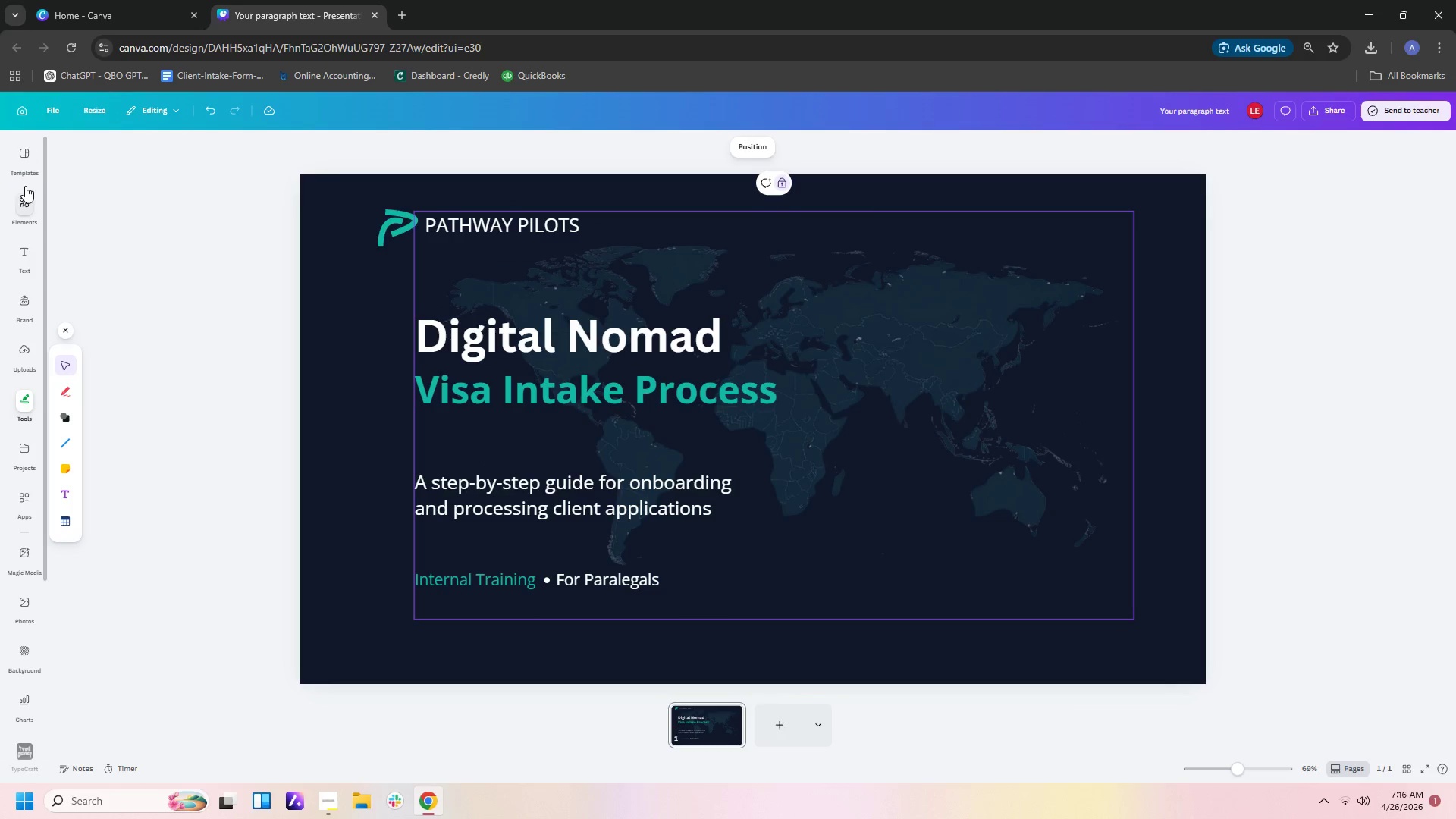 
left_click([25, 193])
 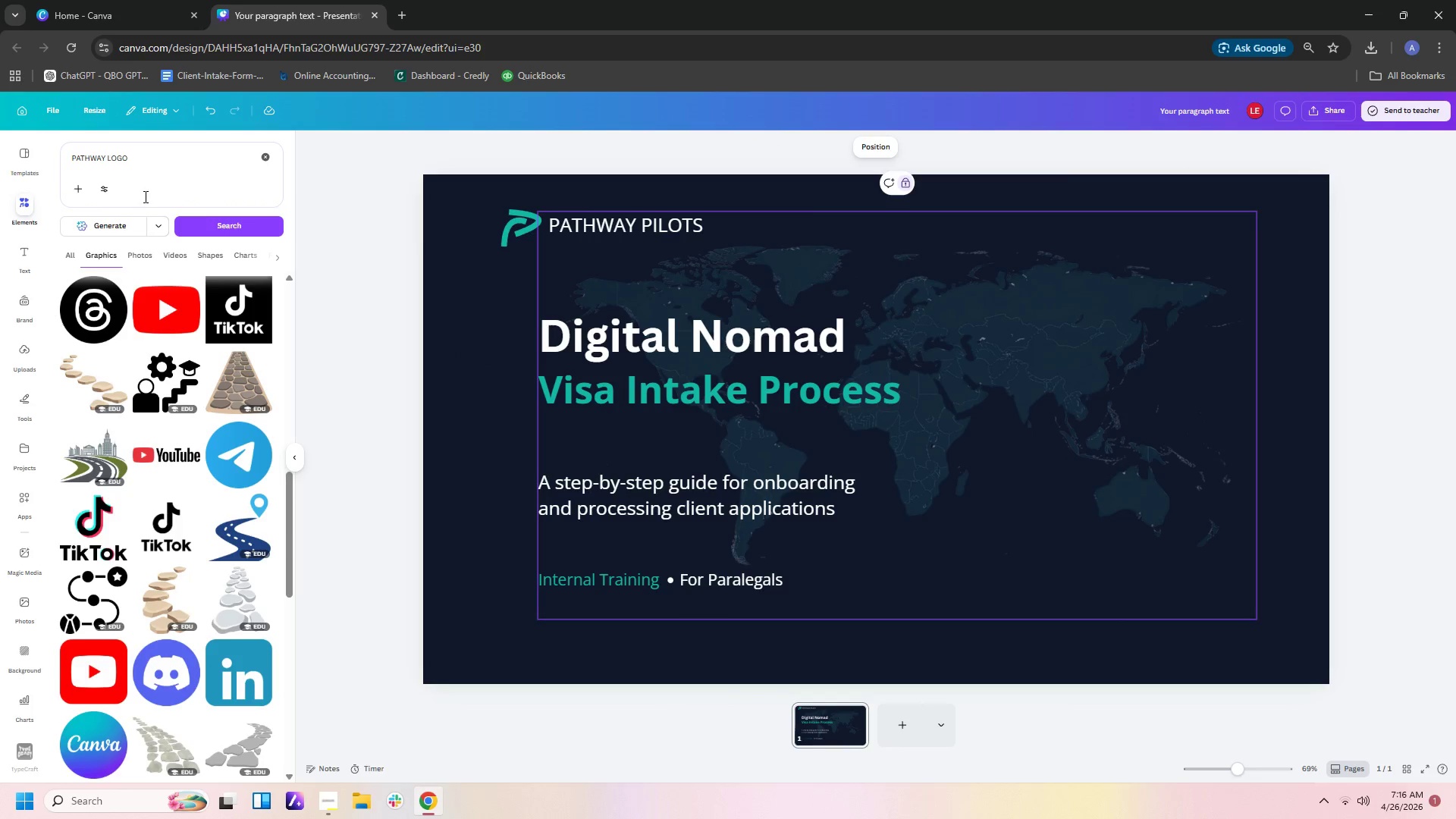 
left_click_drag(start_coordinate=[147, 146], to_coordinate=[12, 155])
 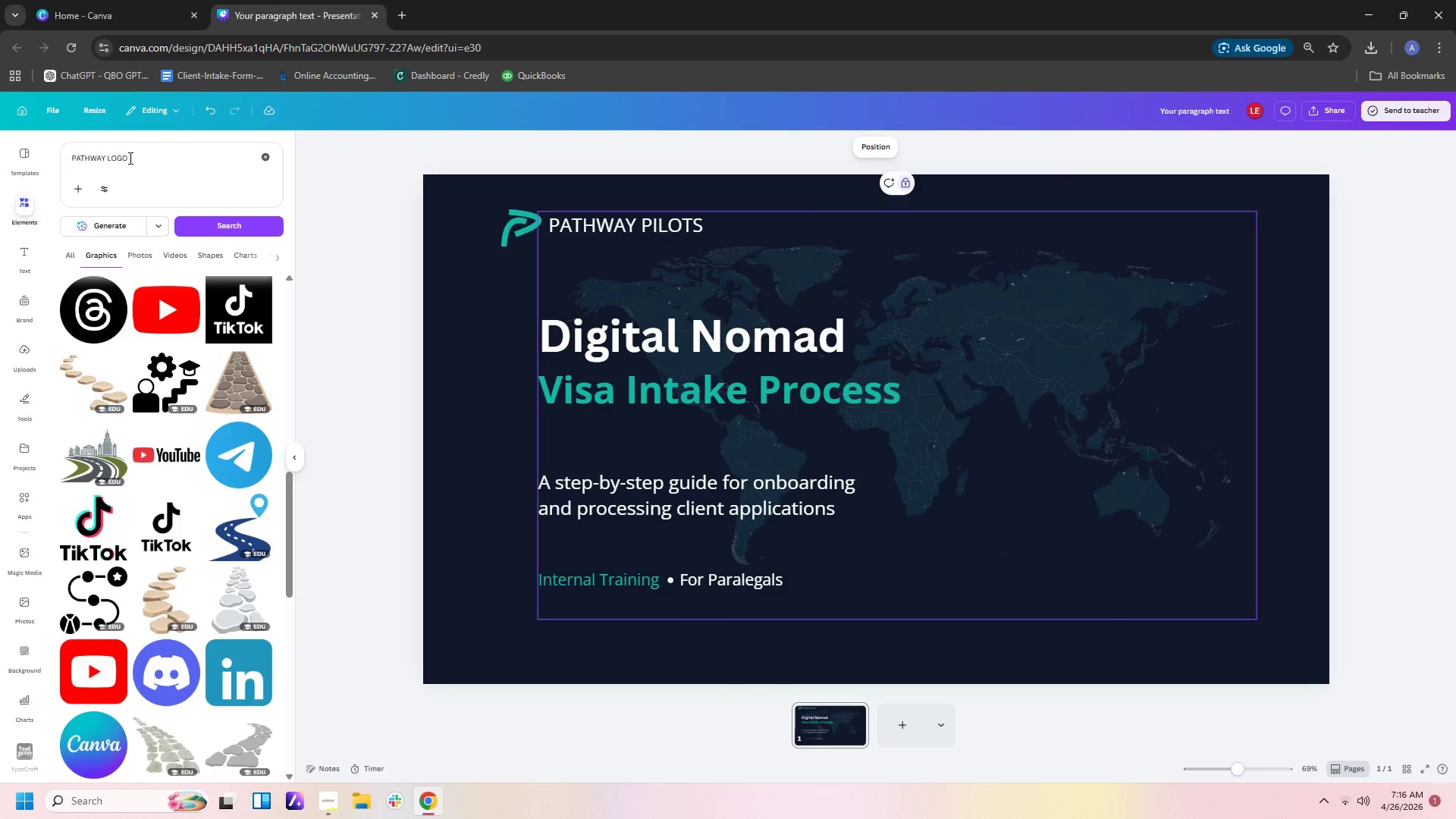 
left_click_drag(start_coordinate=[129, 158], to_coordinate=[53, 158])
 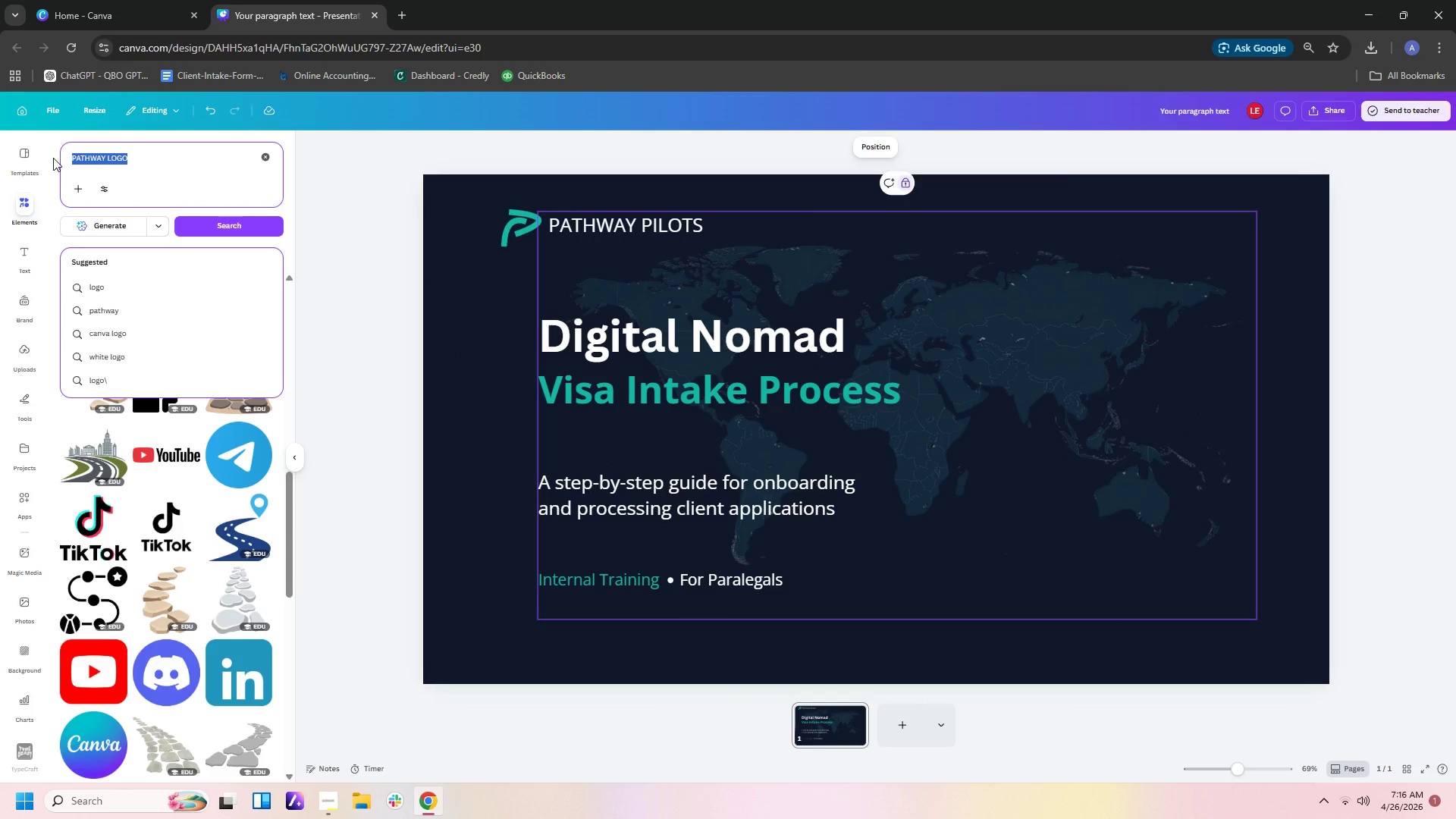 
type(airplane)
 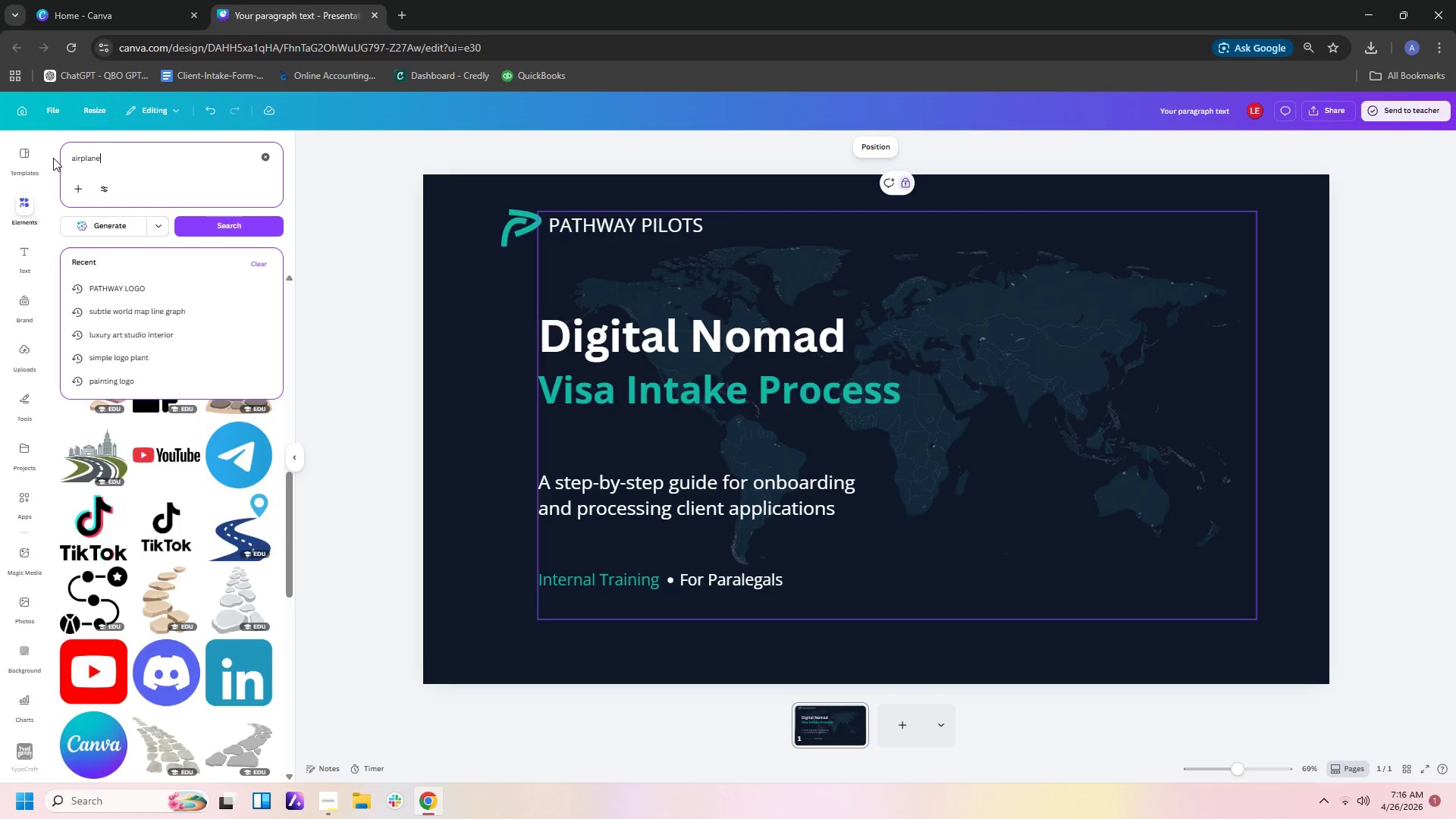 
key(Enter)
 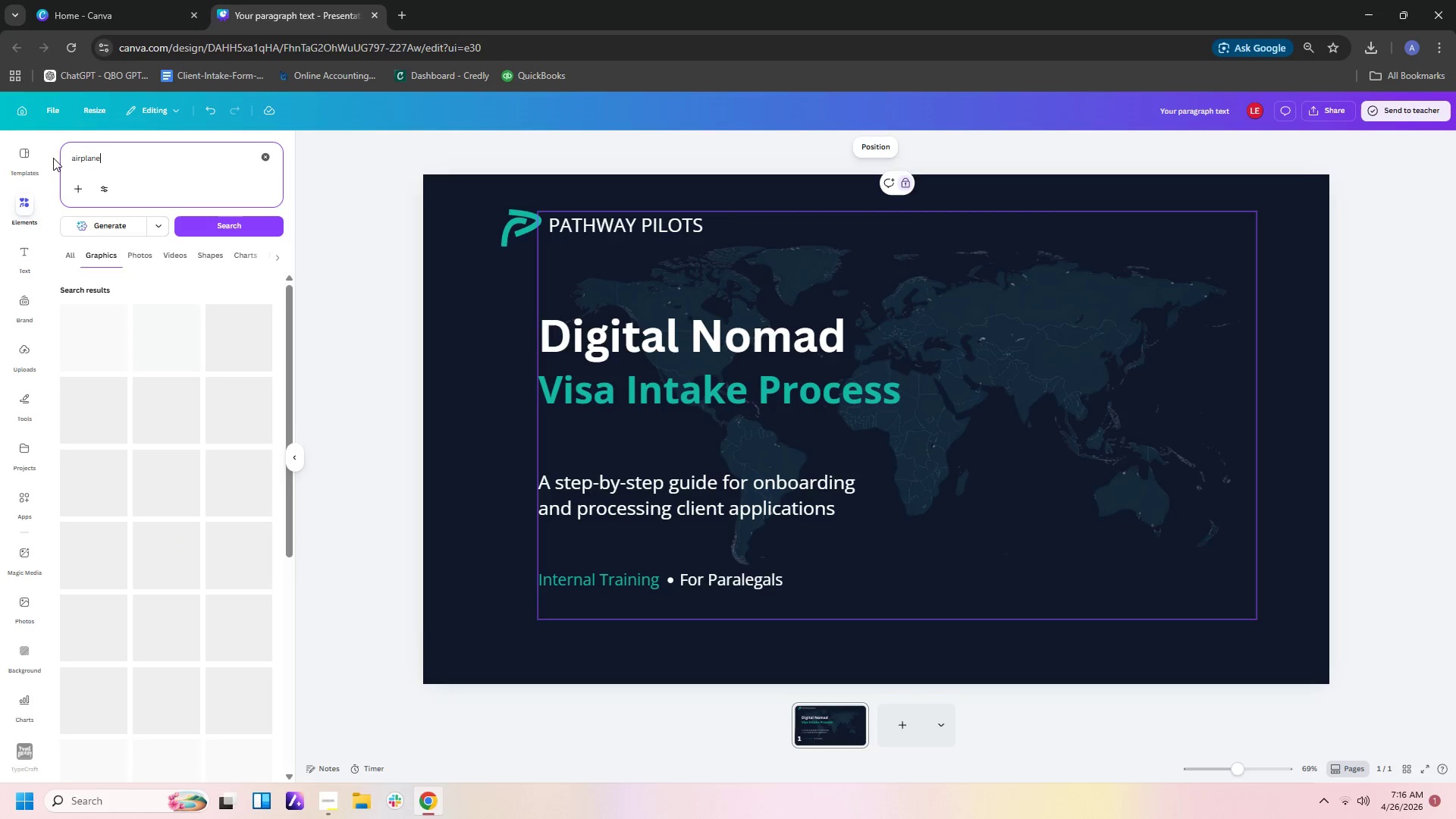 
mouse_move([177, 380])
 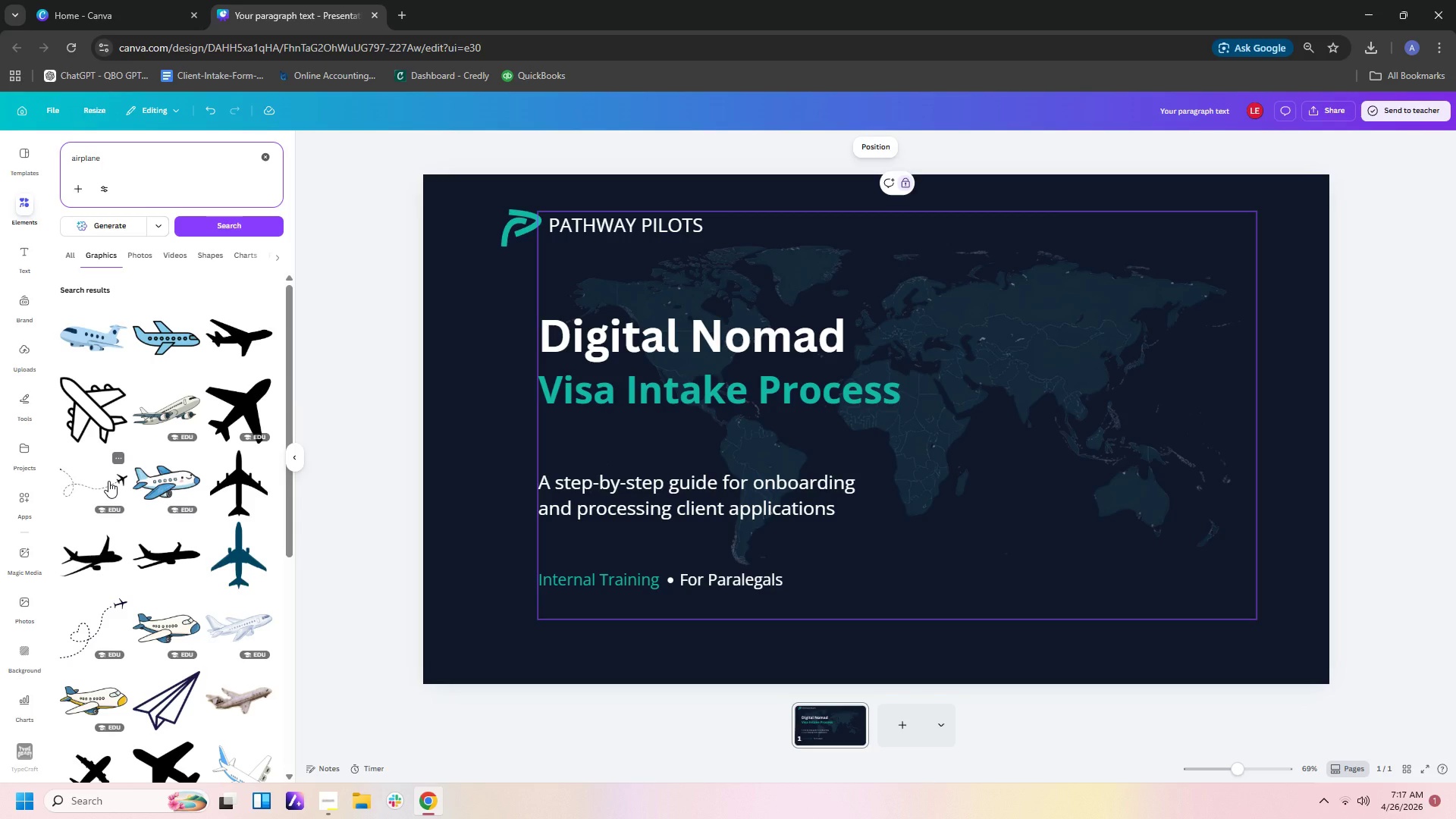 
left_click([108, 481])
 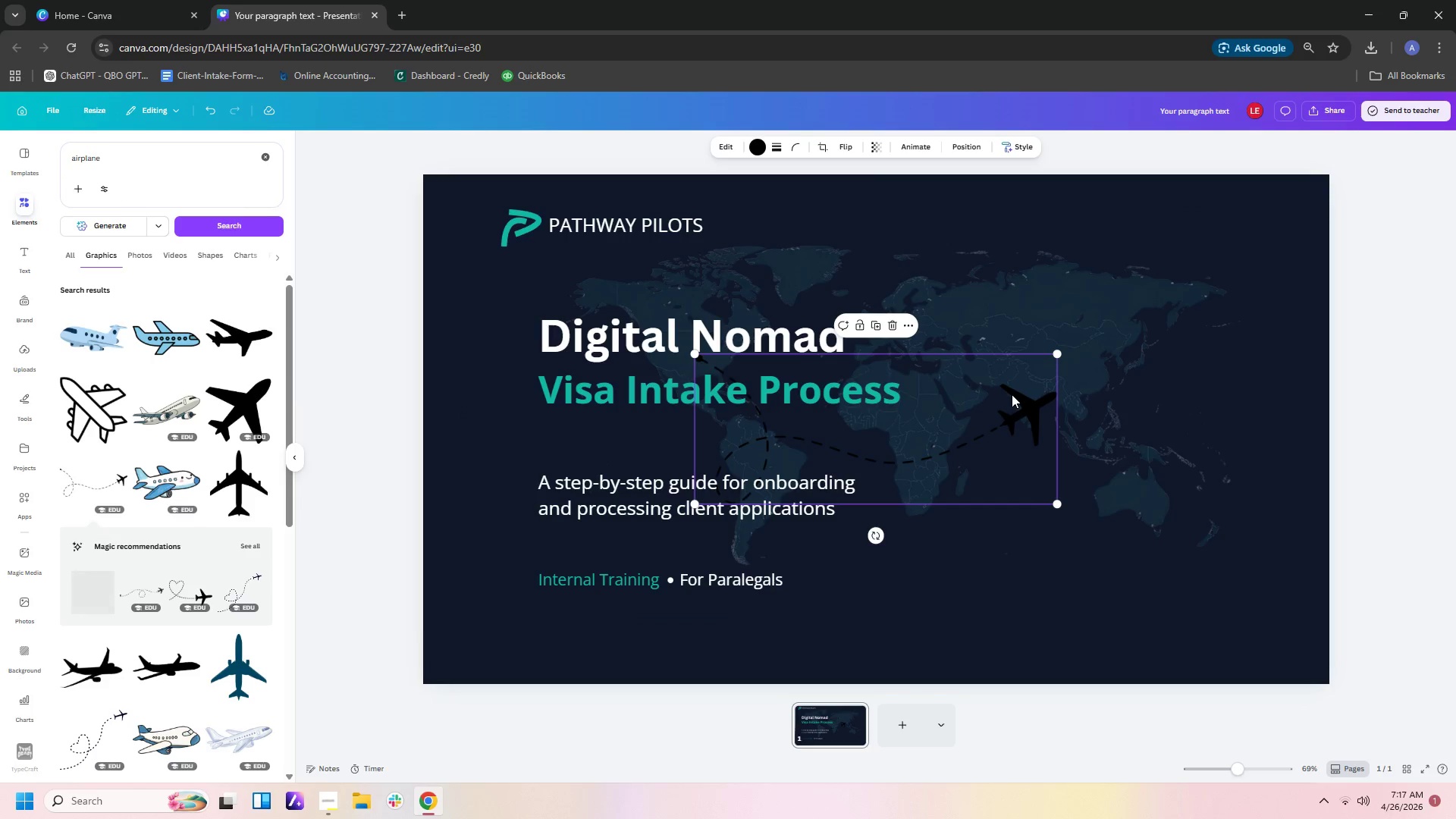 
left_click_drag(start_coordinate=[1020, 406], to_coordinate=[1183, 373])
 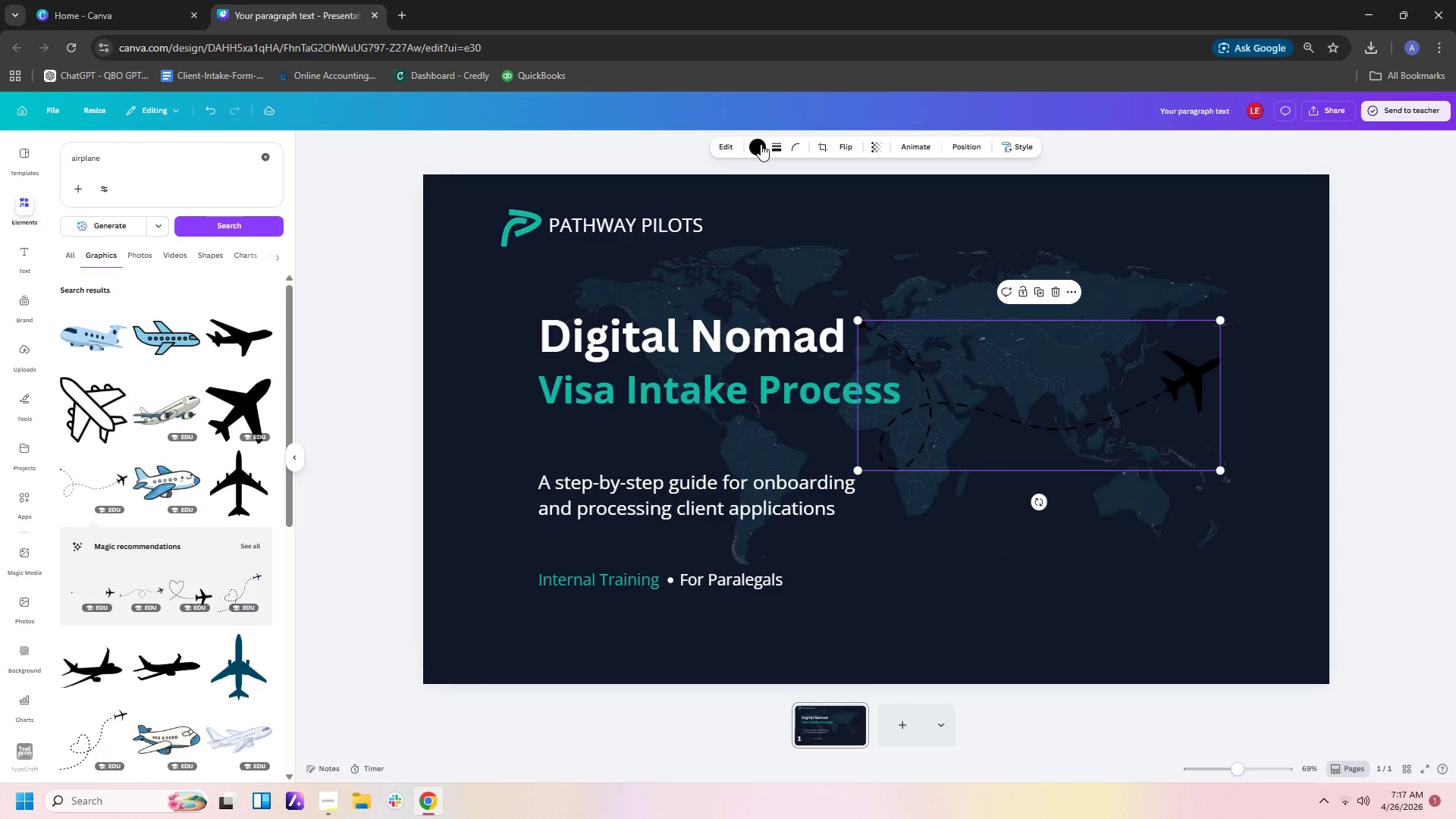 
left_click([761, 144])
 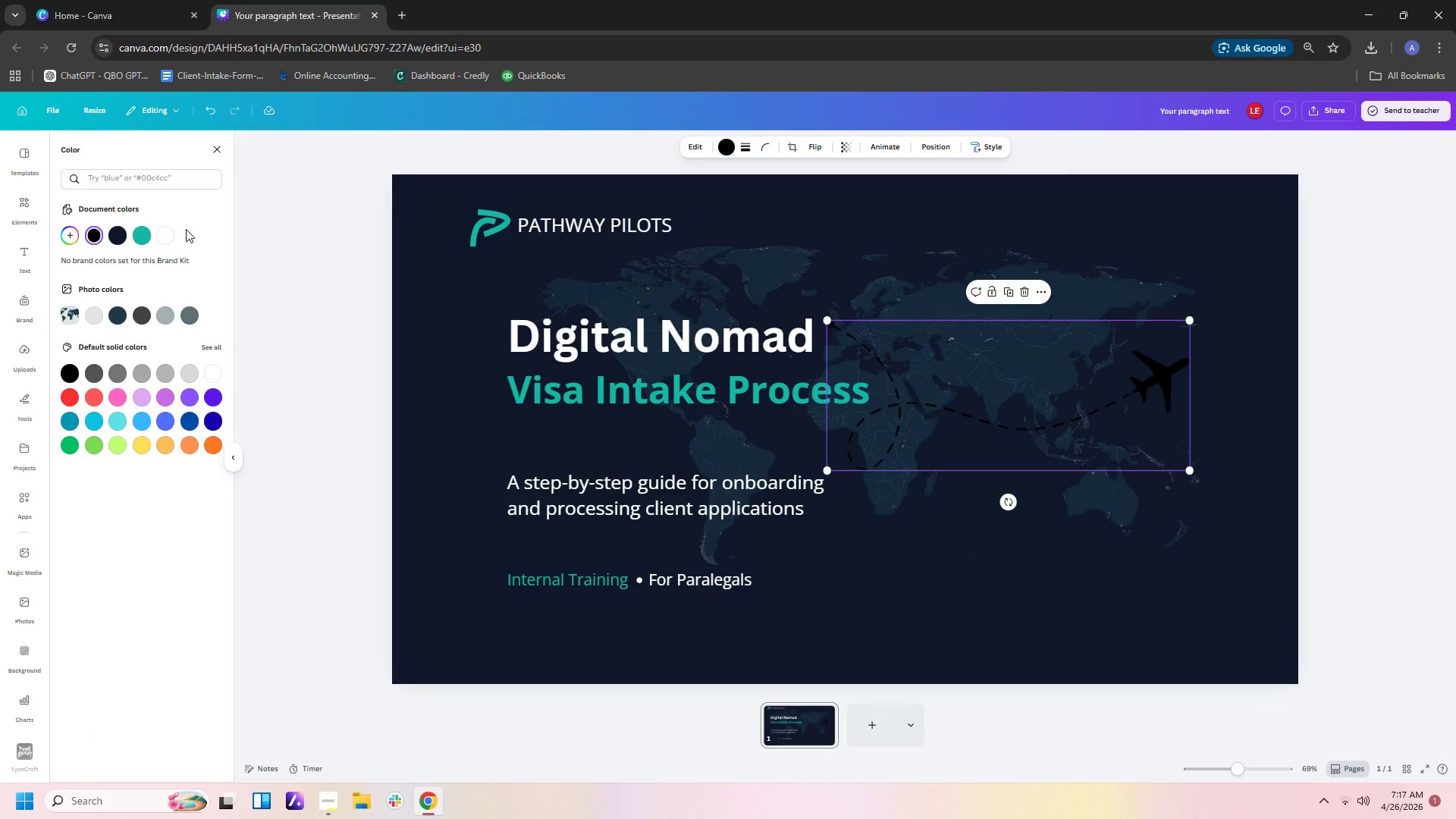 
left_click([168, 234])
 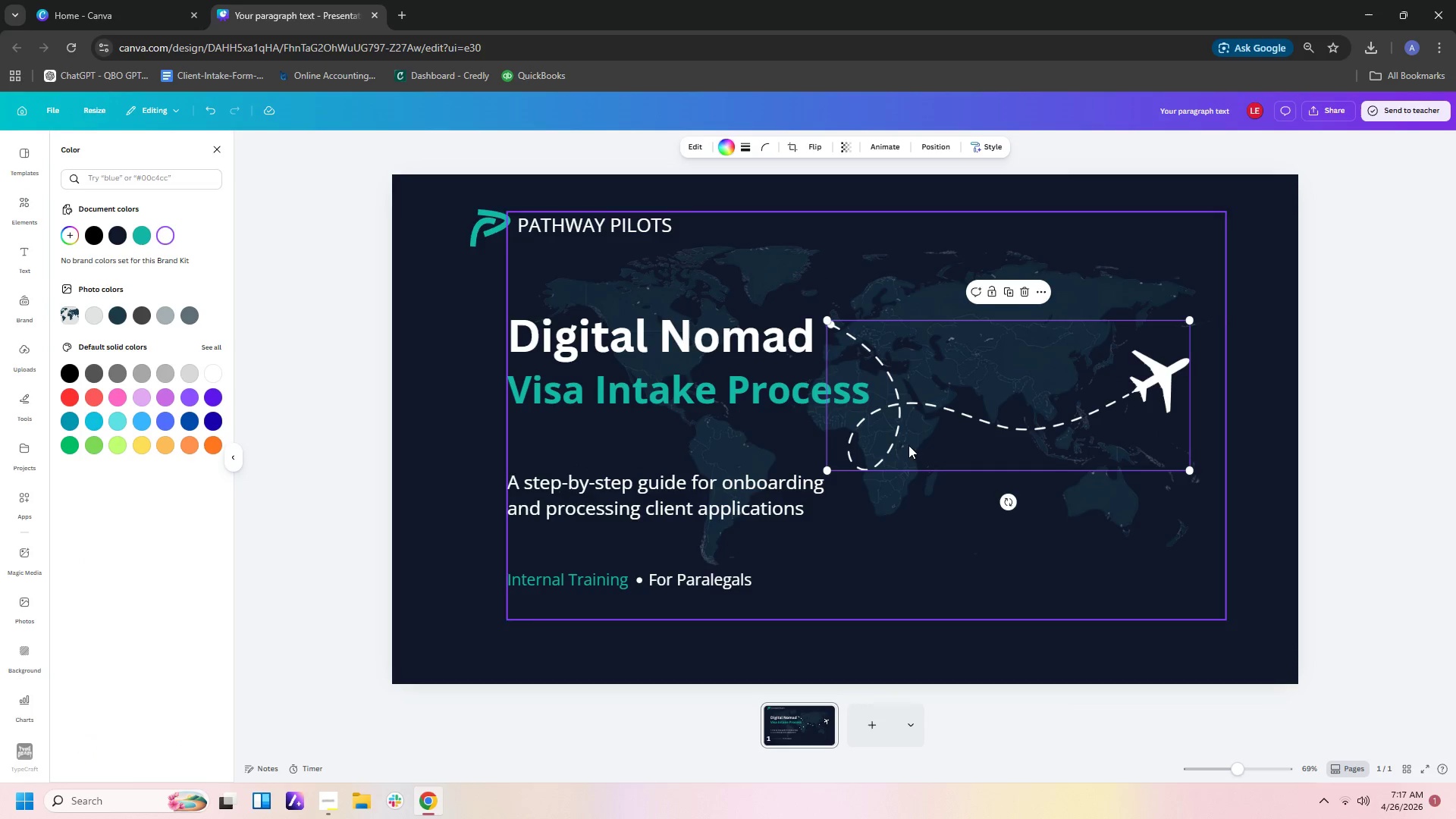 
left_click([1257, 451])
 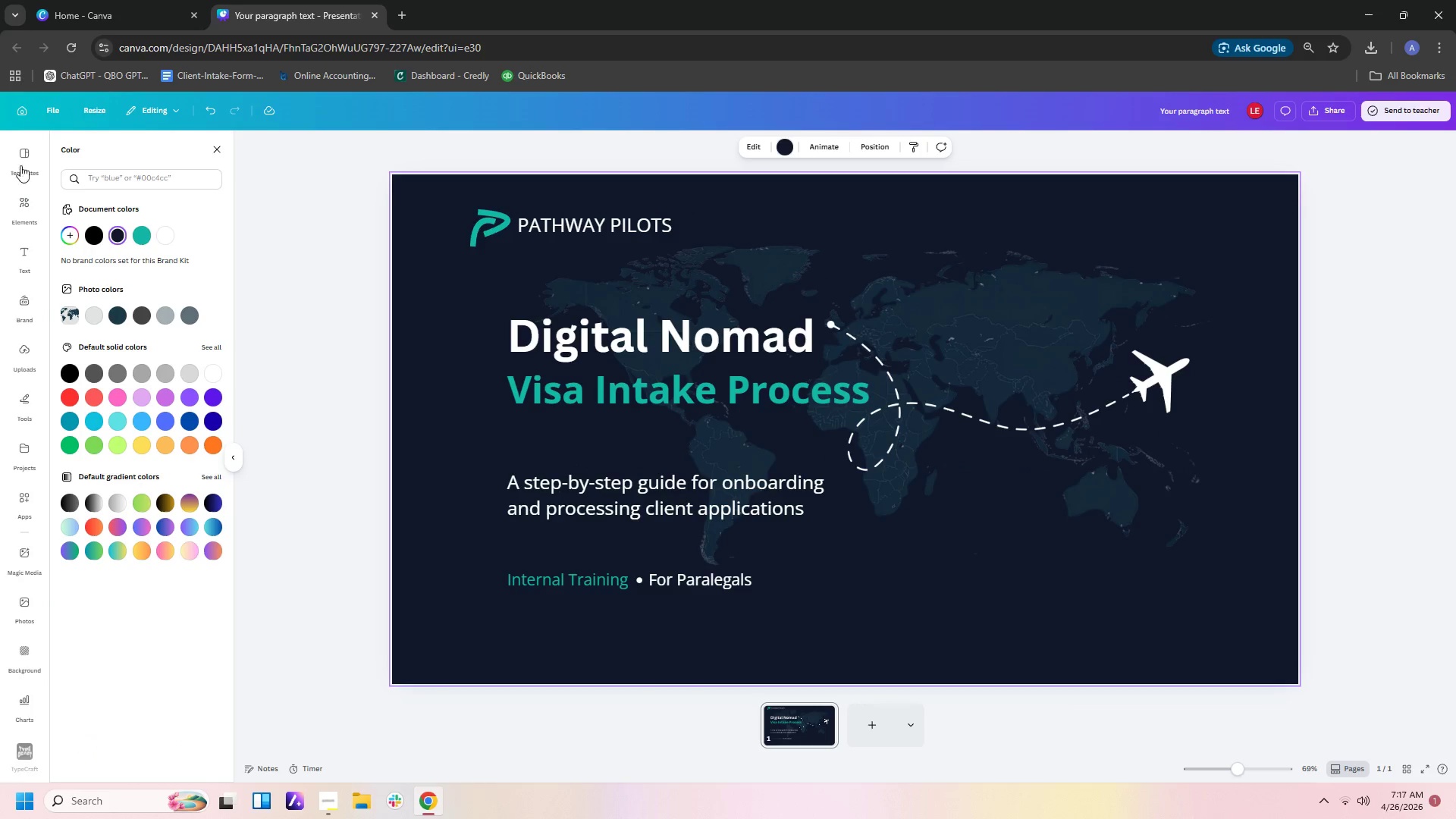 
left_click([36, 198])
 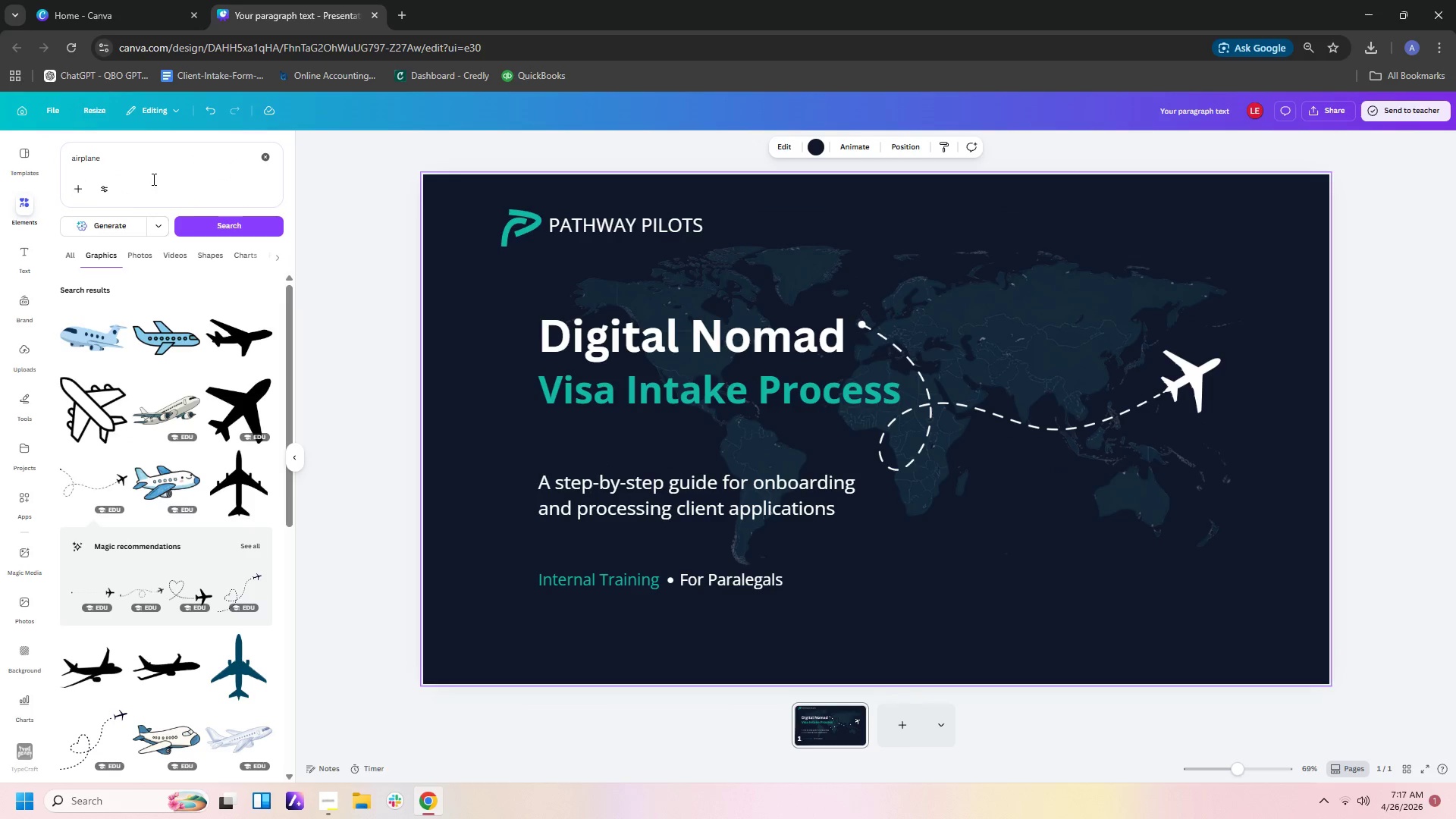 
left_click_drag(start_coordinate=[156, 162], to_coordinate=[0, 142])
 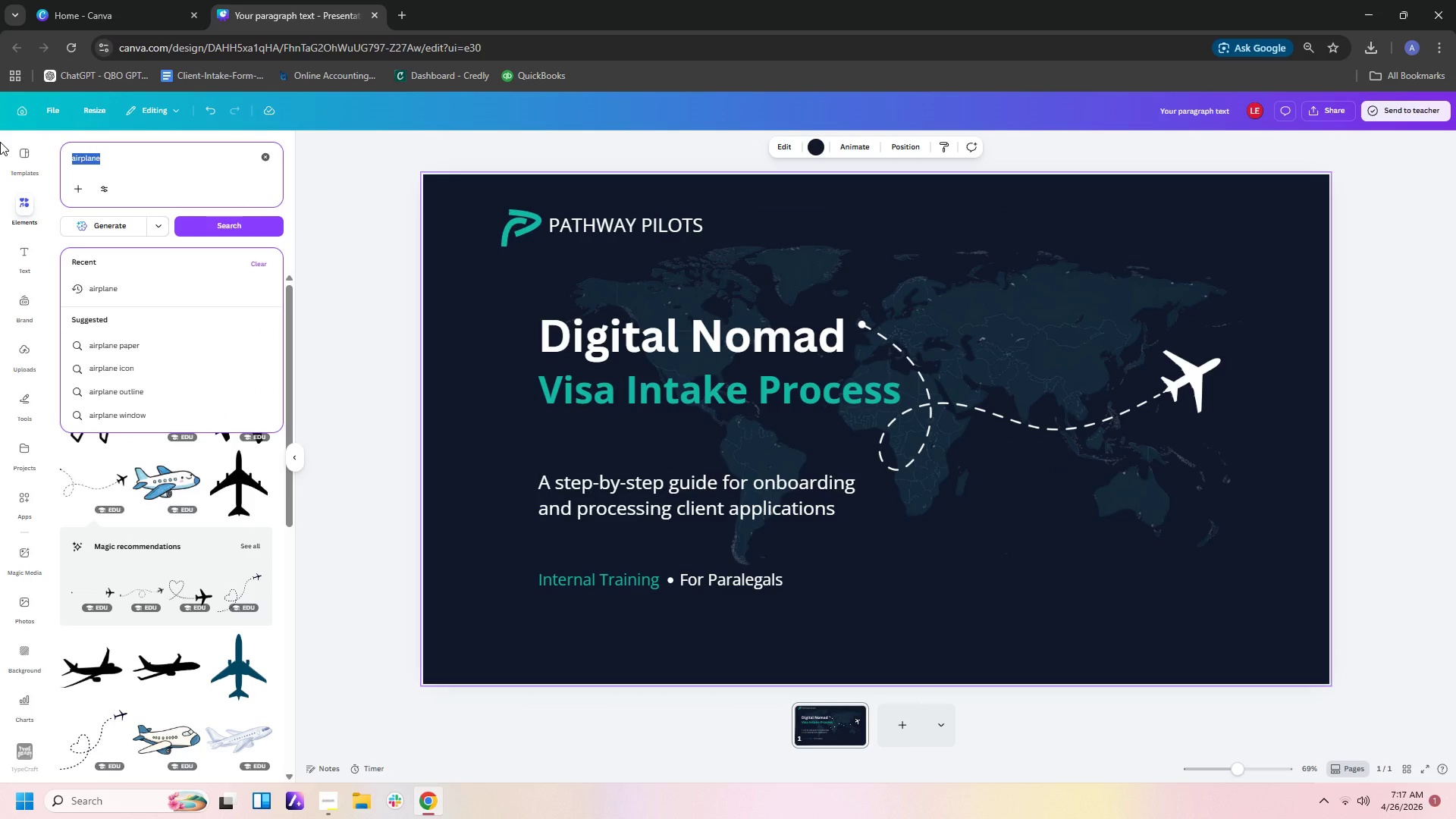 
type(laptop icon)
 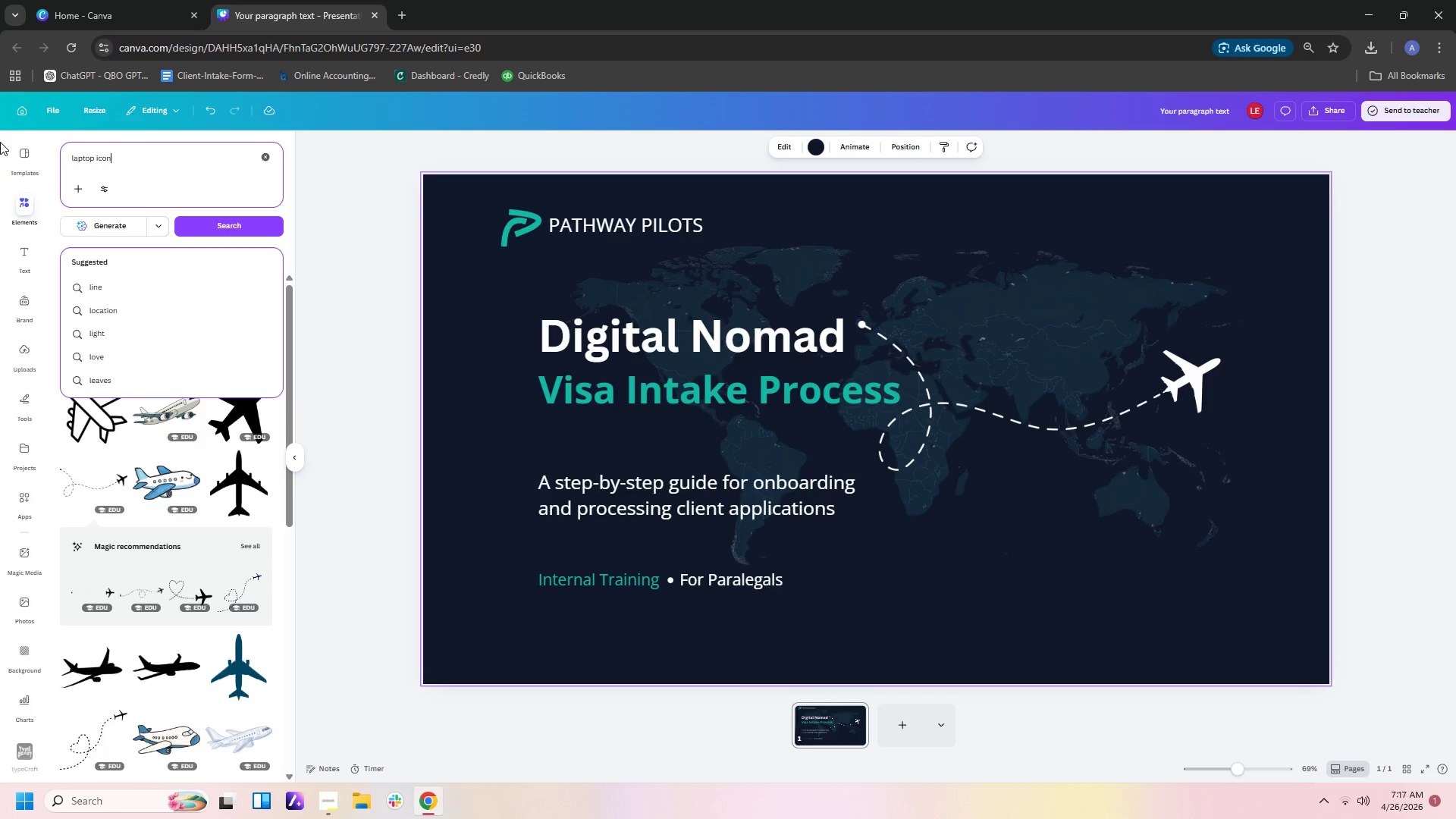 
key(Enter)
 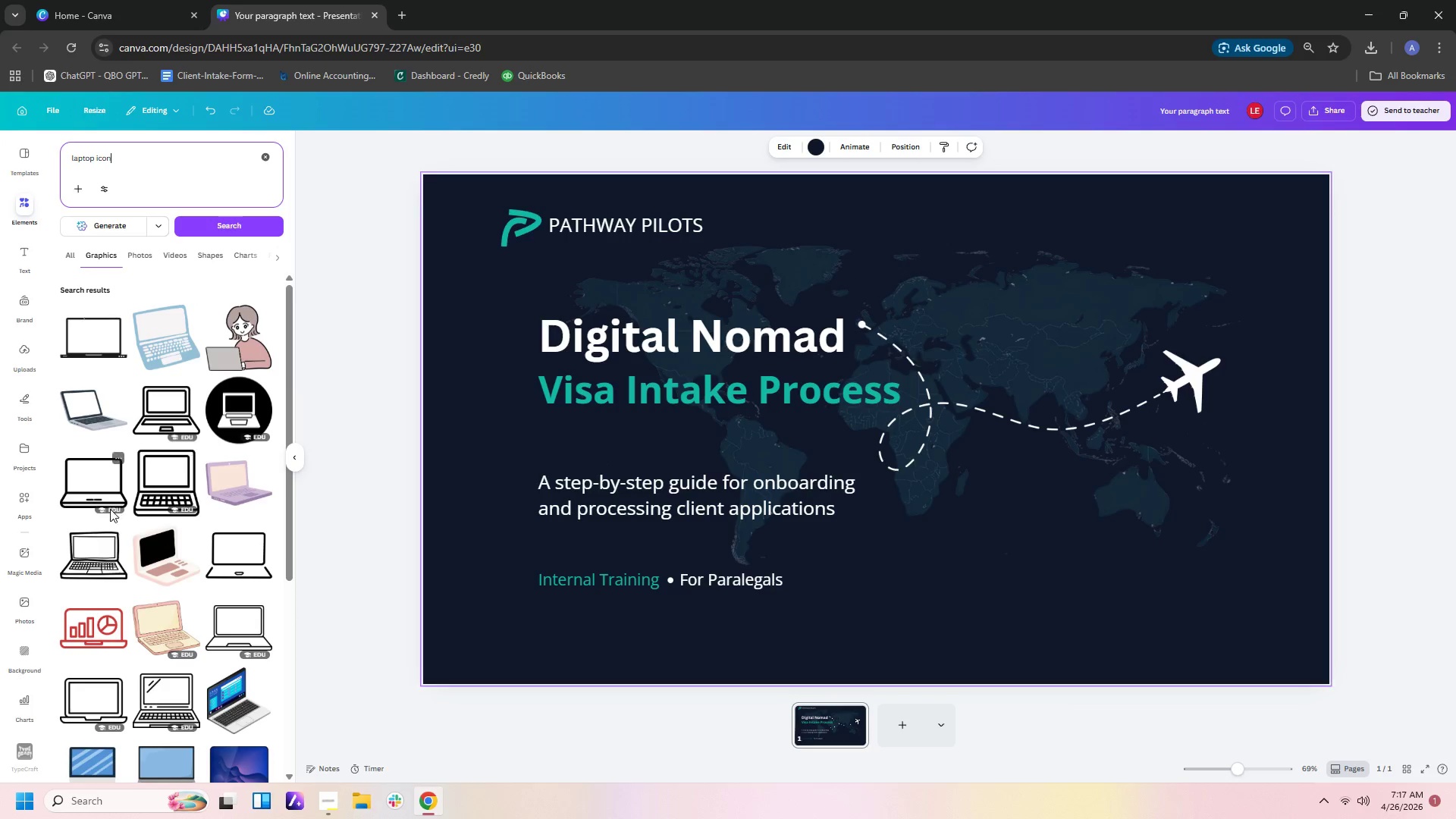 
wait(11.22)
 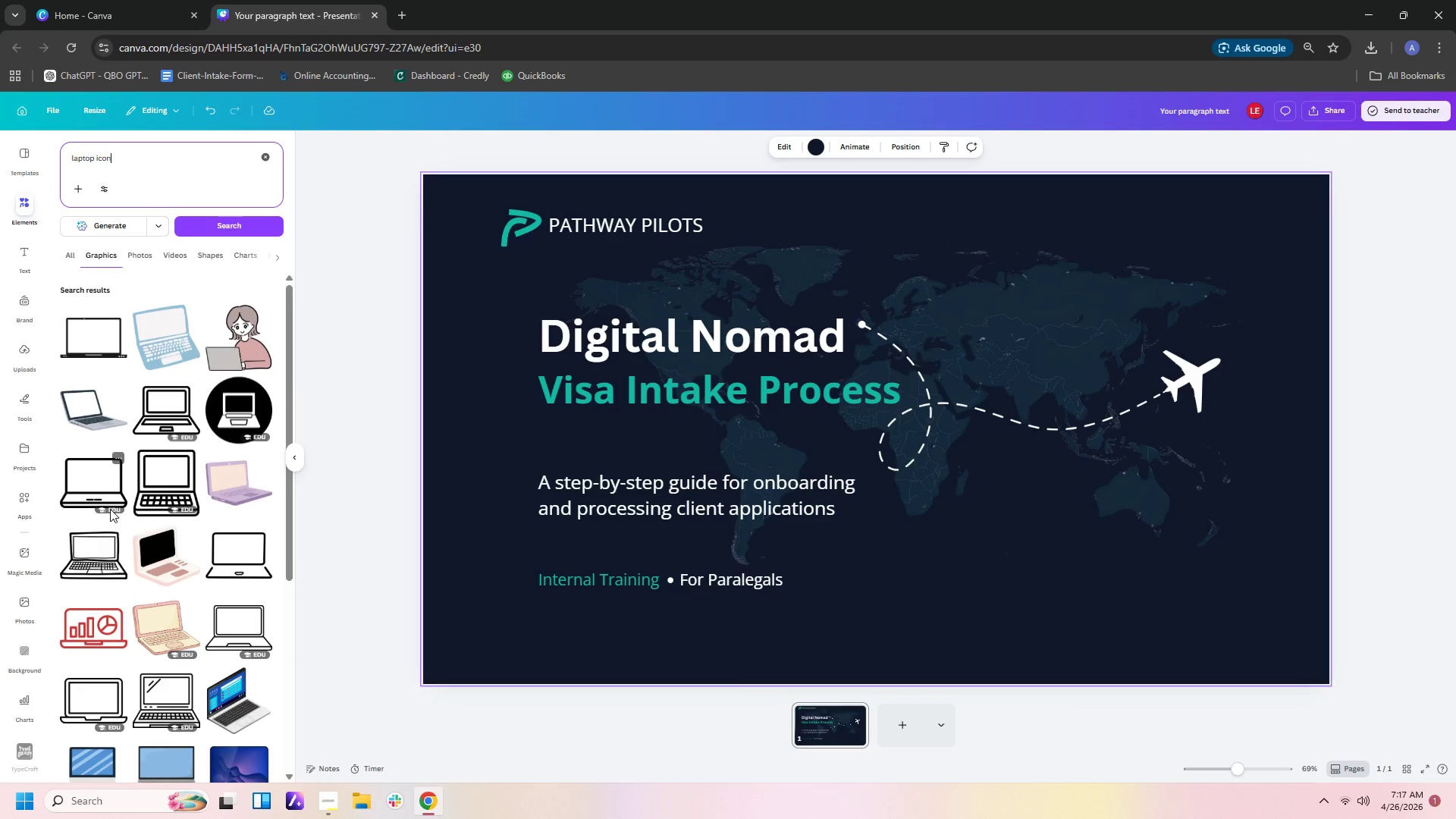 
scroll: coordinate [196, 645], scroll_direction: down, amount: 5.0
 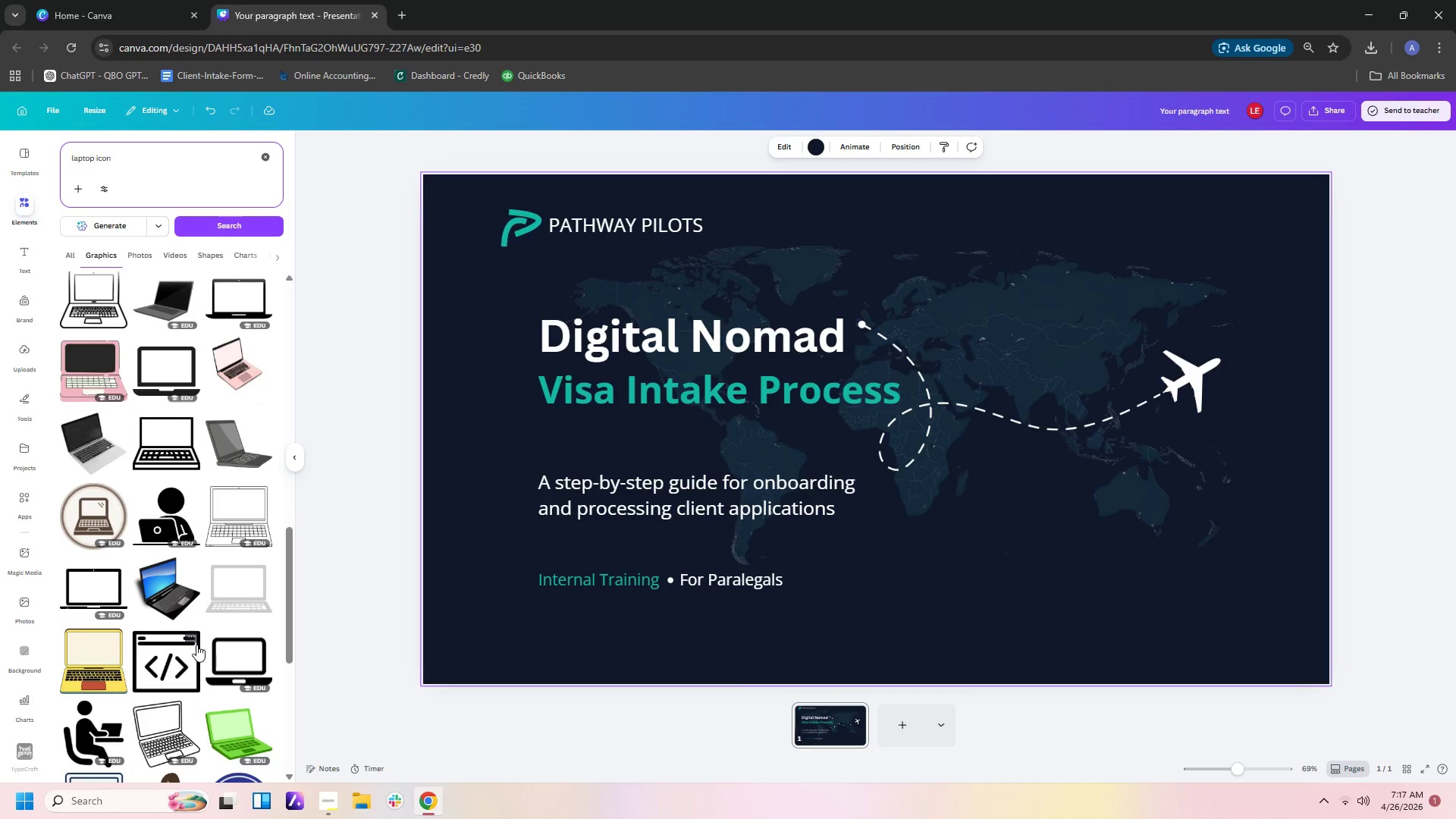 
left_click([90, 591])
 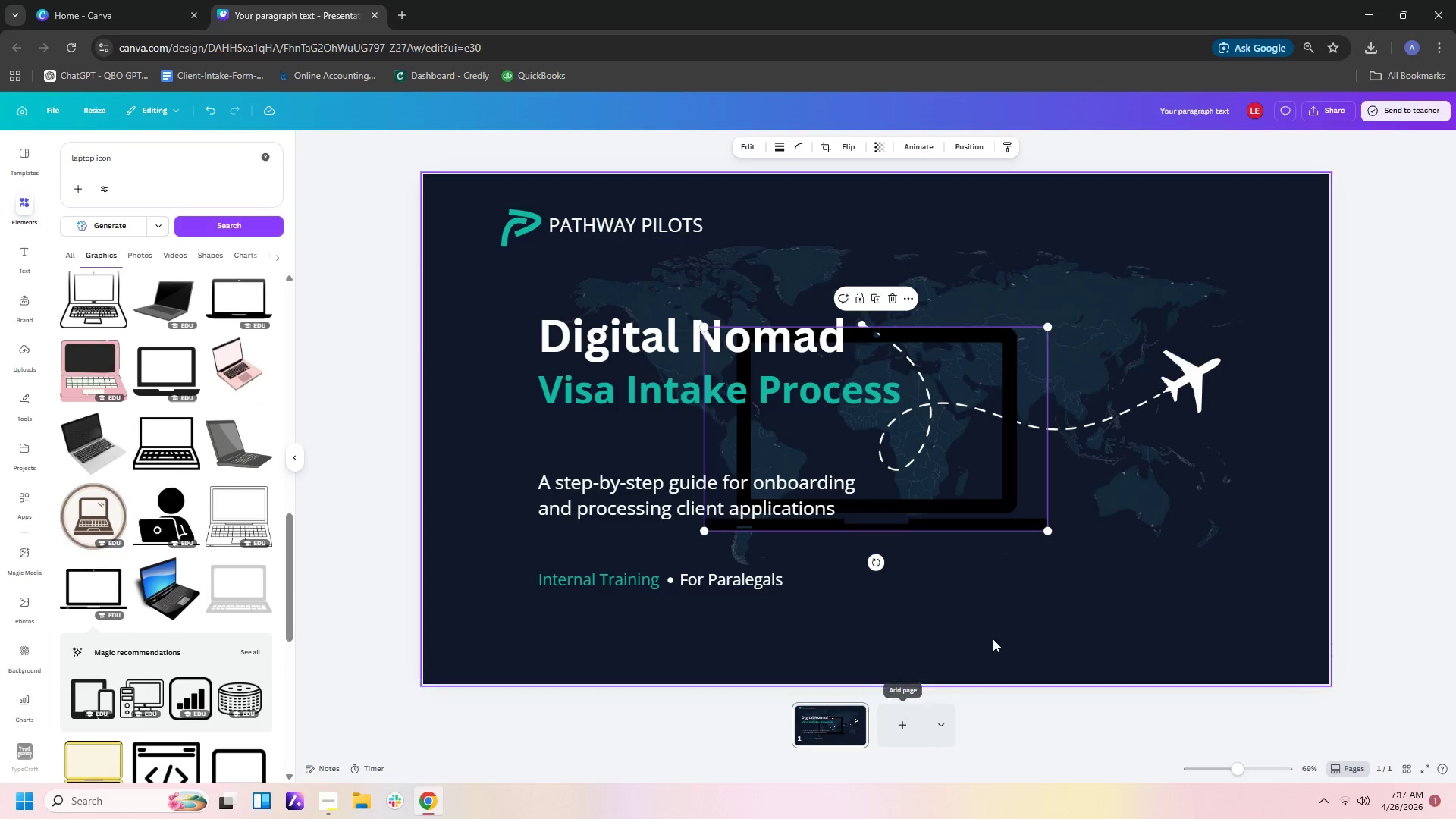 
left_click_drag(start_coordinate=[967, 508], to_coordinate=[1034, 580])
 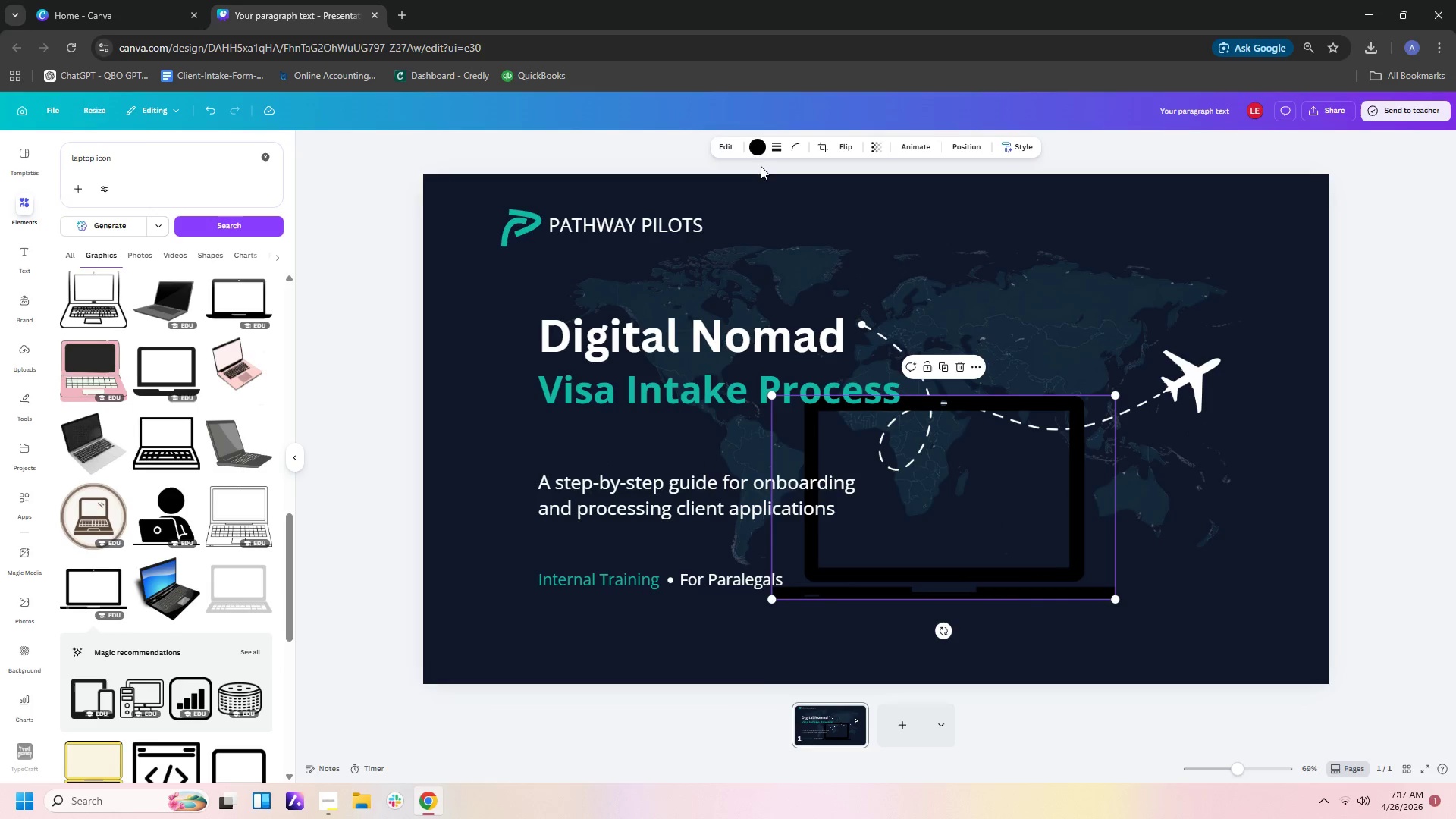 
left_click([759, 143])
 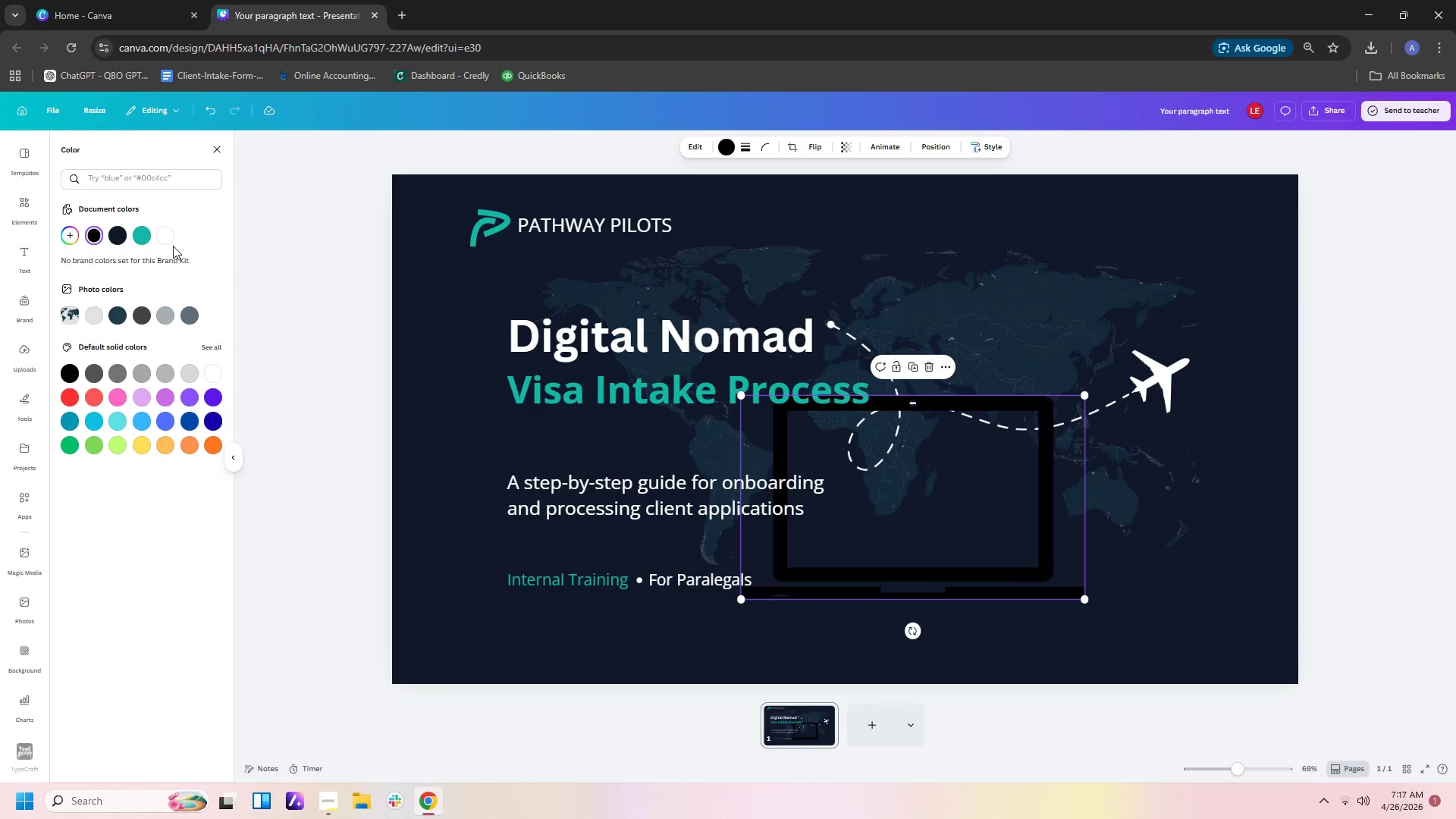 
left_click([158, 240])
 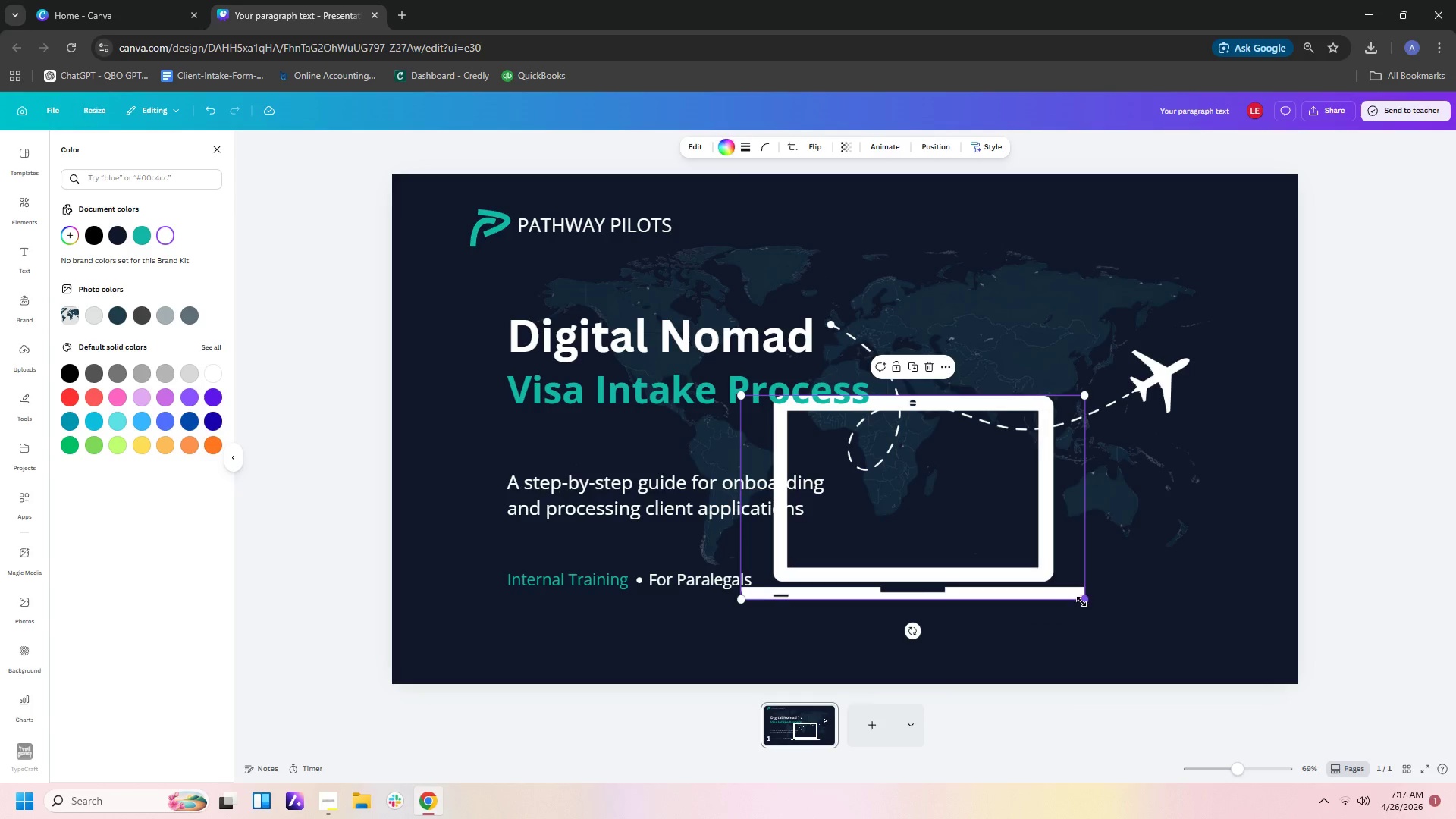 
left_click_drag(start_coordinate=[1082, 601], to_coordinate=[997, 549])
 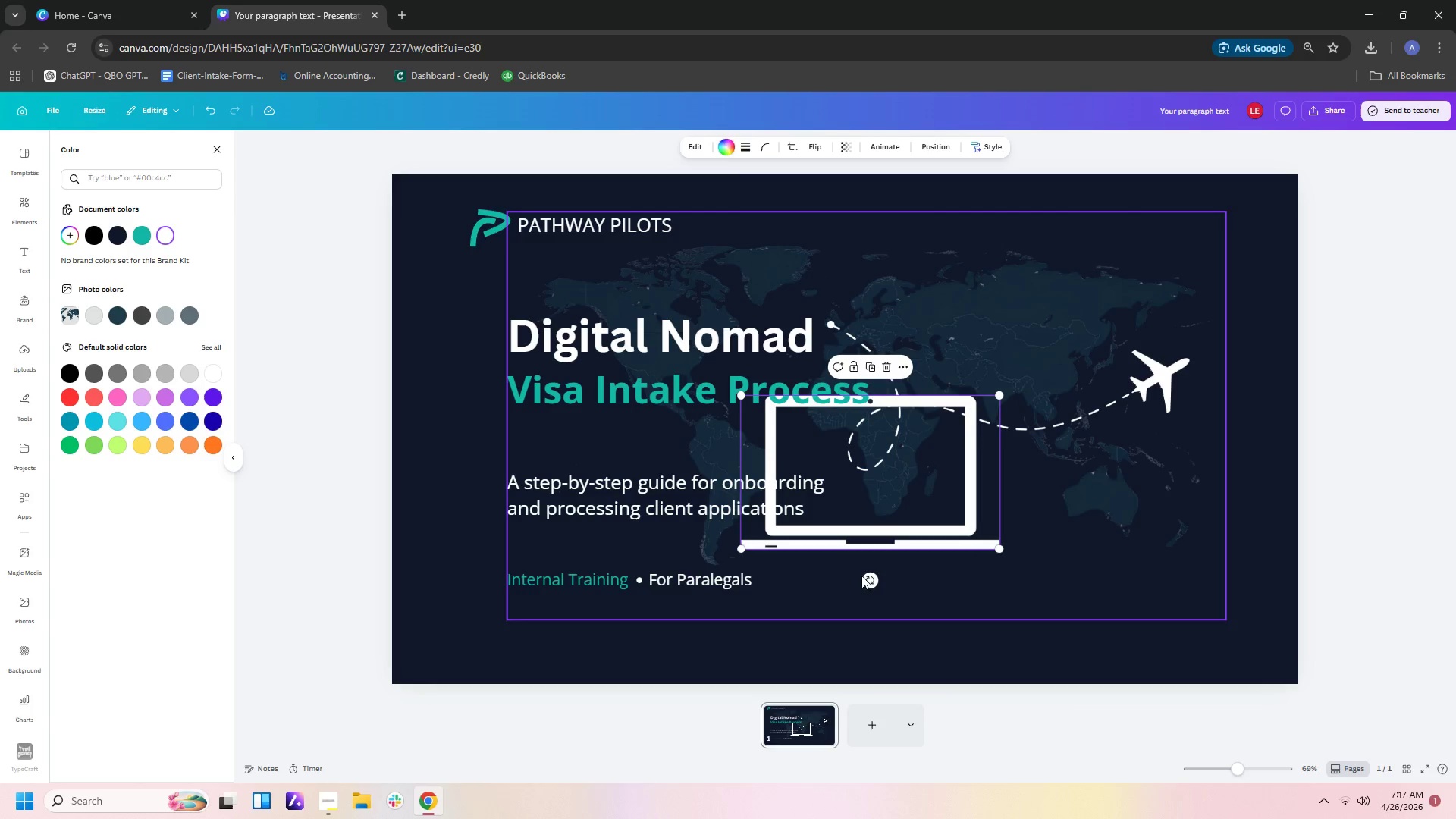 
left_click_drag(start_coordinate=[869, 581], to_coordinate=[885, 583])
 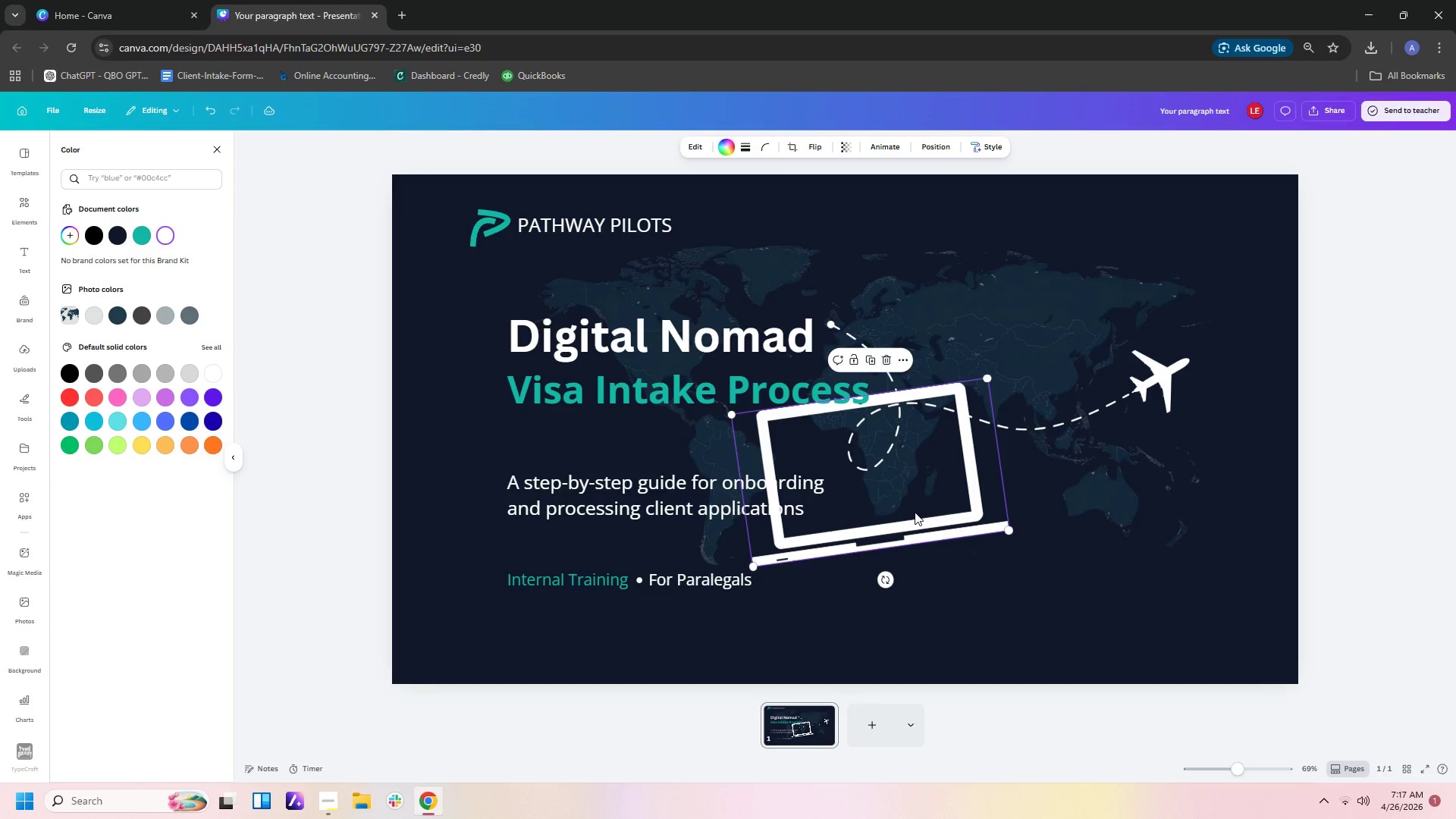 
left_click_drag(start_coordinate=[915, 512], to_coordinate=[1012, 566])
 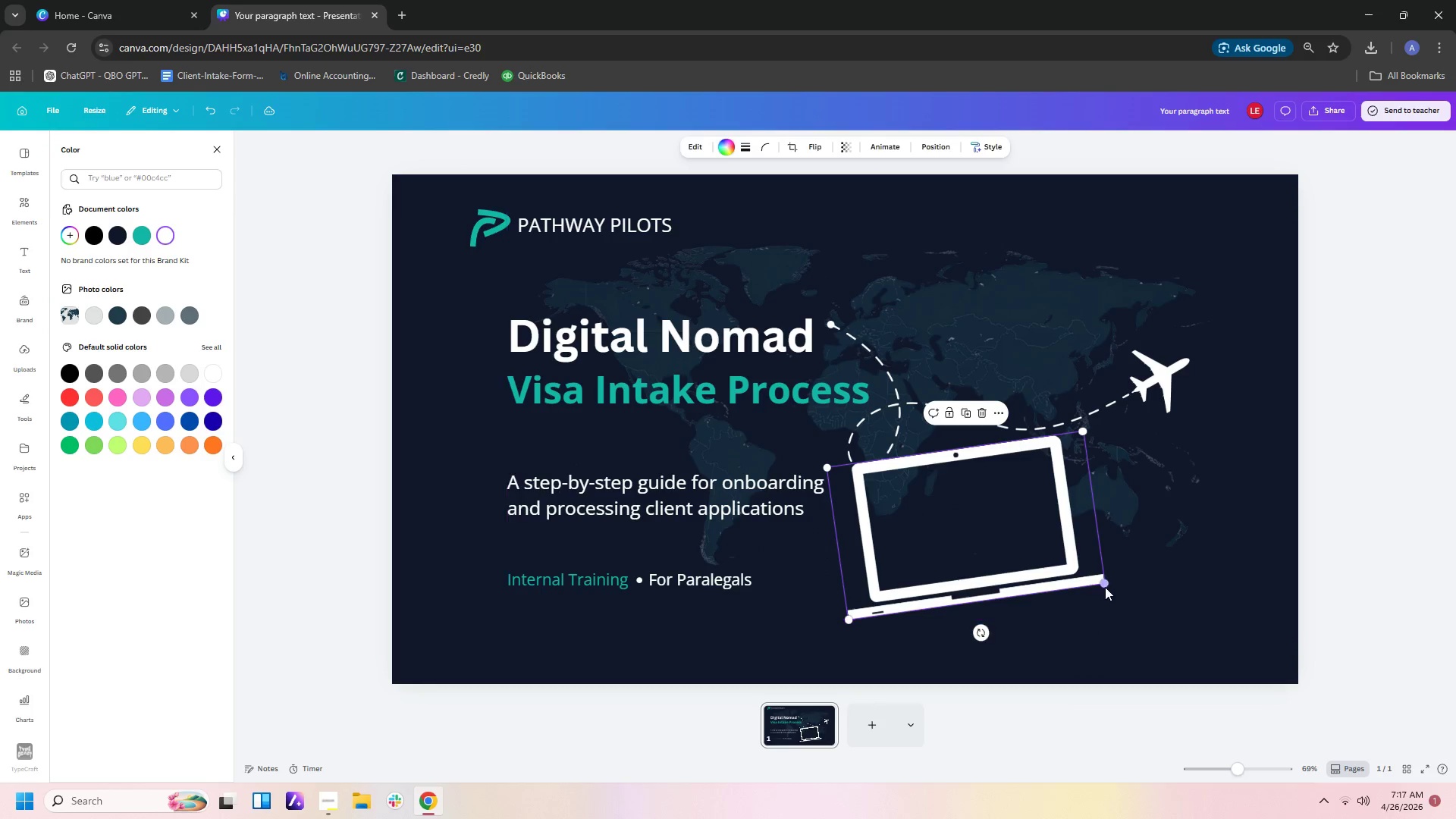 
left_click_drag(start_coordinate=[1107, 584], to_coordinate=[966, 535])
 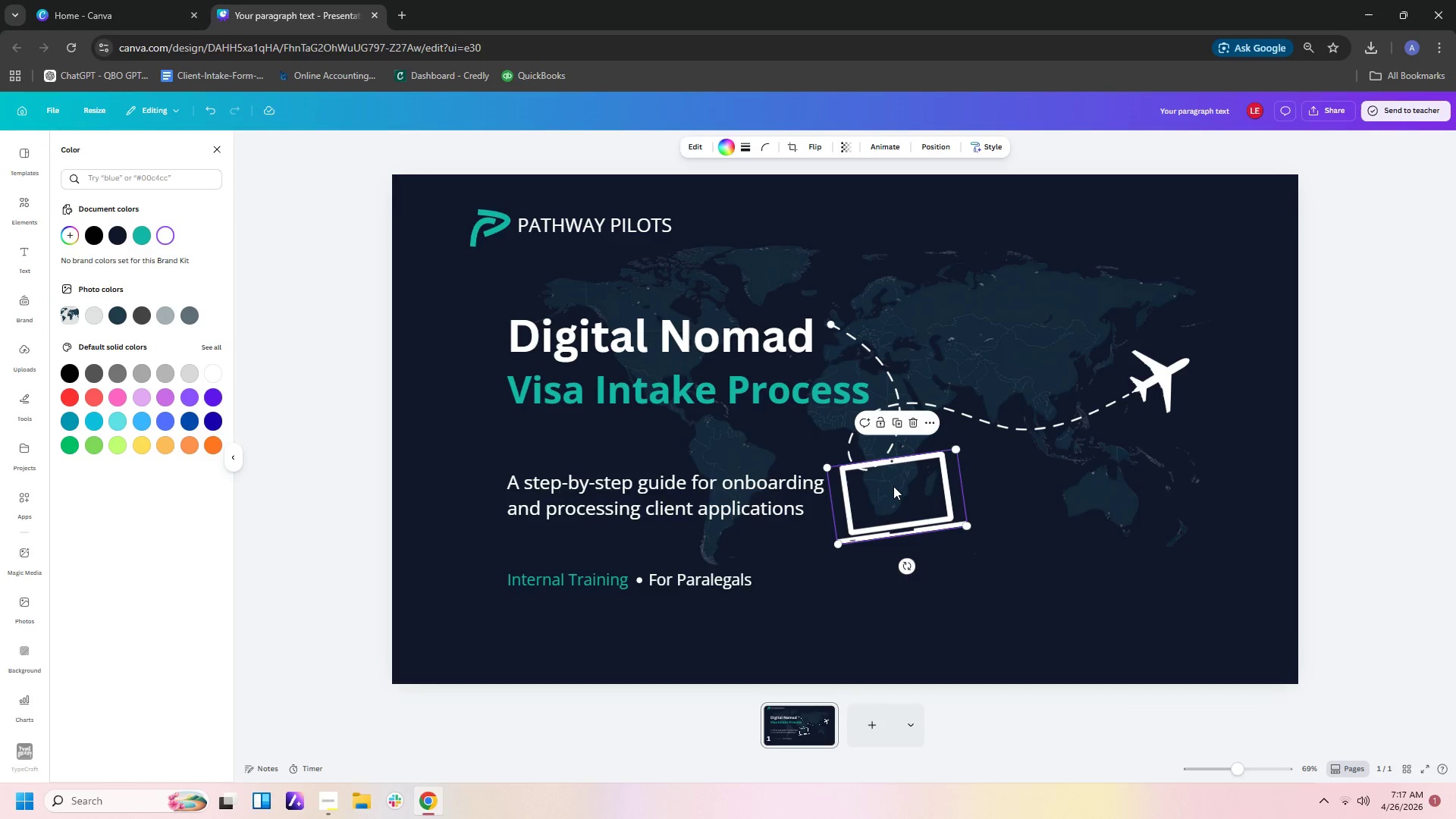 
left_click_drag(start_coordinate=[893, 486], to_coordinate=[971, 496])
 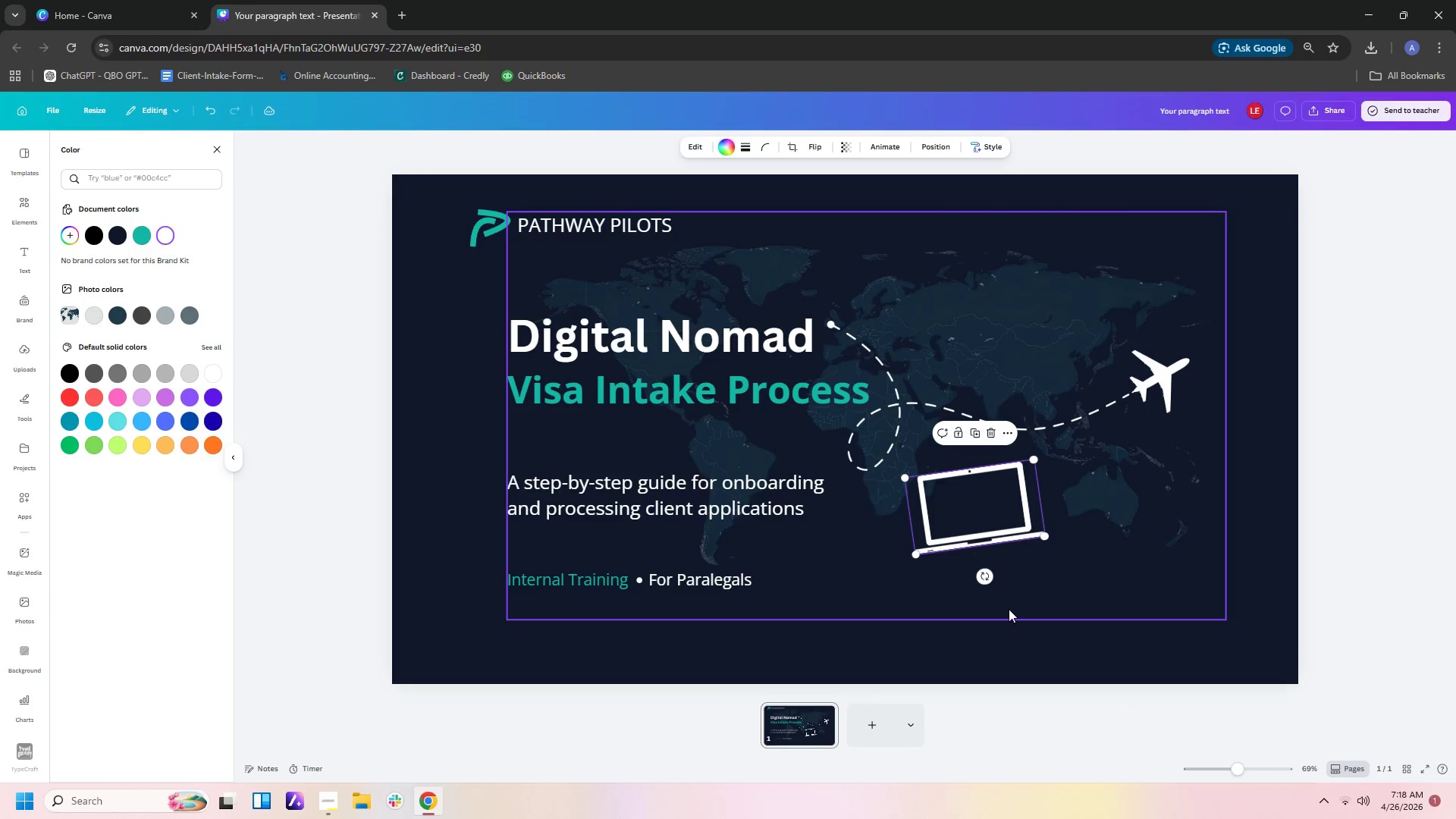 
left_click([1009, 609])
 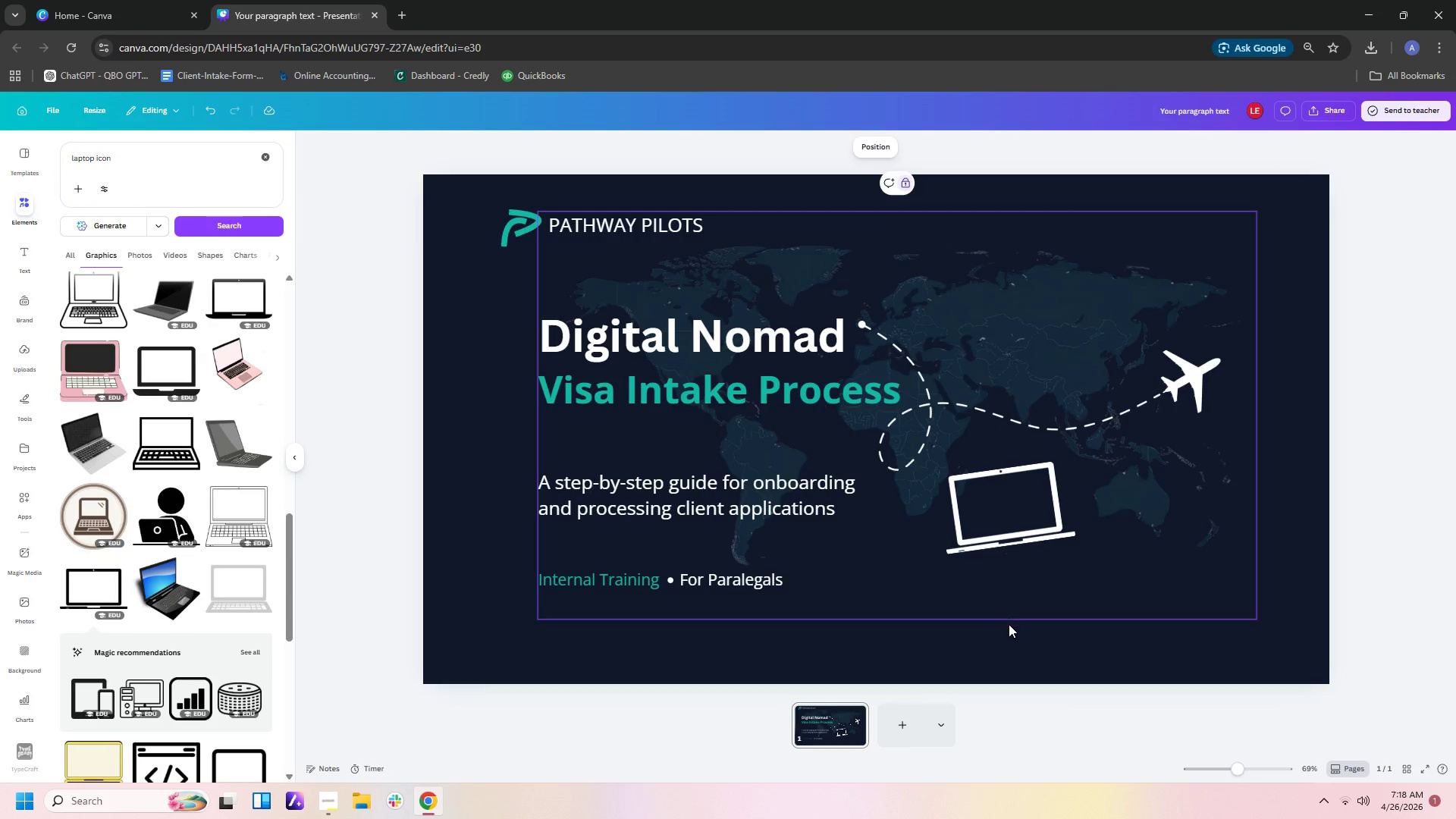 
left_click([1009, 632])
 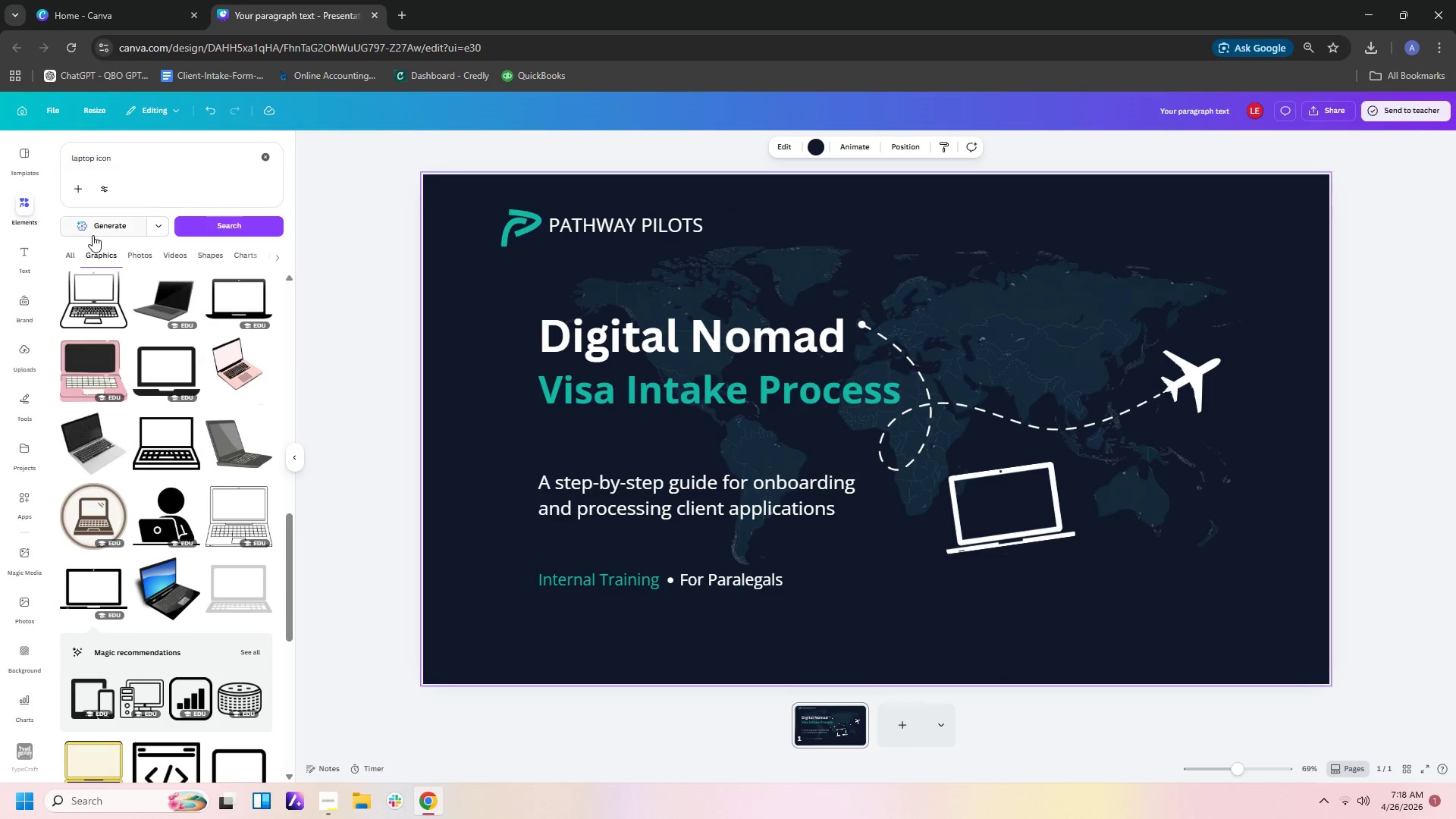 
scroll: coordinate [240, 483], scroll_direction: down, amount: 4.0
 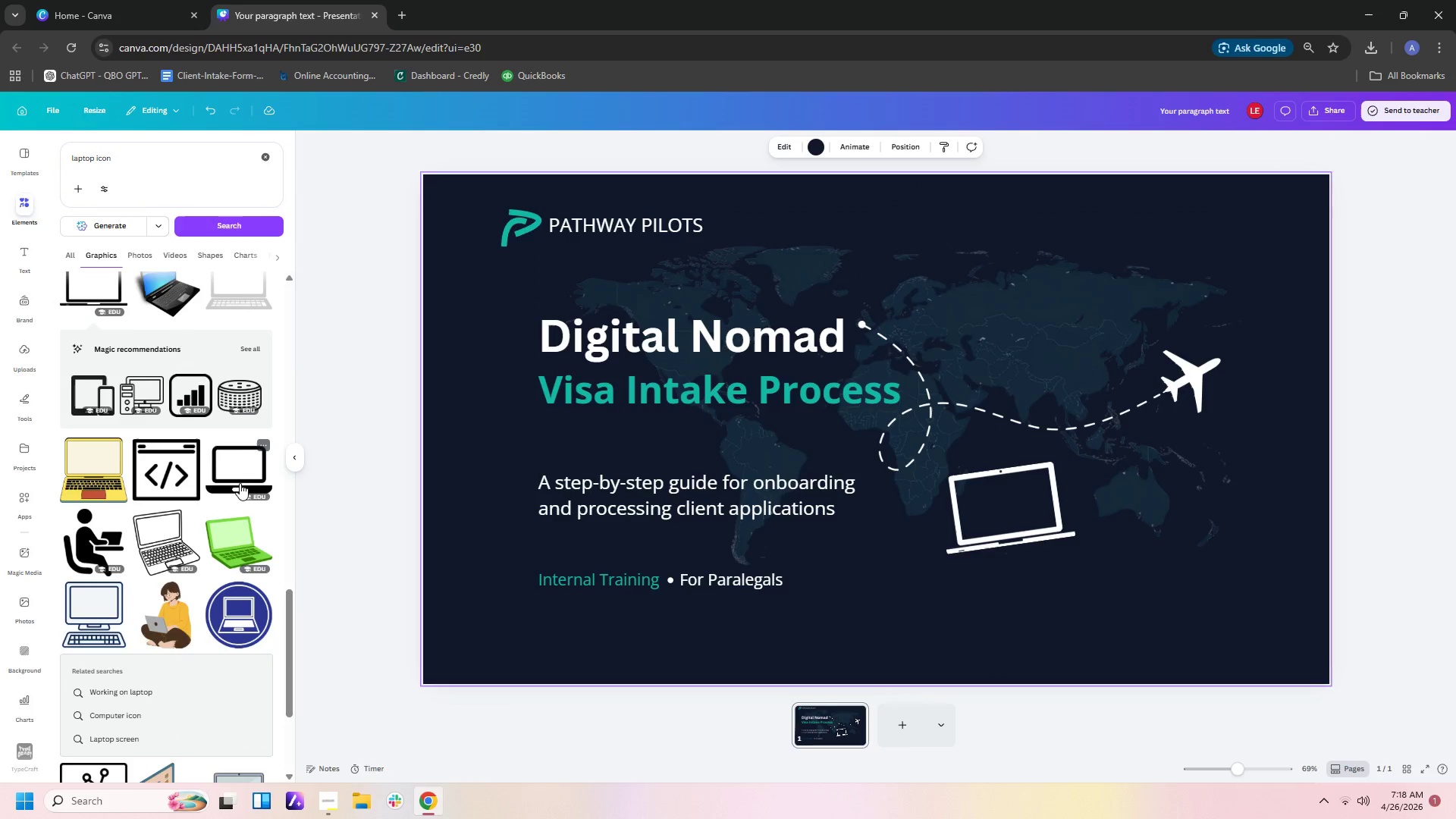 
scroll: coordinate [240, 483], scroll_direction: up, amount: 7.0
 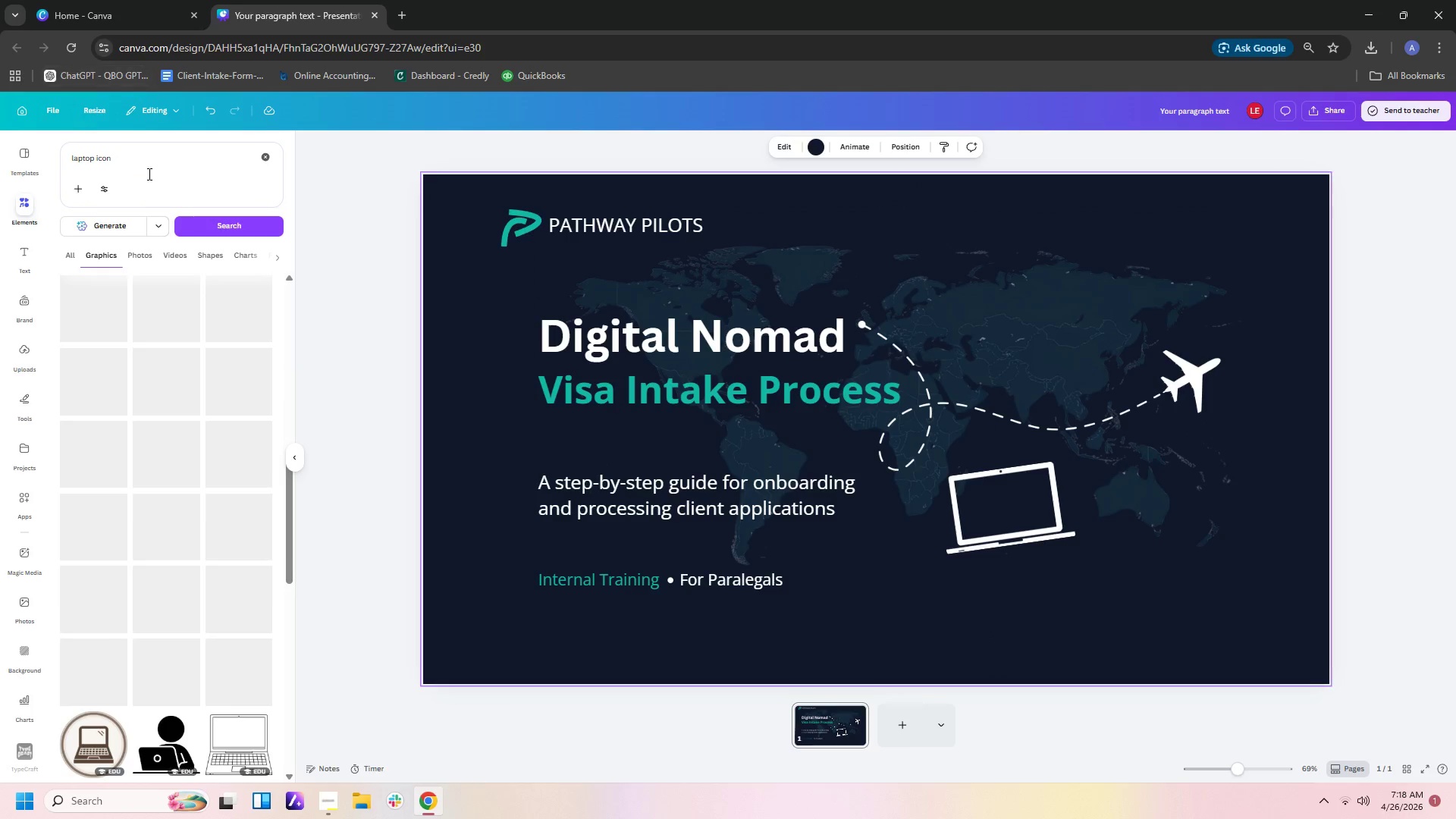 
left_click_drag(start_coordinate=[148, 163], to_coordinate=[0, 58])
 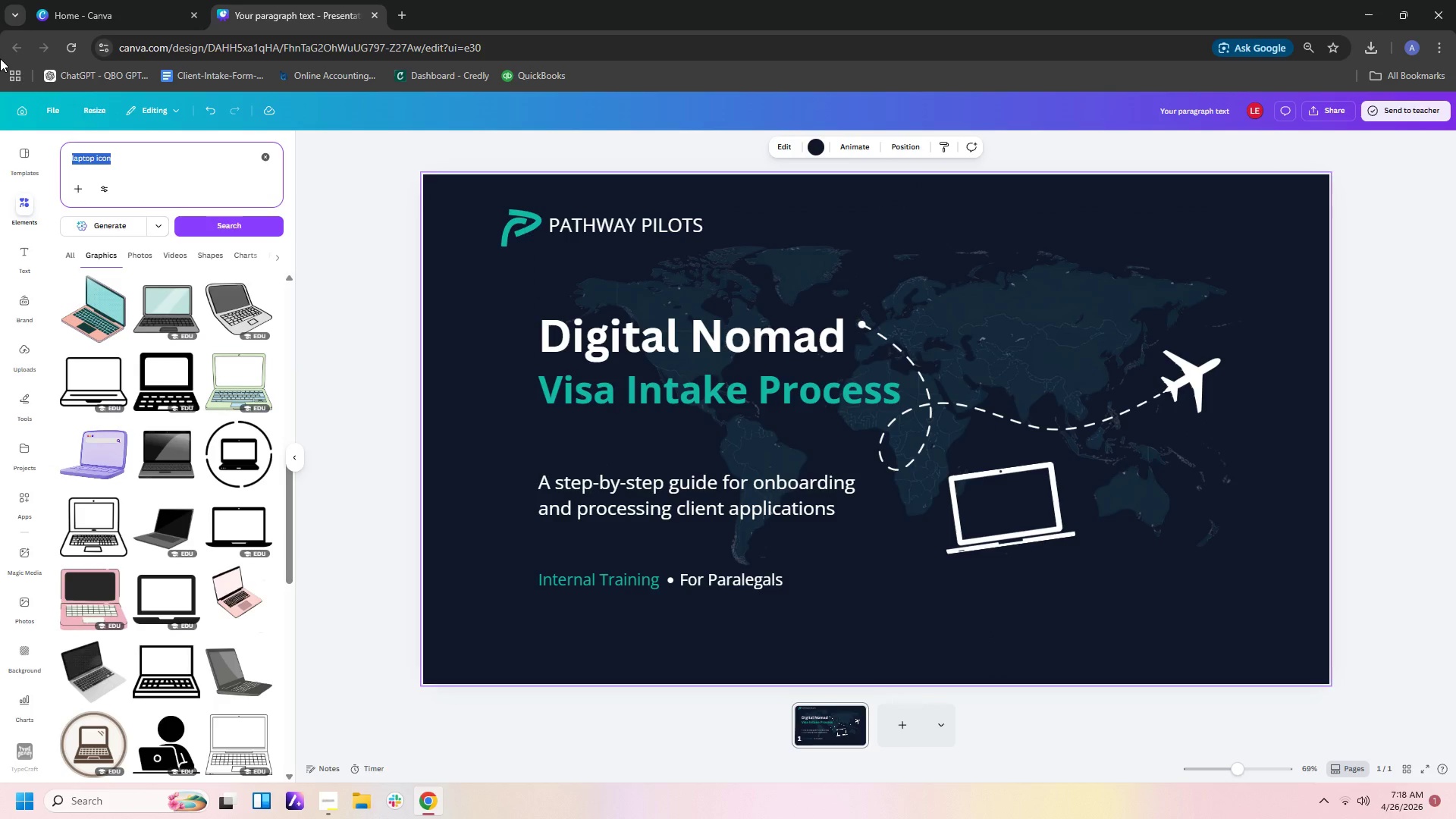 
type(passport icon)
 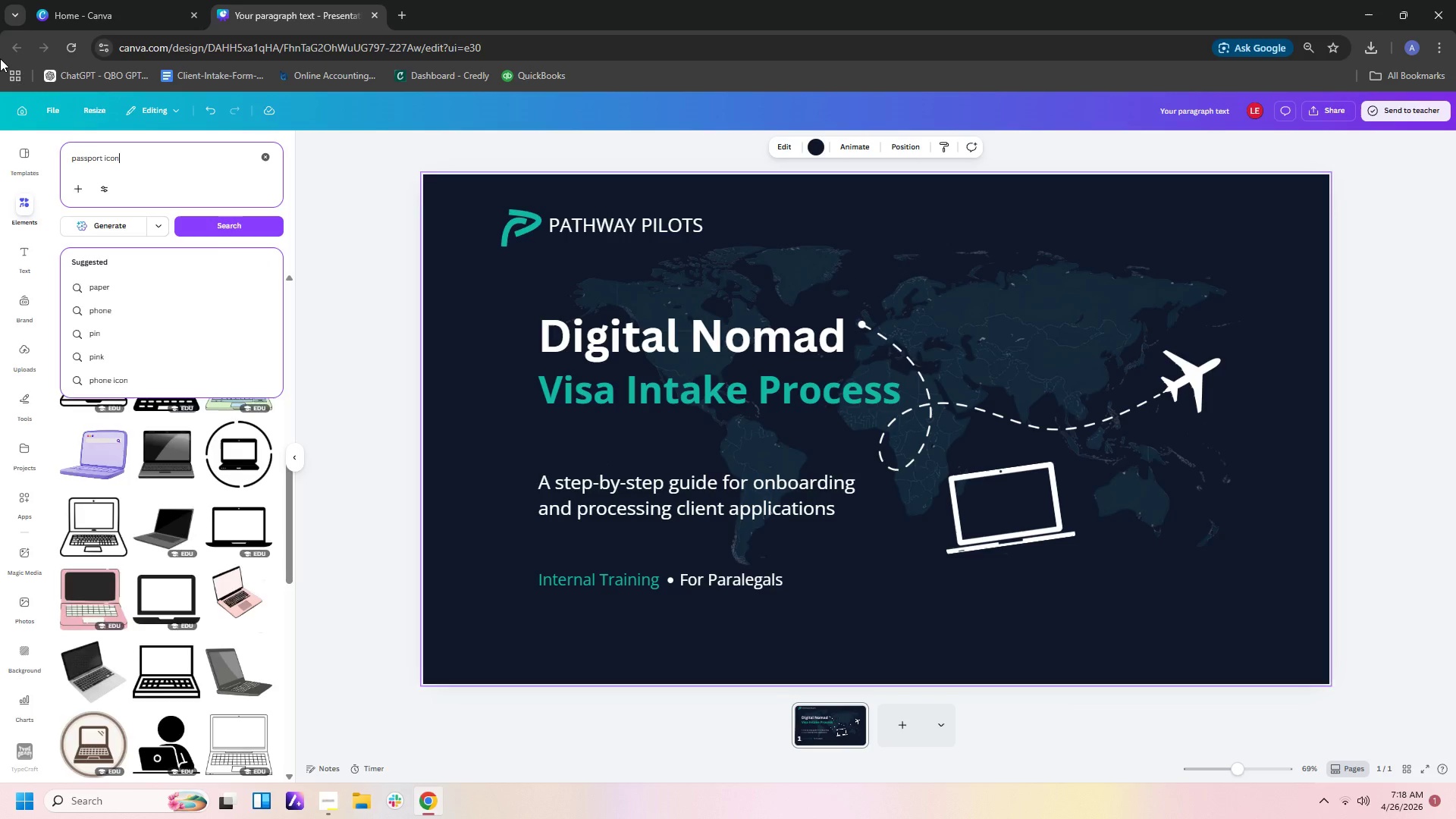 
key(Enter)
 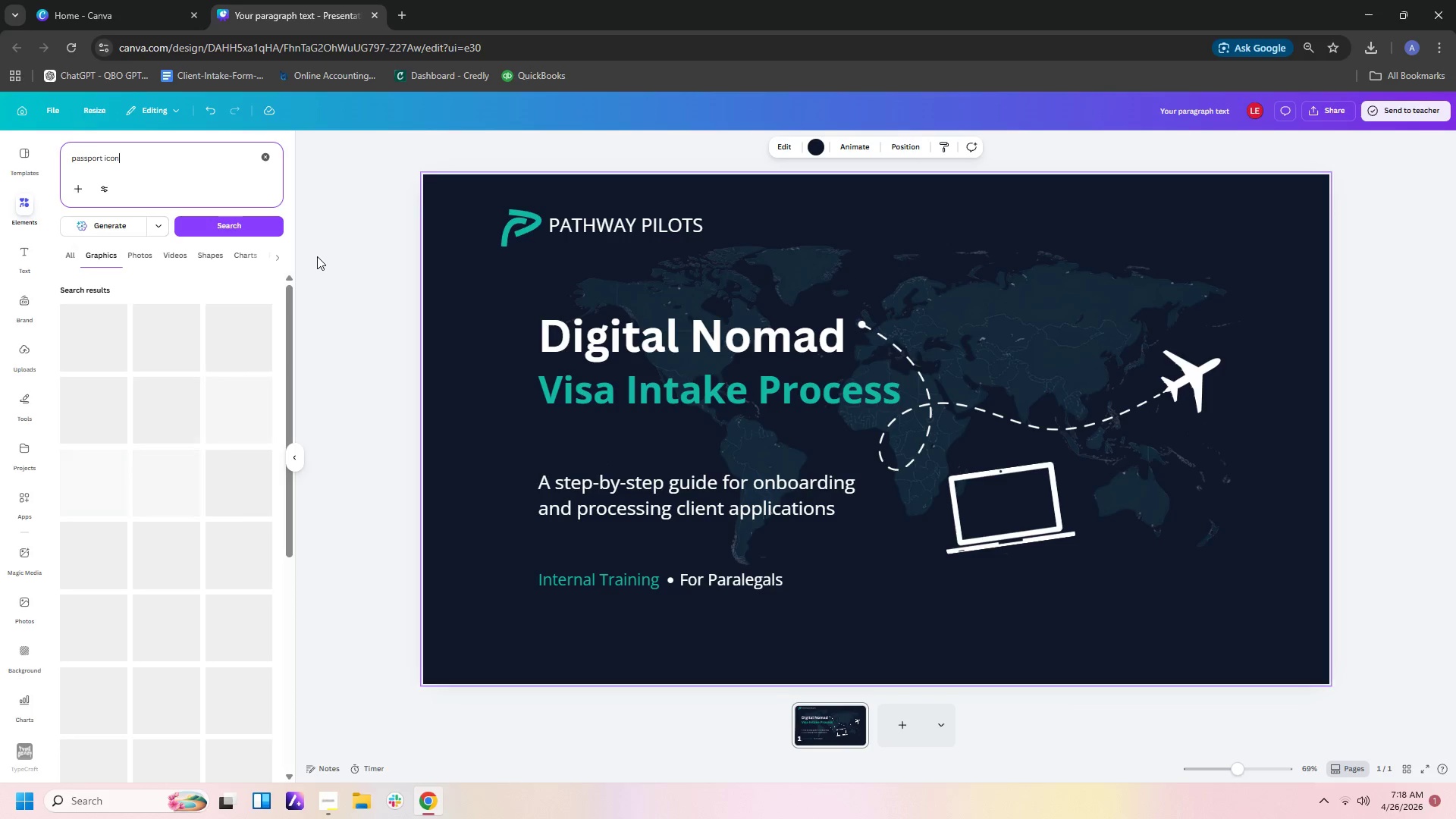 
mouse_move([316, 350])
 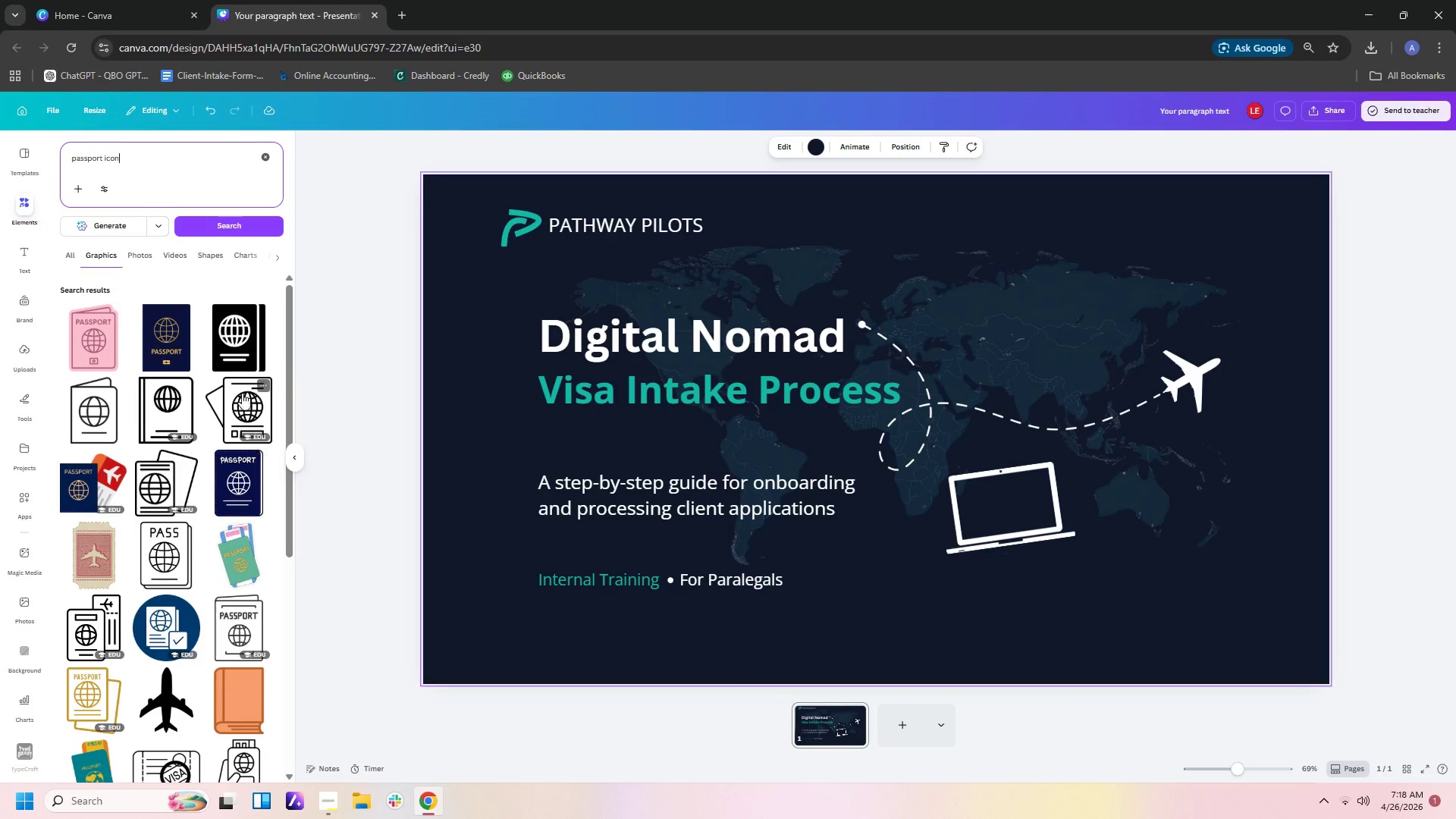 
wait(6.43)
 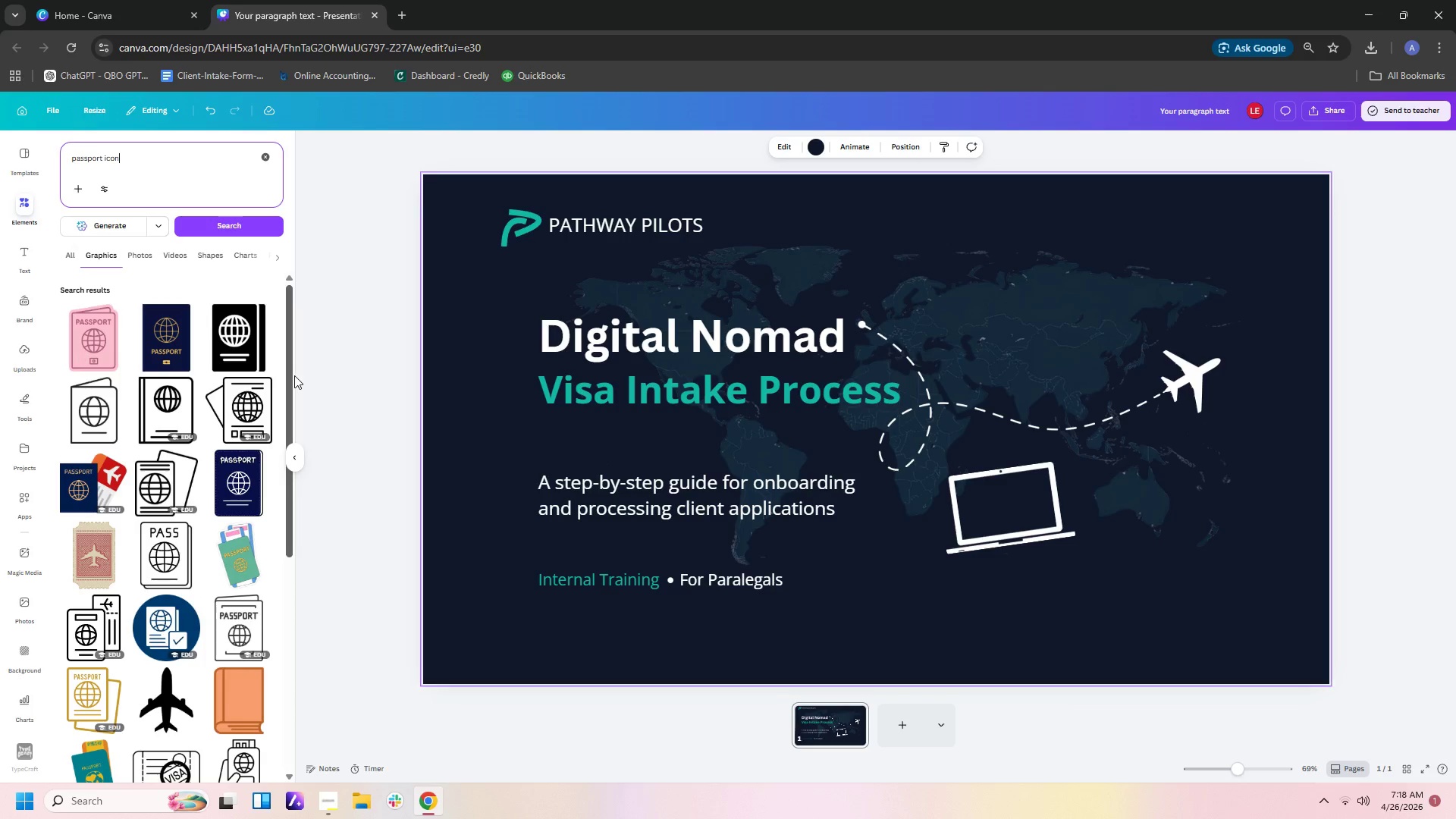 
left_click([184, 356])
 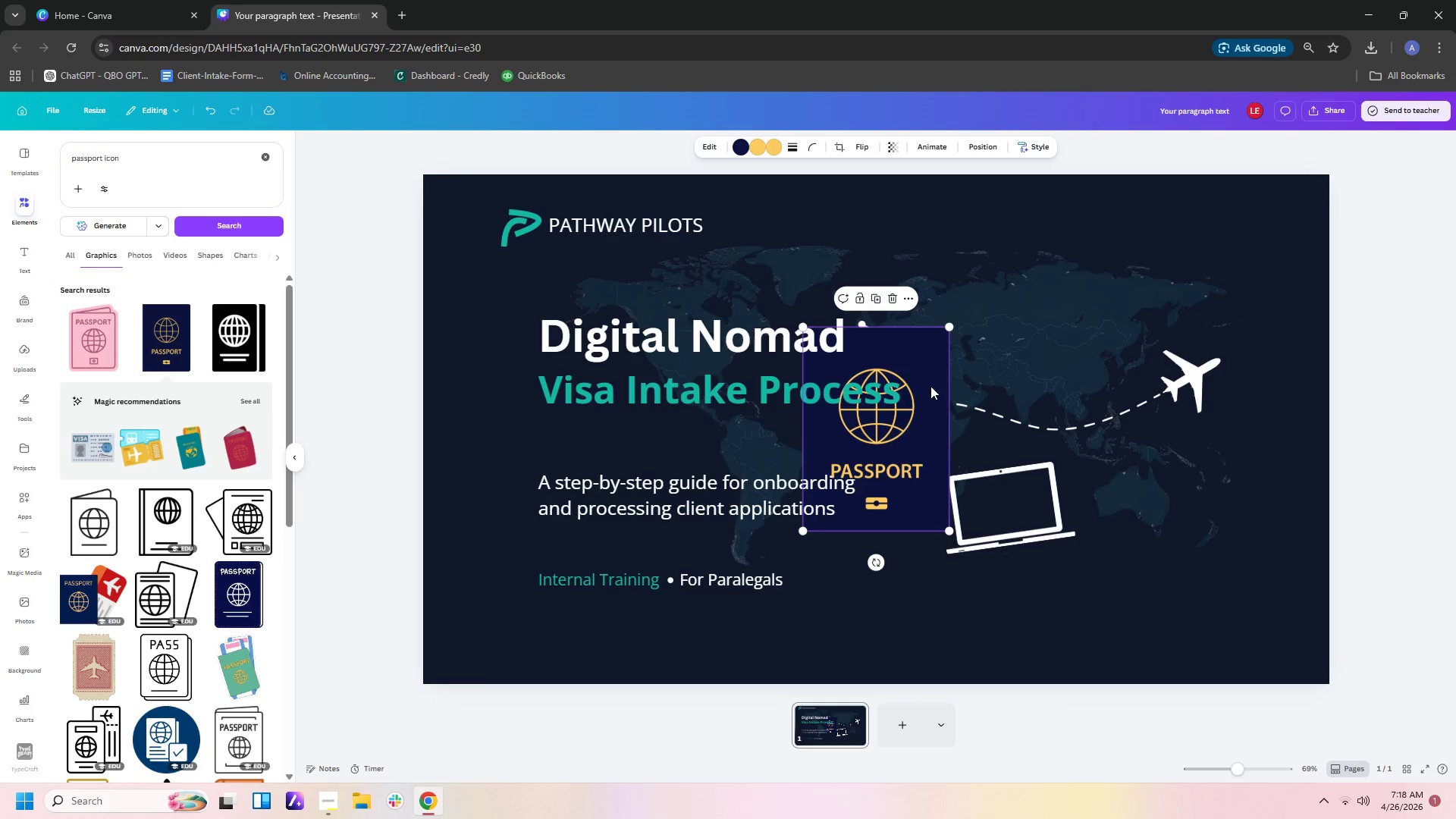 
left_click_drag(start_coordinate=[927, 419], to_coordinate=[974, 497])
 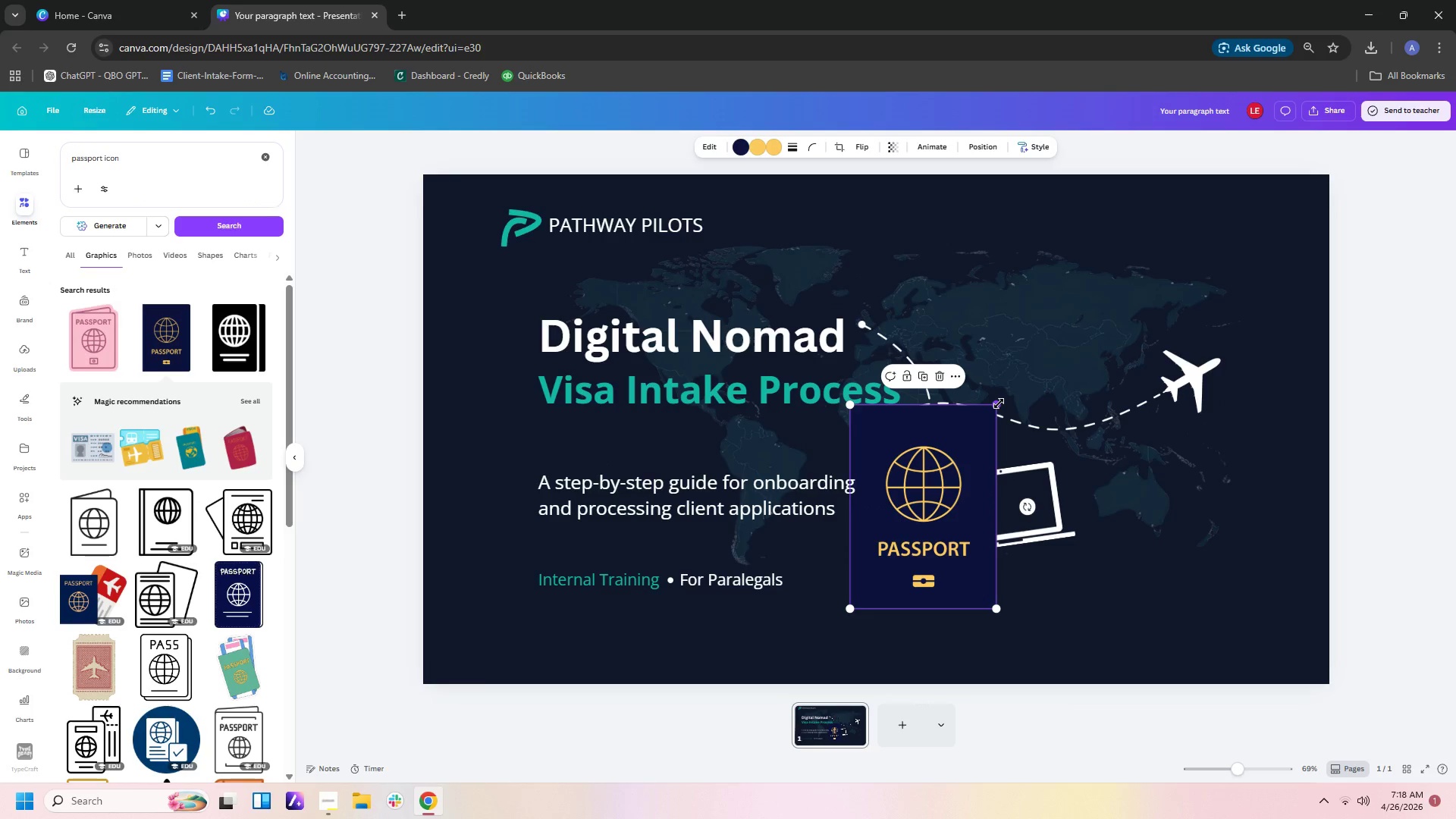 
left_click_drag(start_coordinate=[999, 403], to_coordinate=[934, 475])
 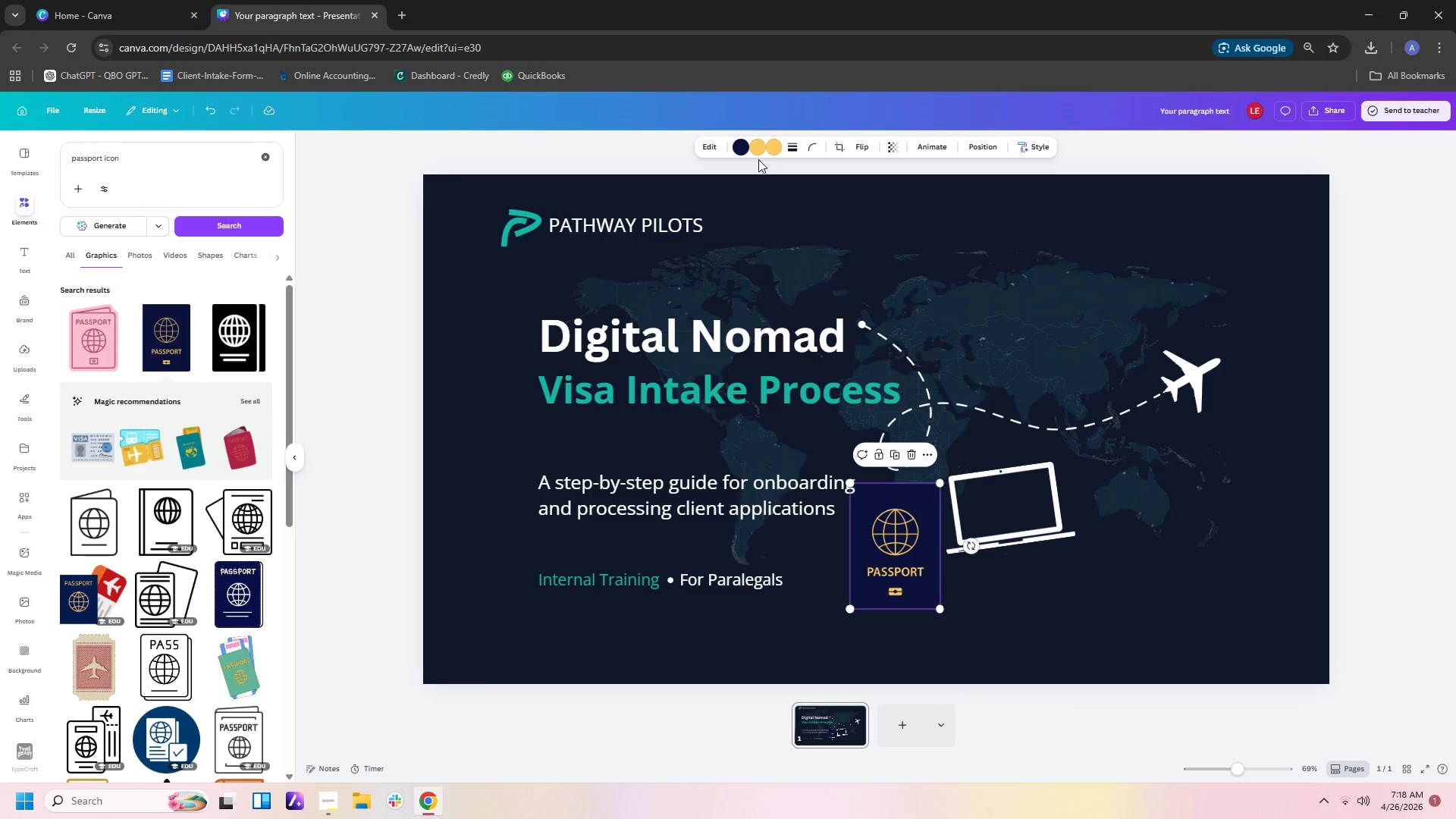 
left_click([758, 148])
 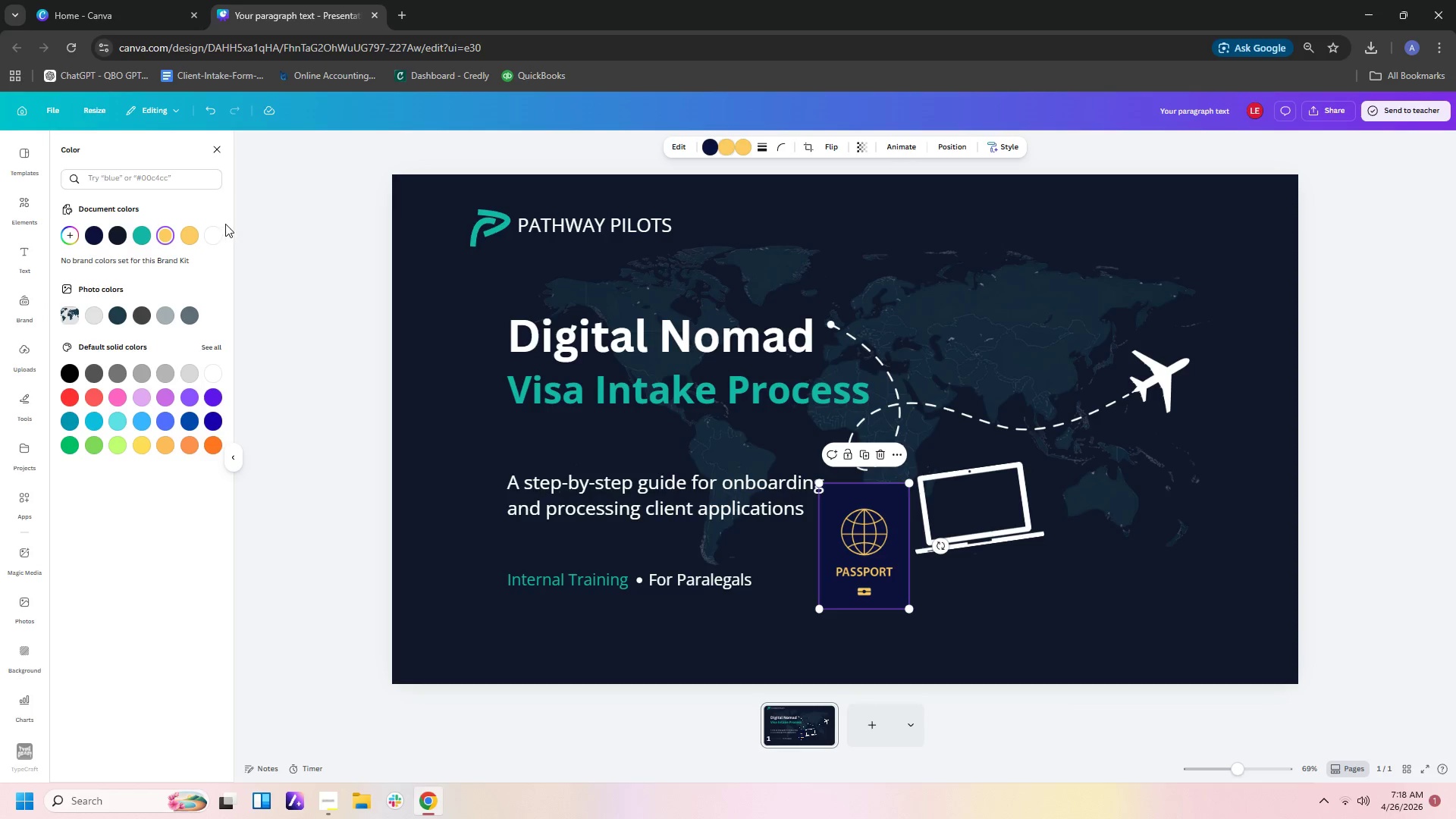 
left_click([210, 235])
 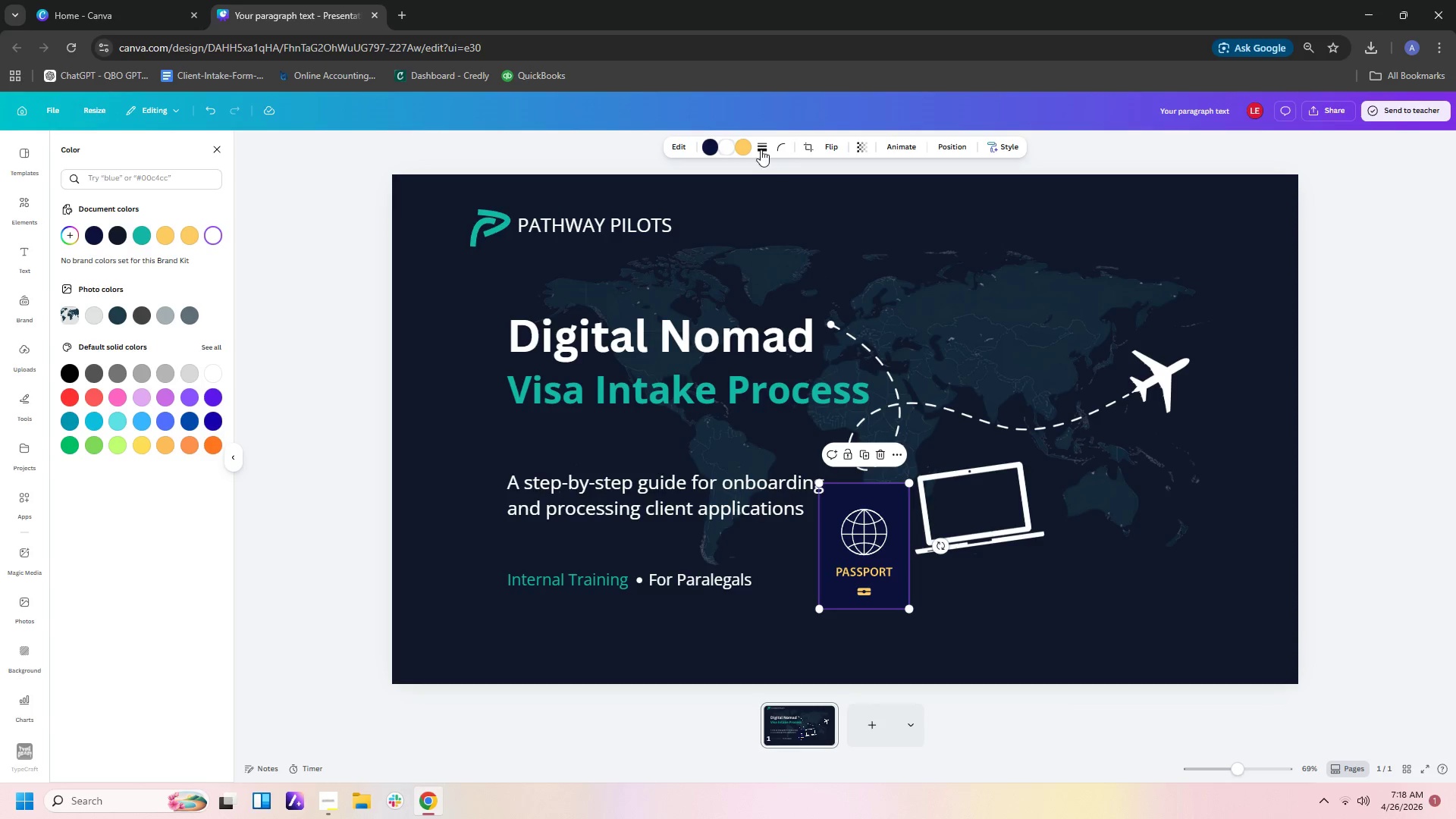 
left_click([750, 147])
 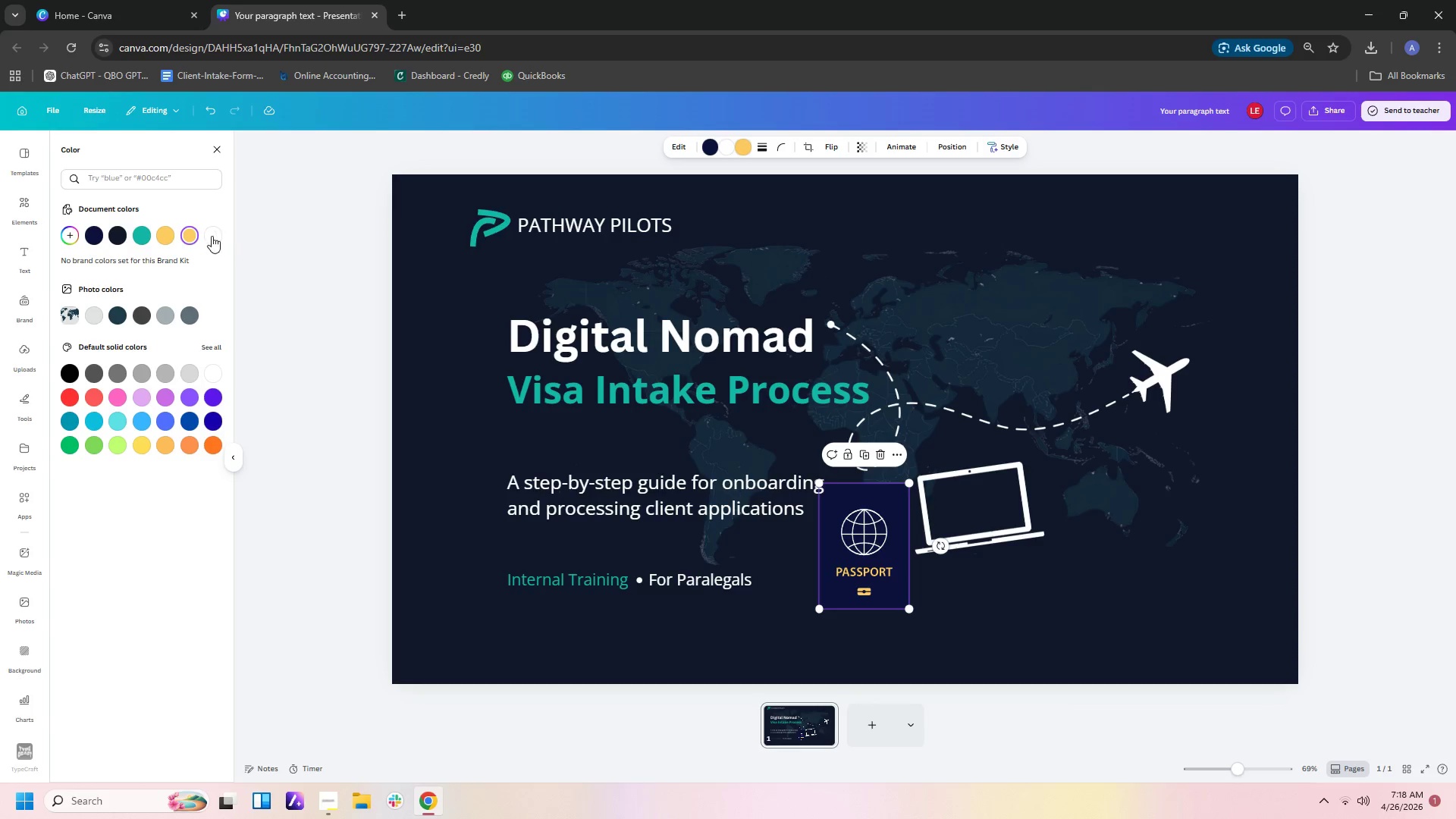 
left_click([207, 236])
 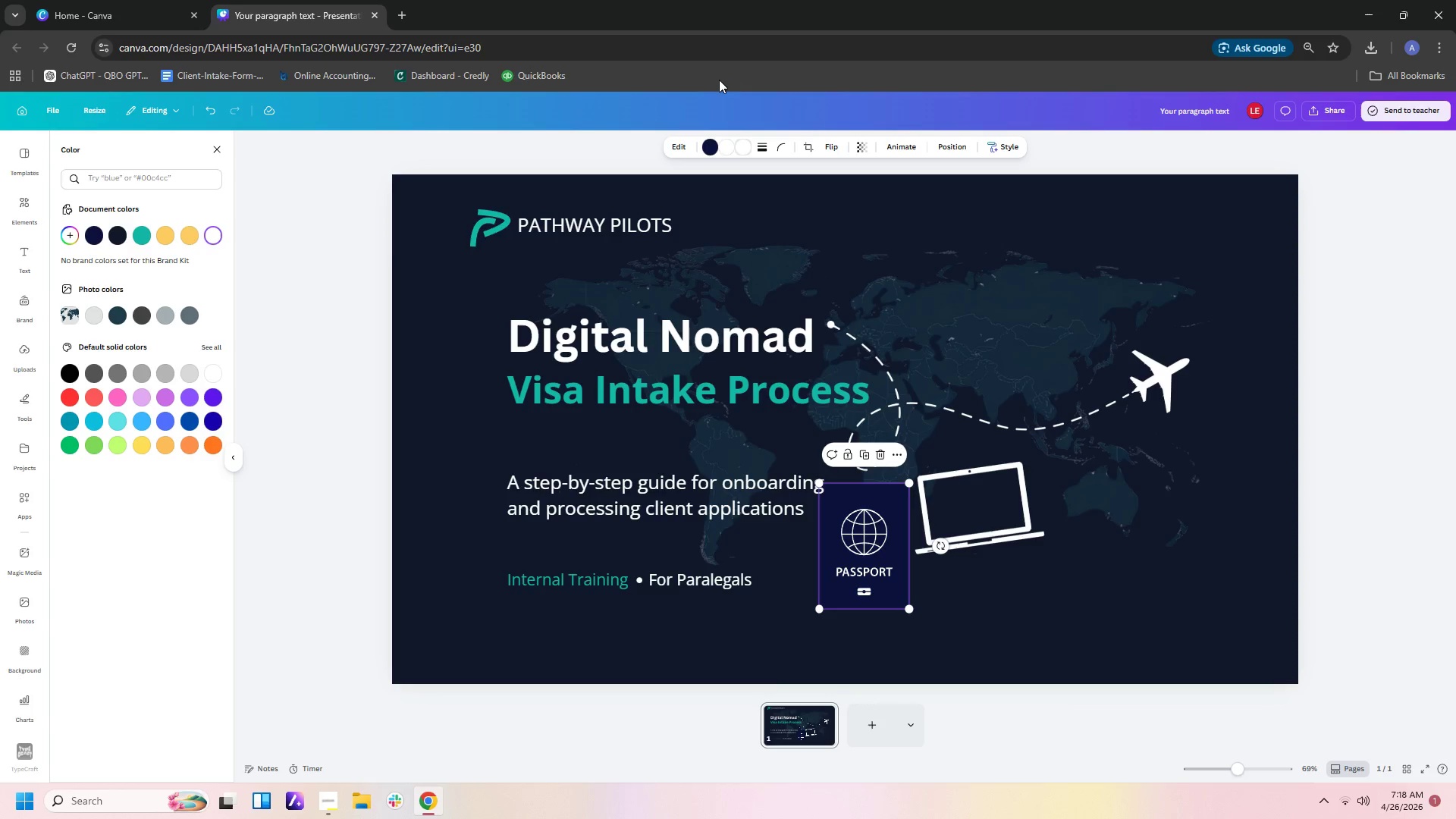 
left_click([717, 146])
 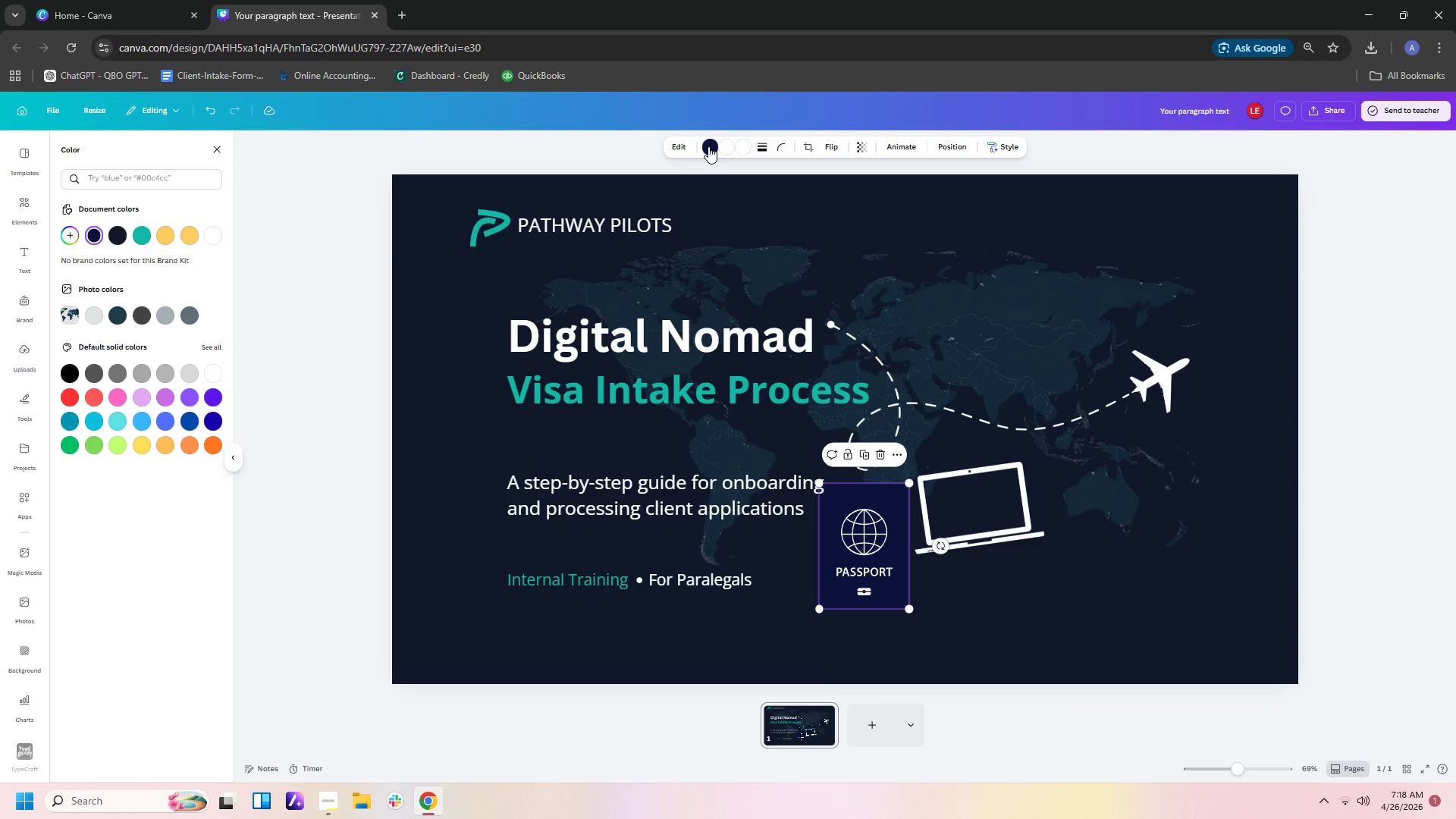 
left_click([708, 146])
 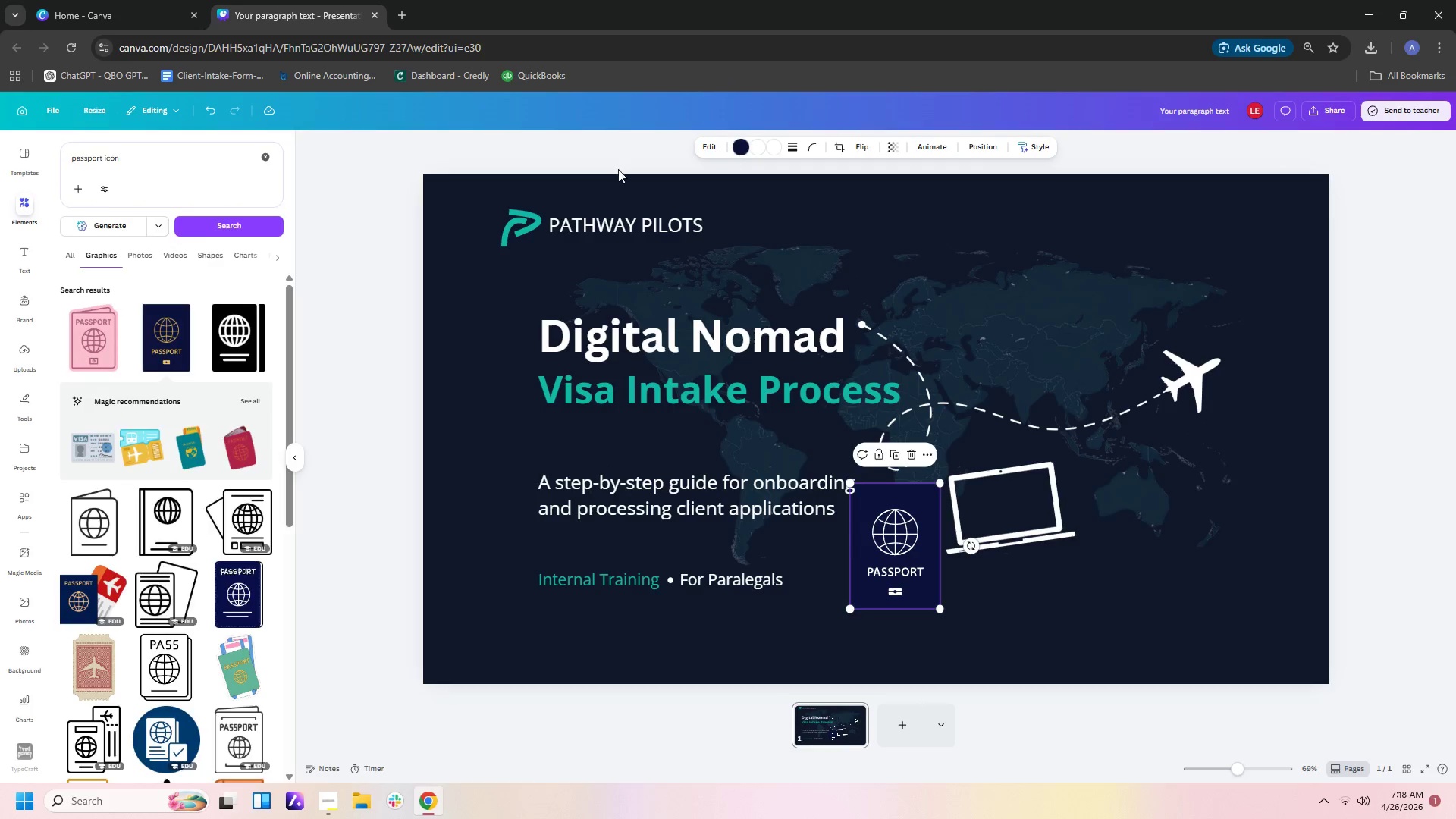 
mouse_move([106, 237])
 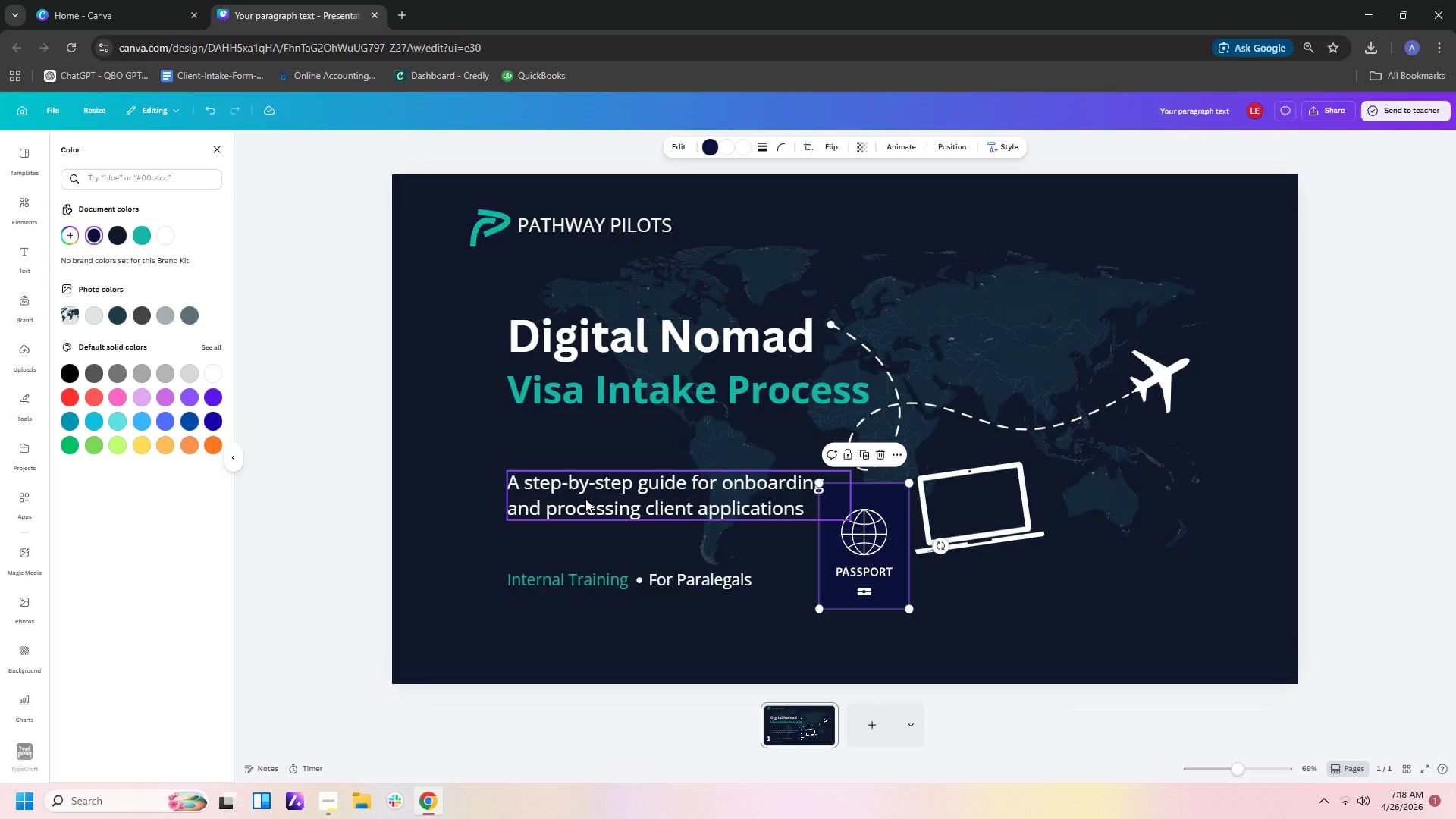 
wait(5.86)
 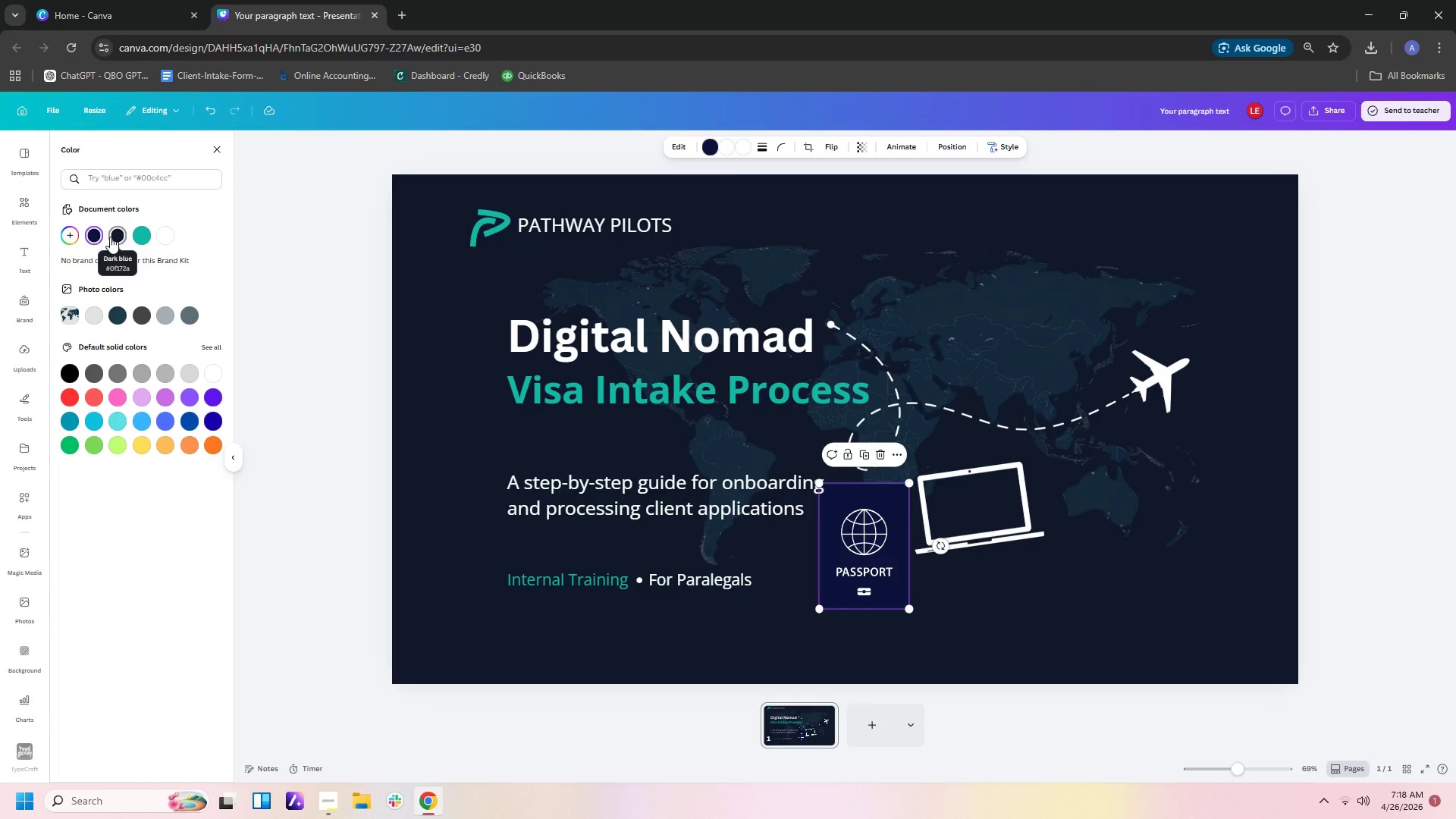 
left_click_drag(start_coordinate=[884, 526], to_coordinate=[1098, 555])
 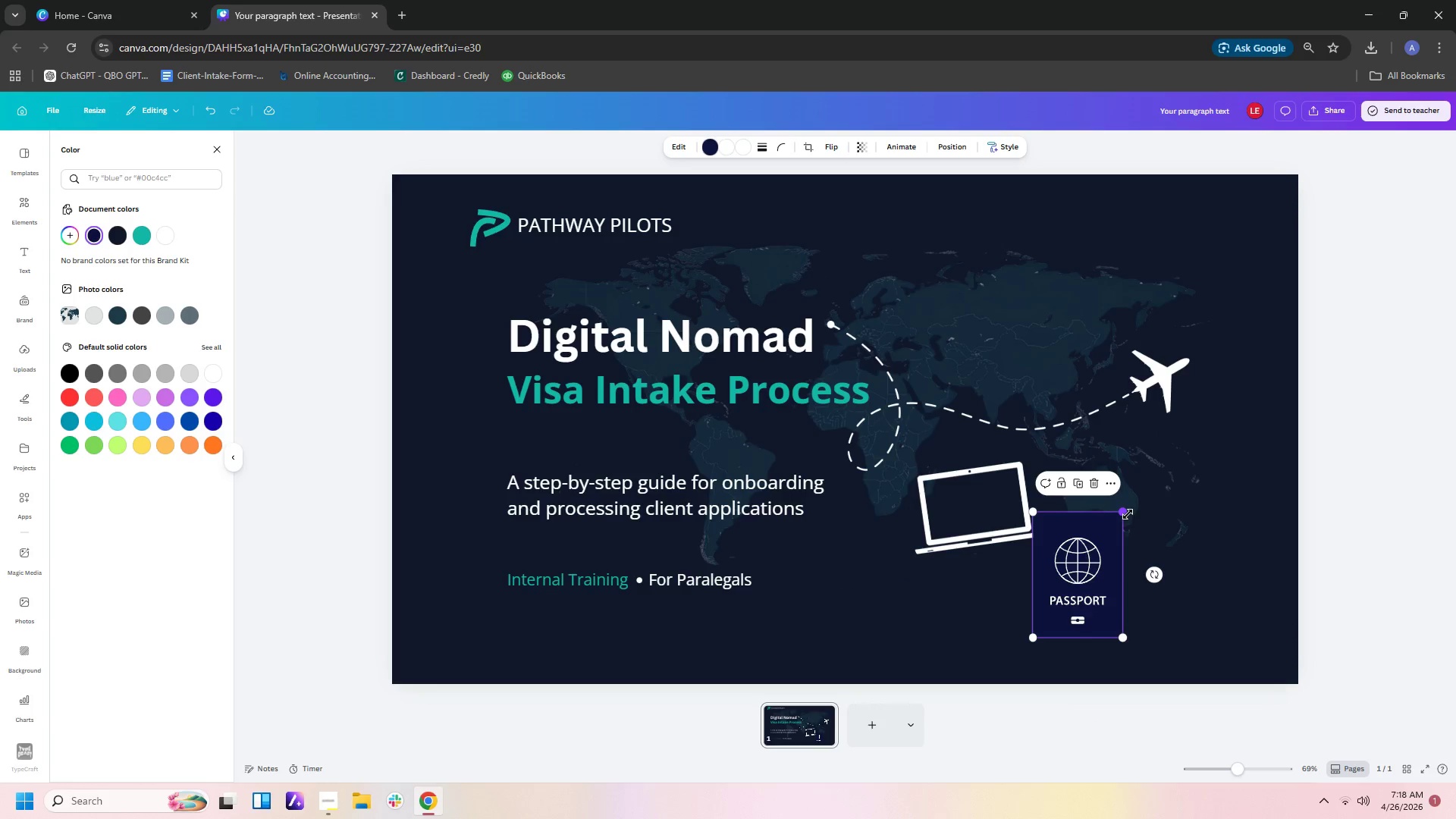 
left_click_drag(start_coordinate=[1128, 514], to_coordinate=[1115, 543])
 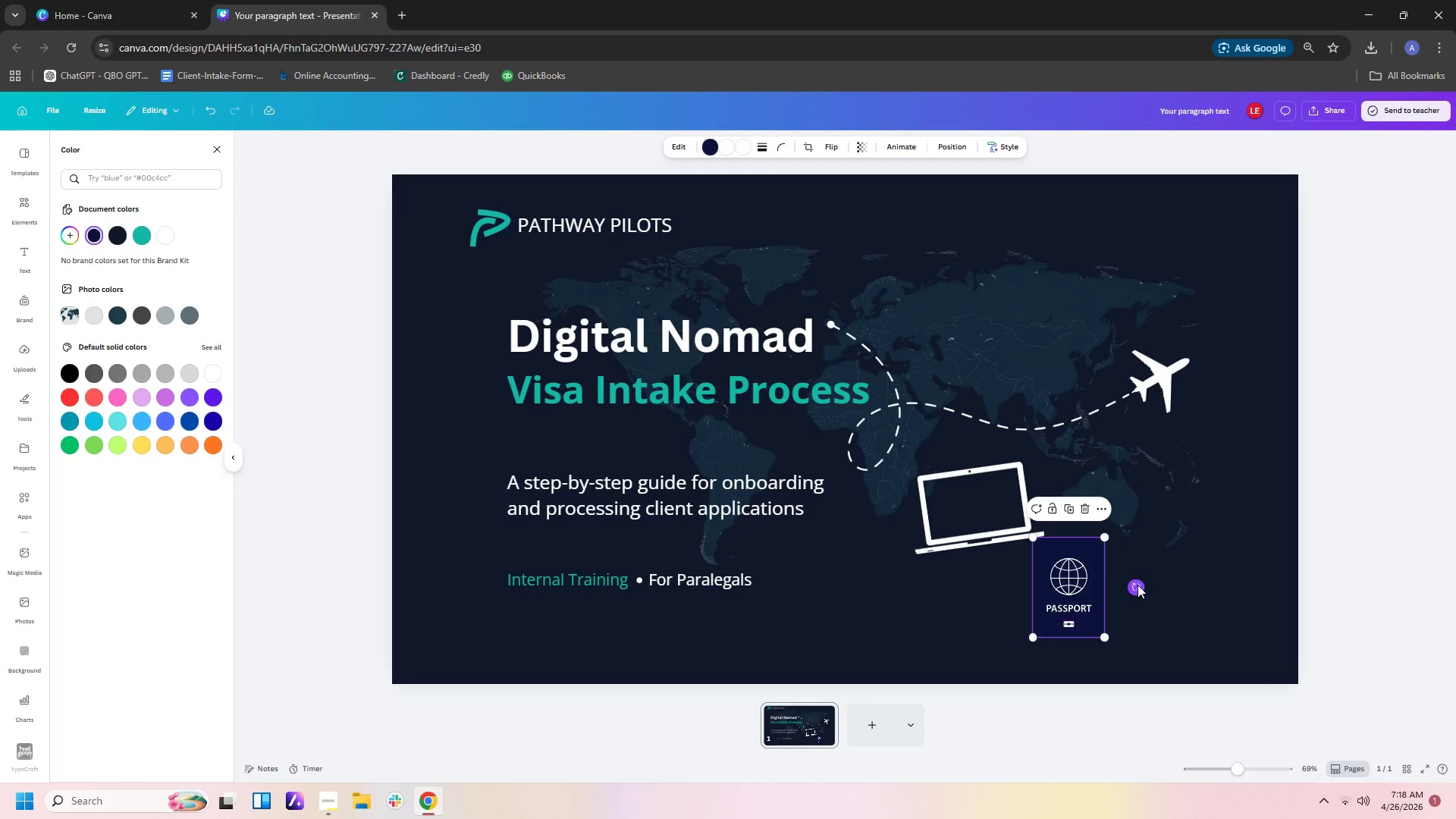 
left_click_drag(start_coordinate=[1138, 585], to_coordinate=[1143, 615])
 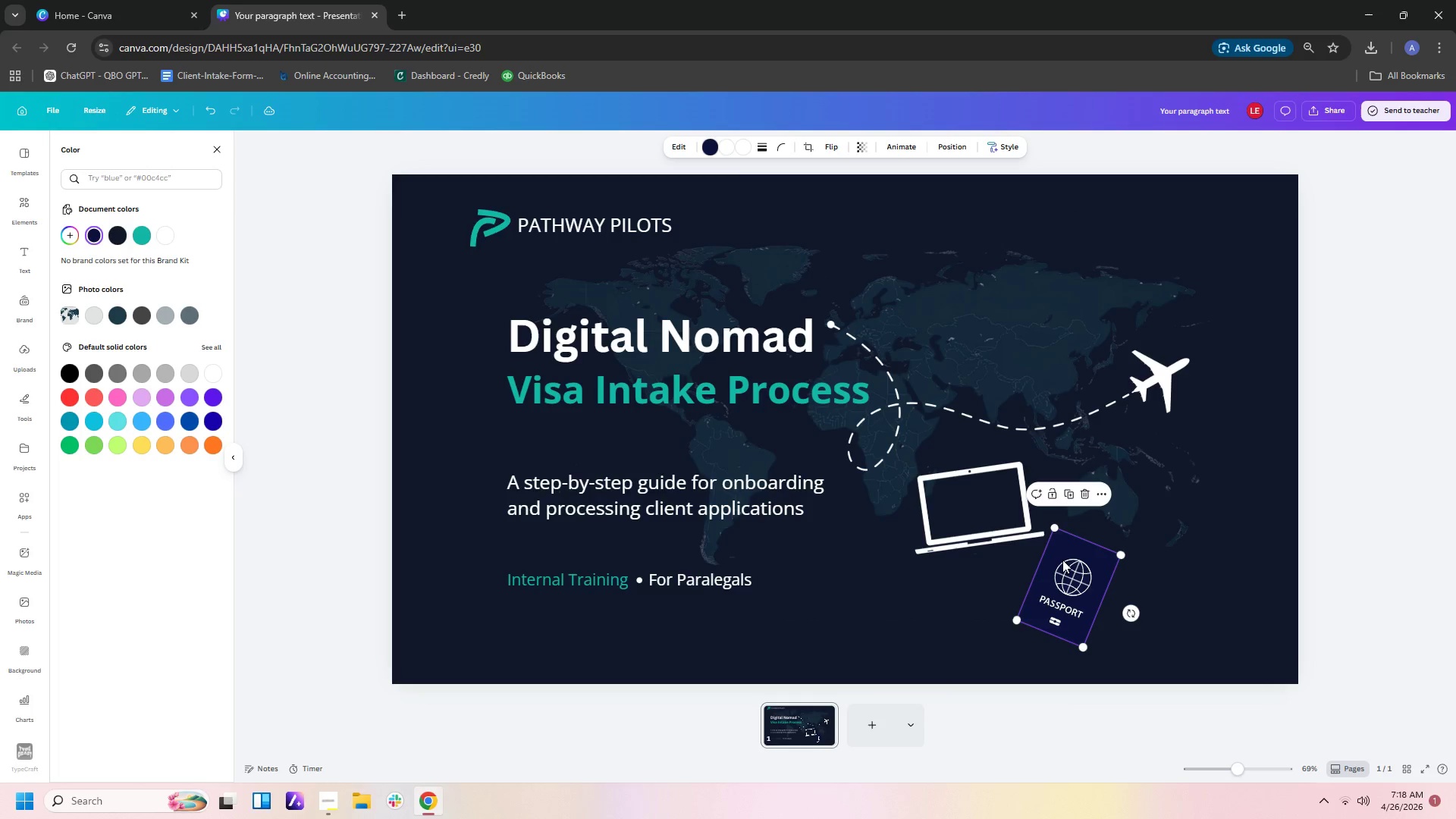 
left_click_drag(start_coordinate=[1062, 560], to_coordinate=[1073, 523])
 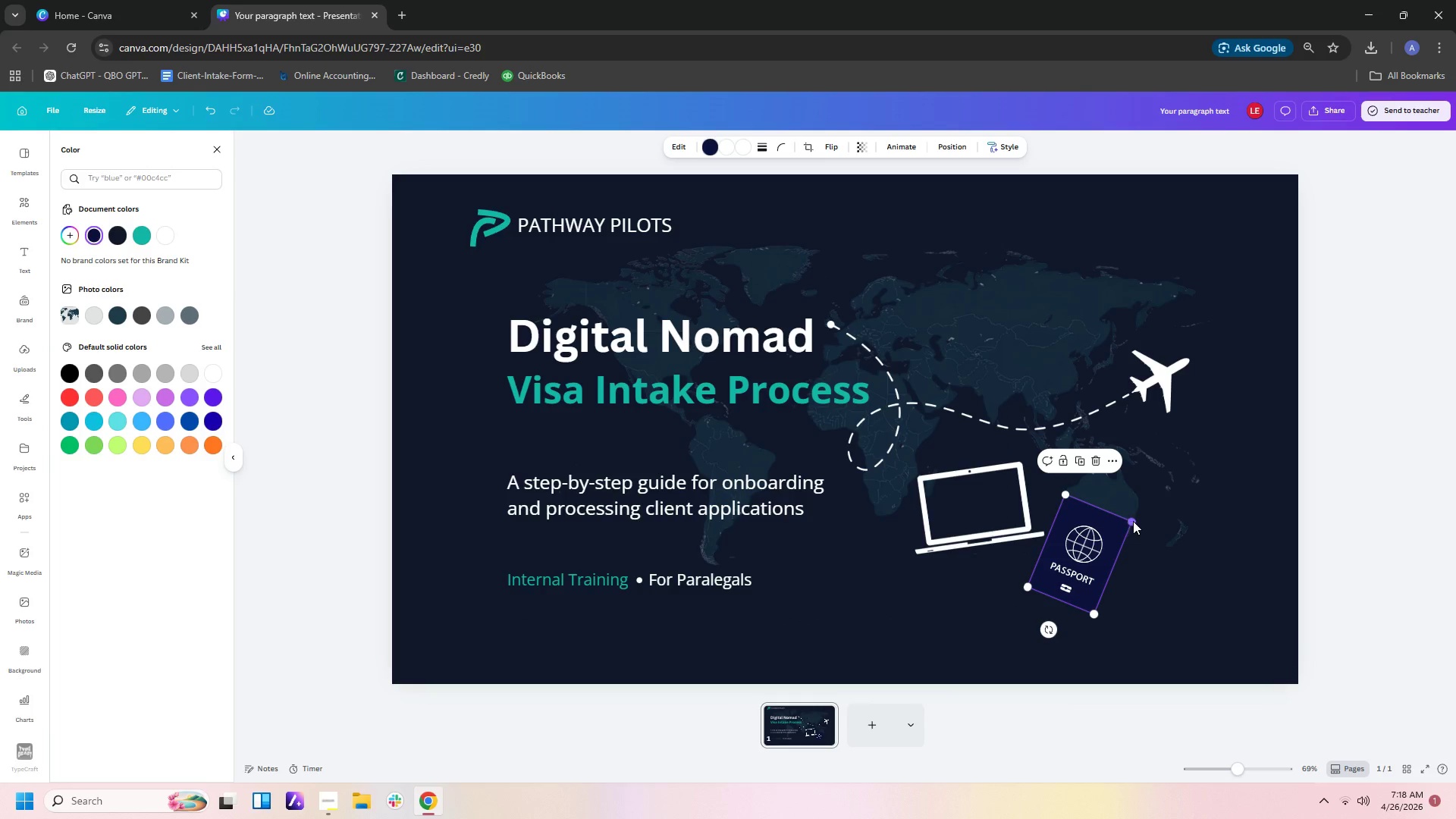 
left_click([1133, 520])
 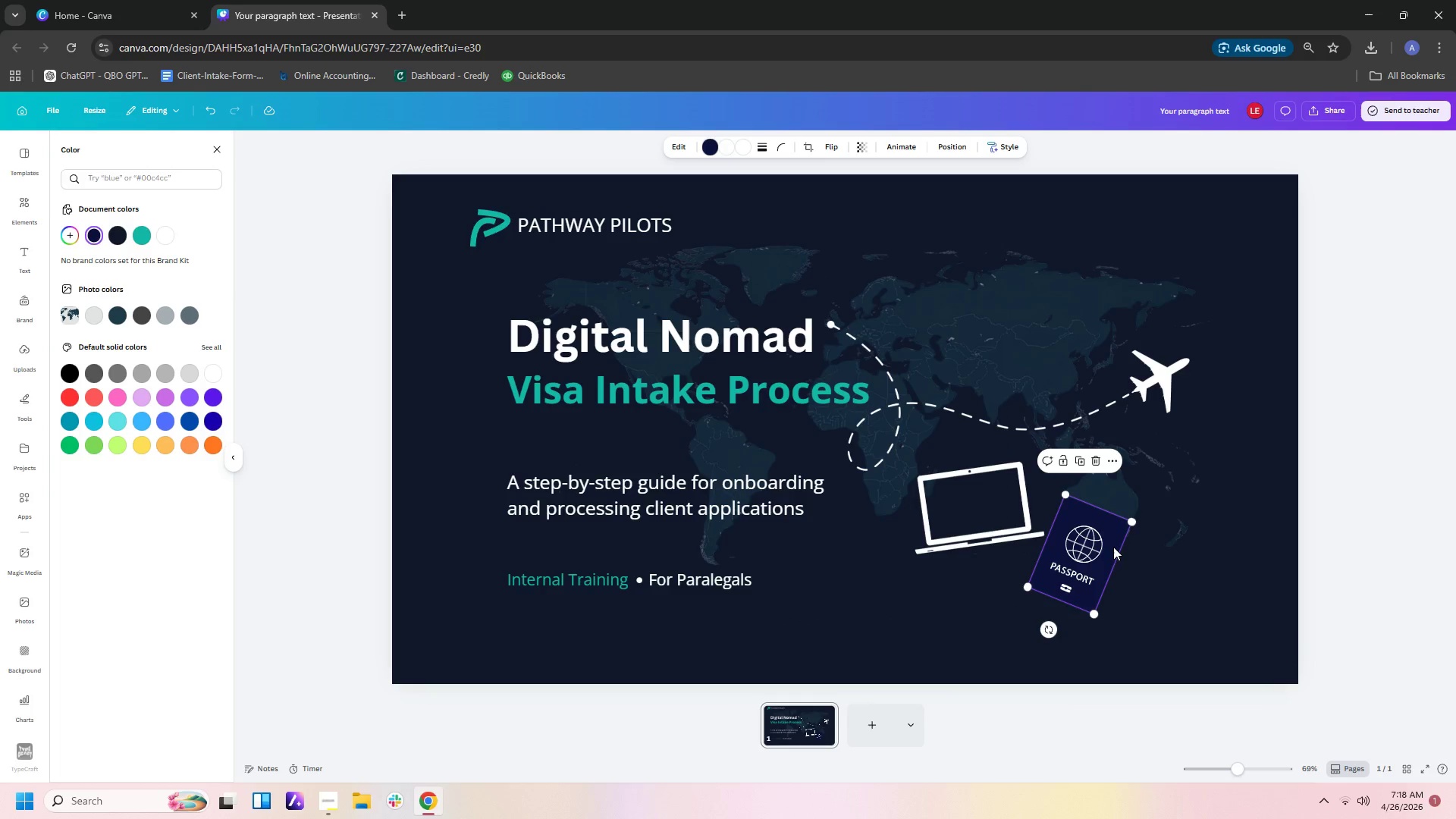 
left_click([1106, 547])
 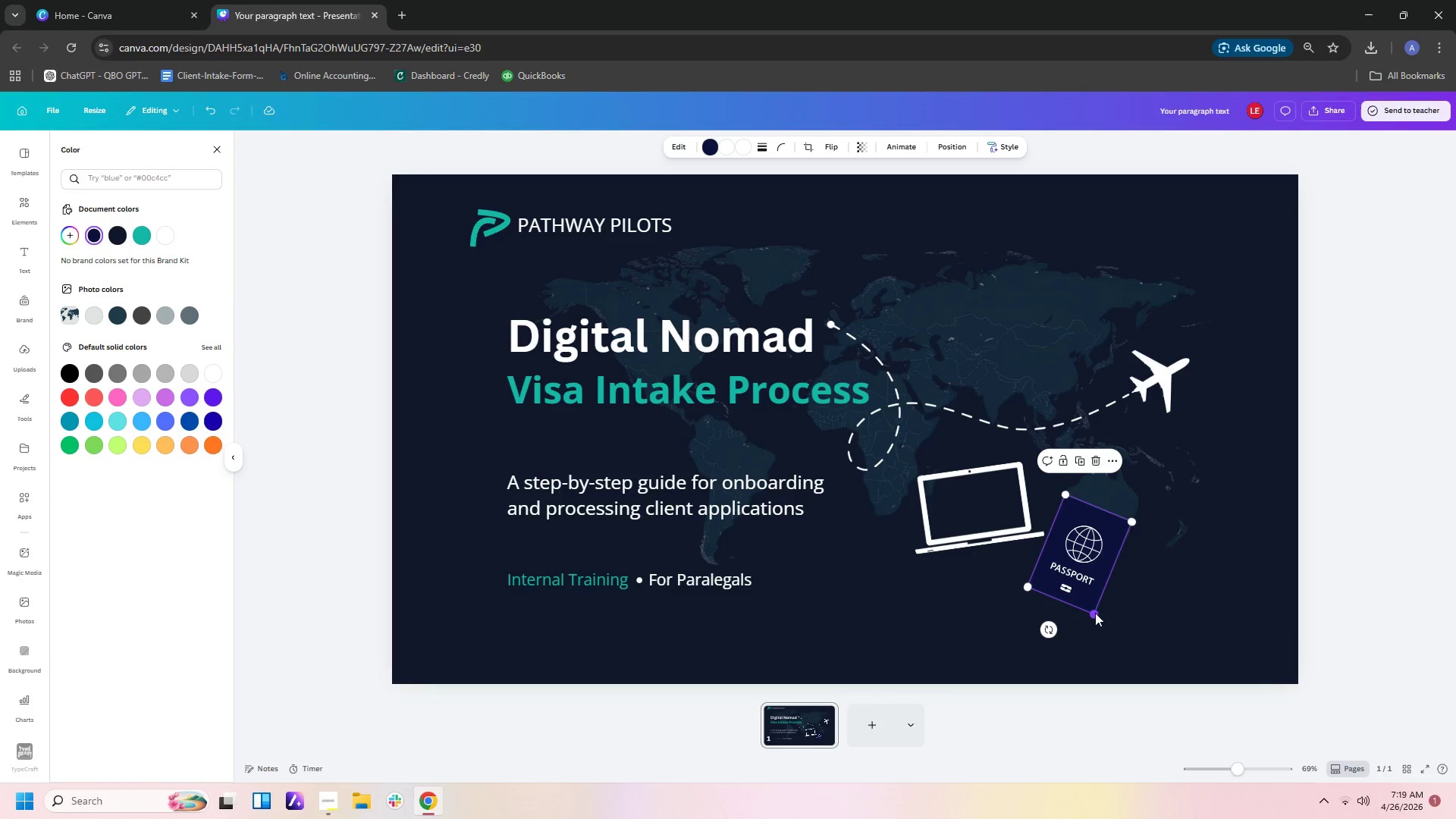 
left_click_drag(start_coordinate=[1093, 613], to_coordinate=[1093, 591])
 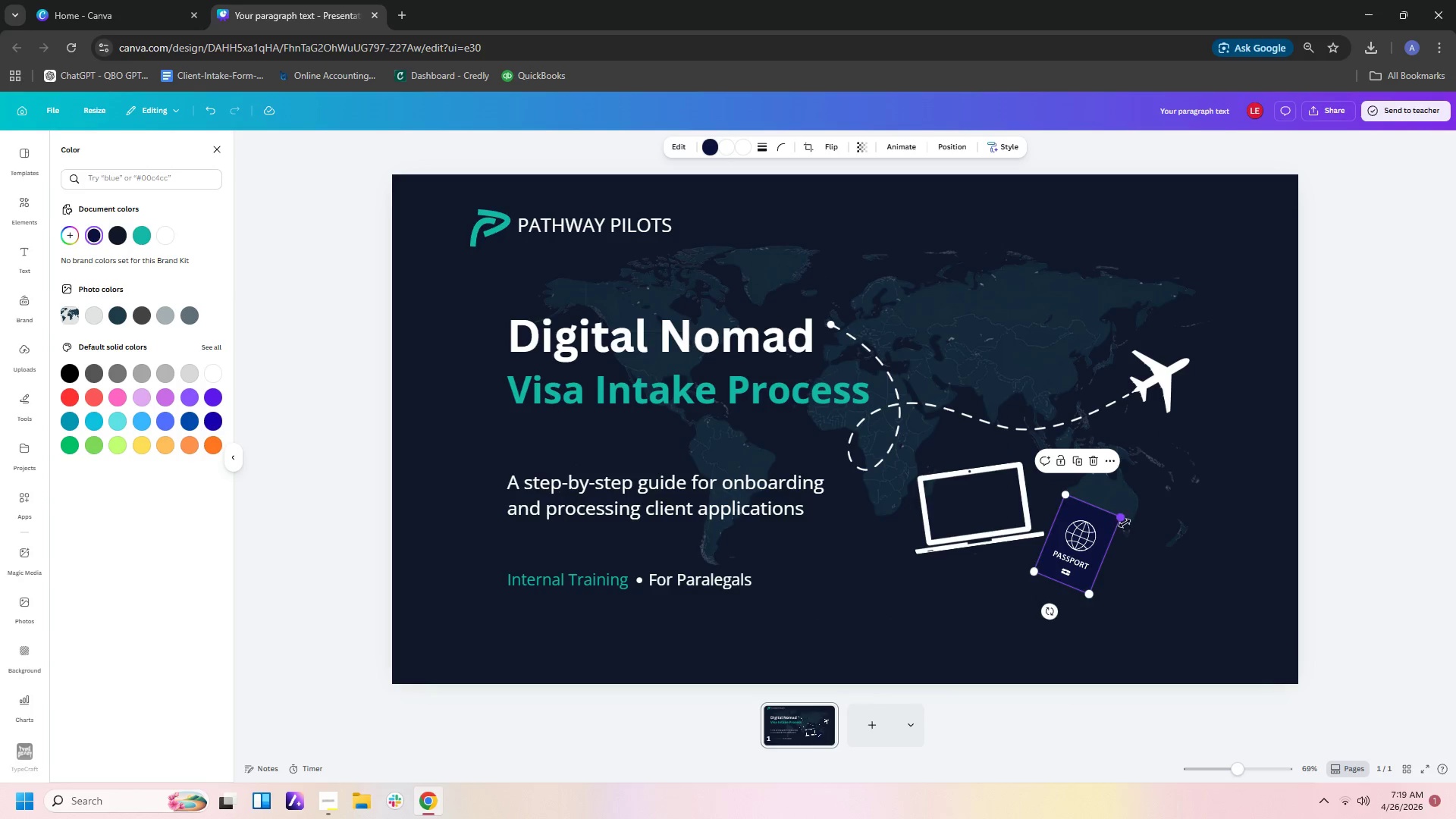 
left_click([1147, 575])
 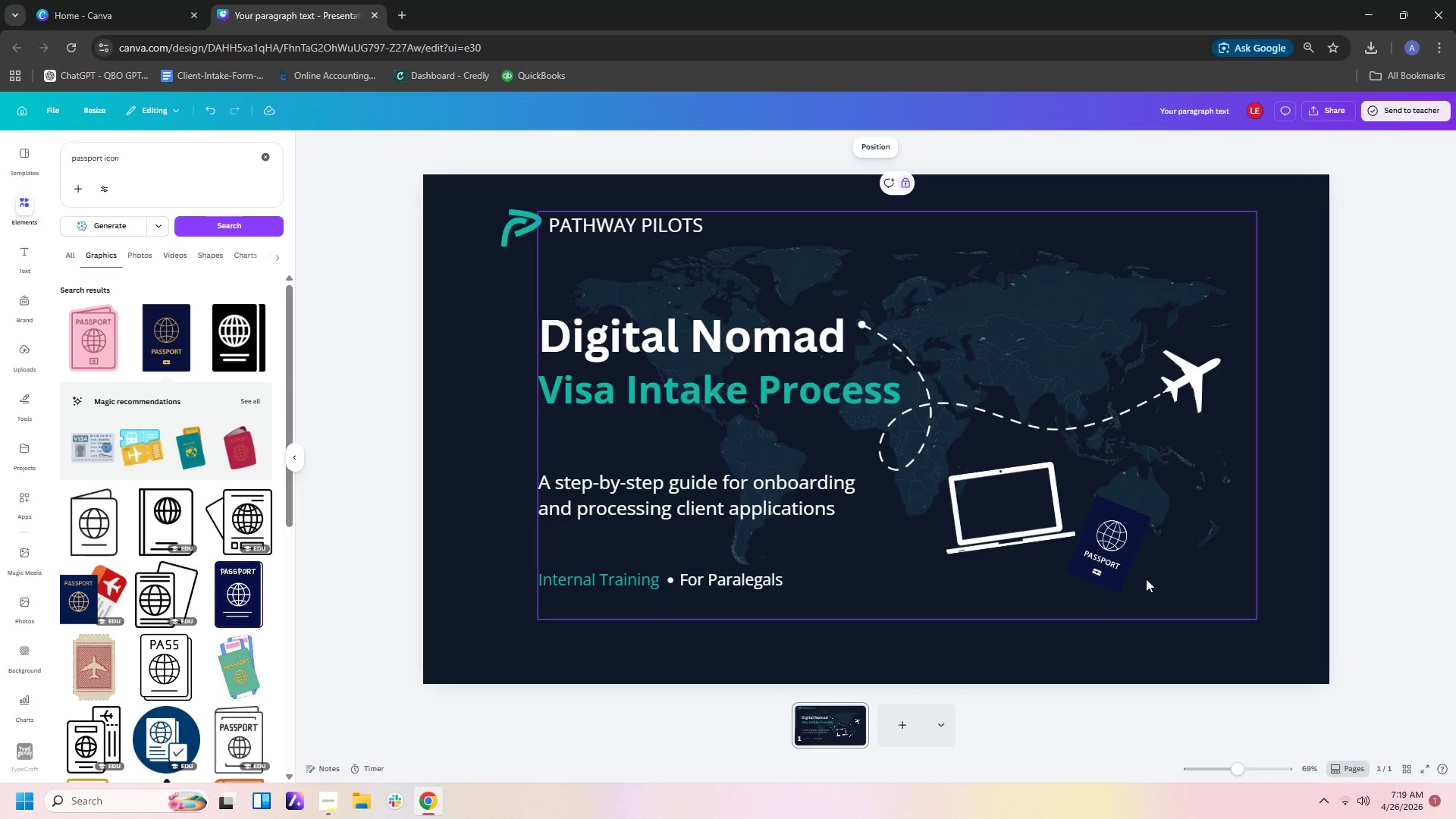 
left_click([1130, 557])
 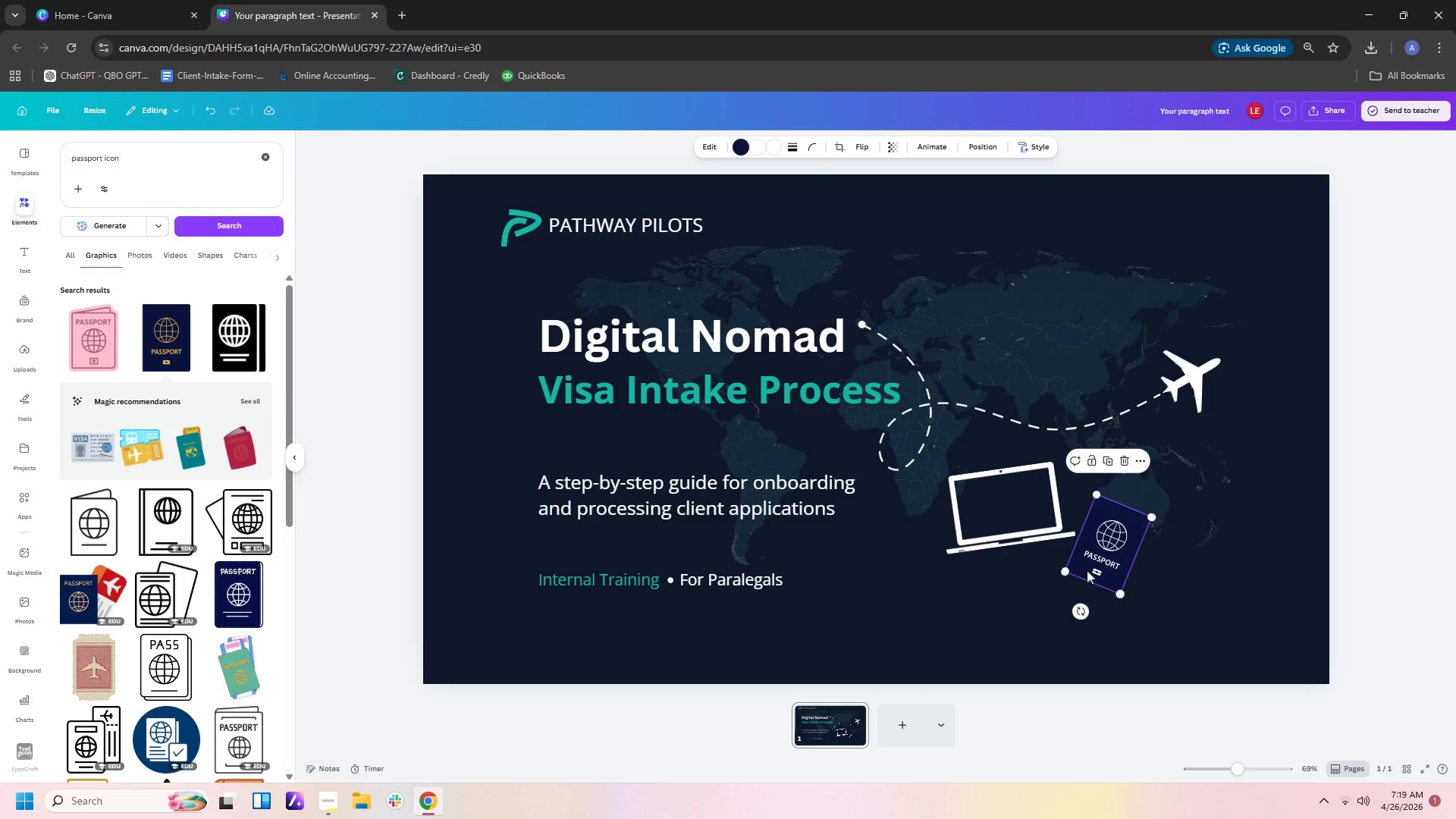 
key(Delete)
 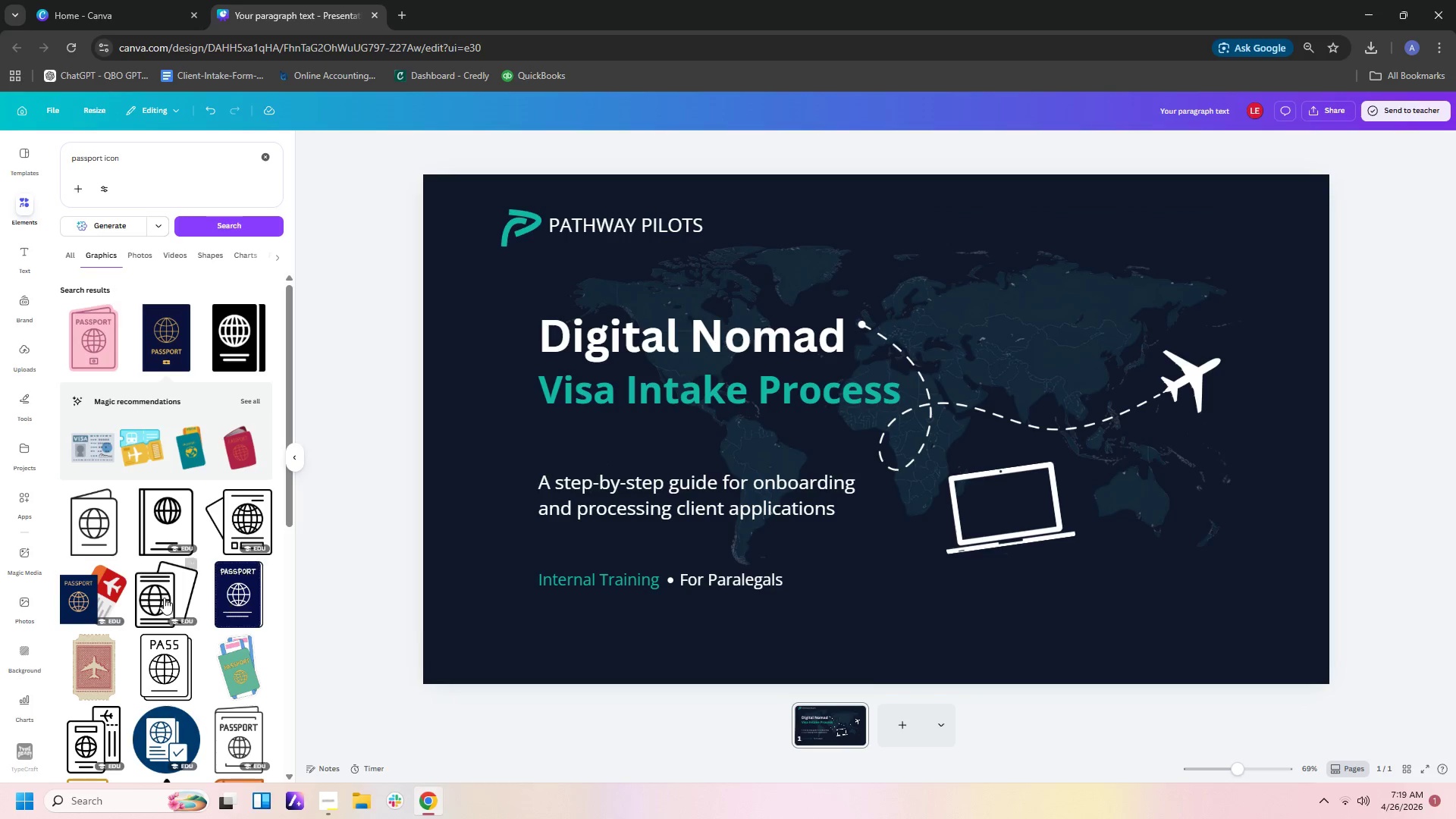 
scroll: coordinate [159, 597], scroll_direction: down, amount: 8.0
 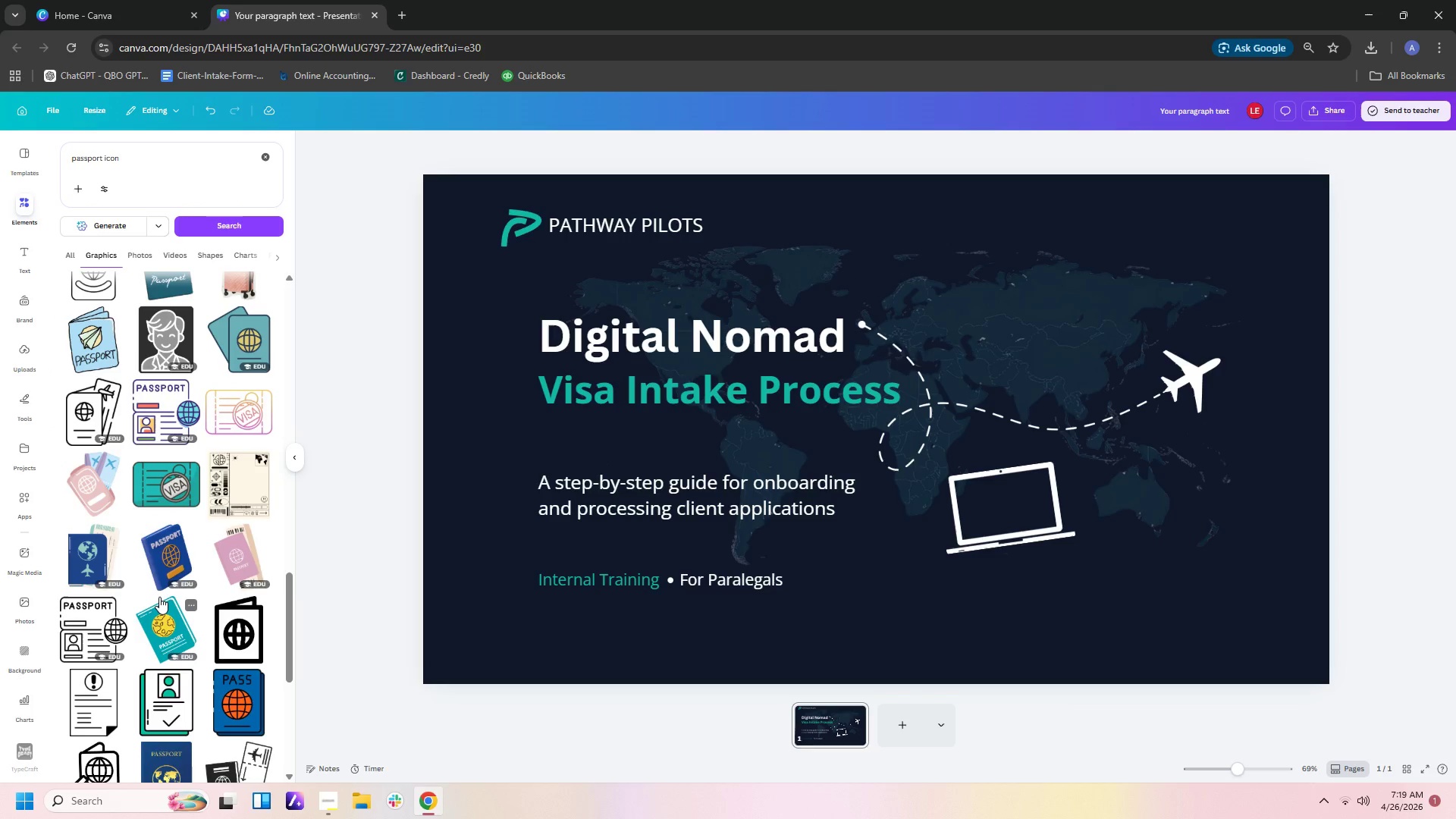 
scroll: coordinate [159, 597], scroll_direction: down, amount: 3.0
 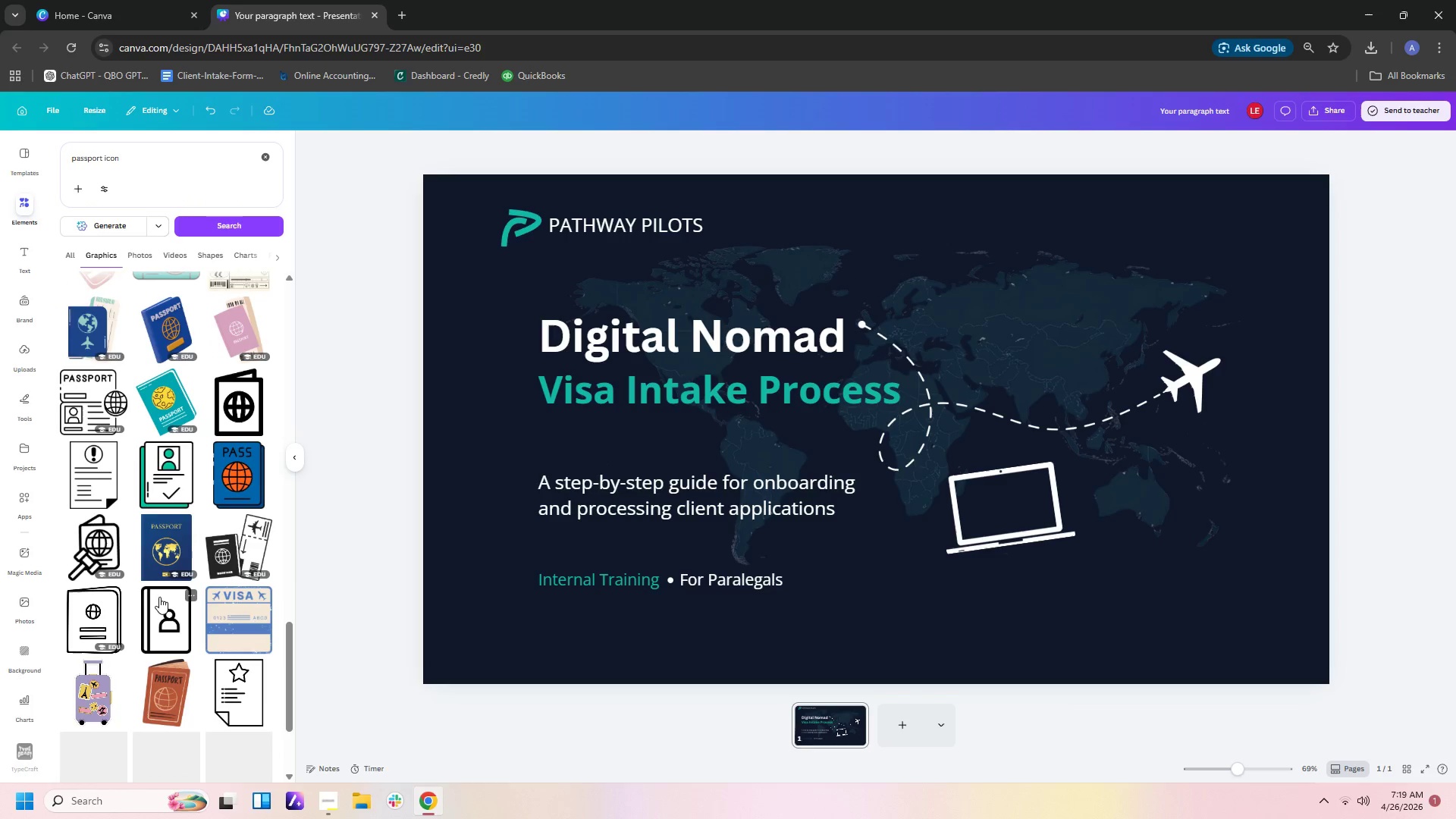 
scroll: coordinate [244, 461], scroll_direction: up, amount: 19.0
 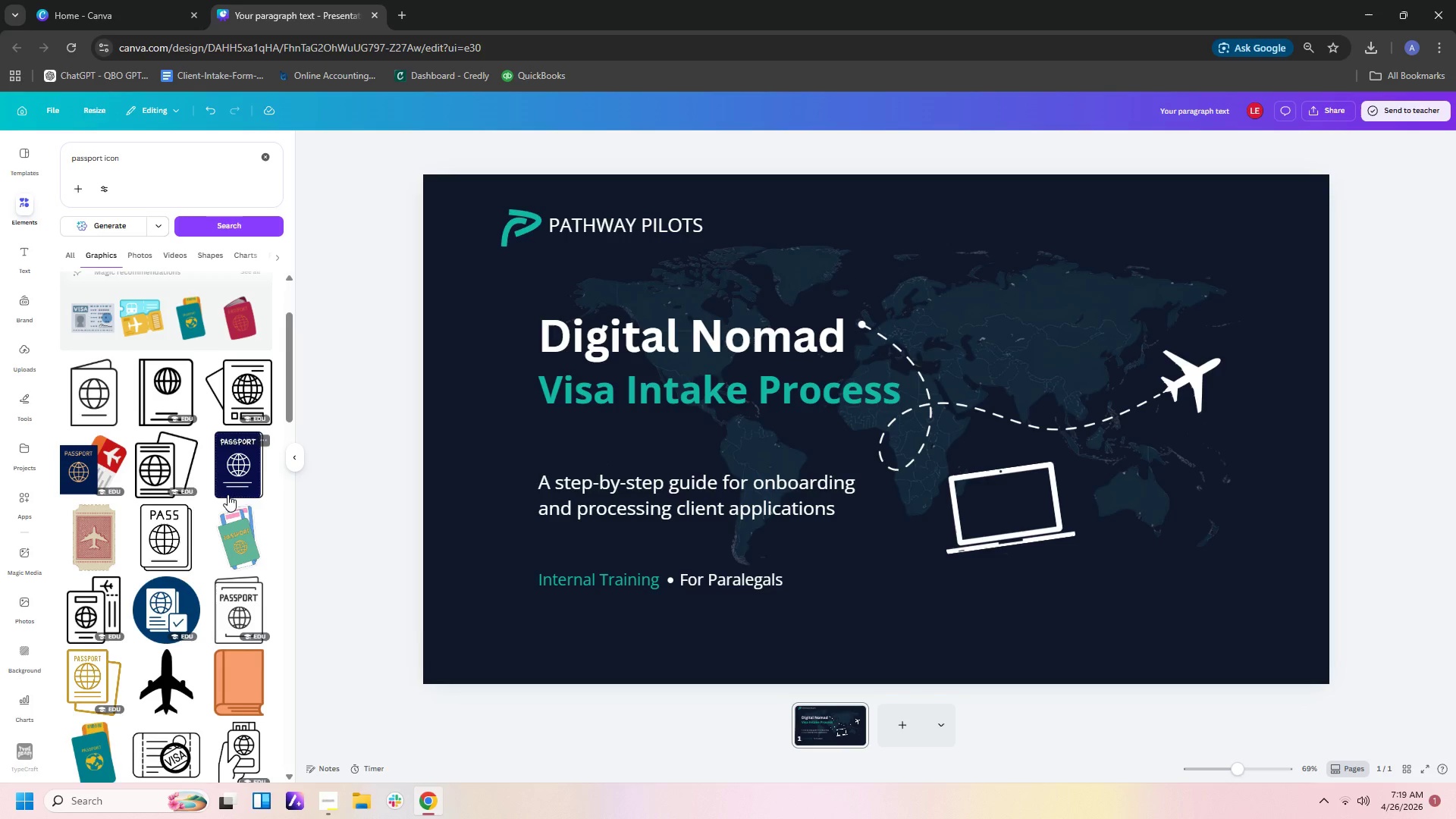 
left_click([229, 489])
 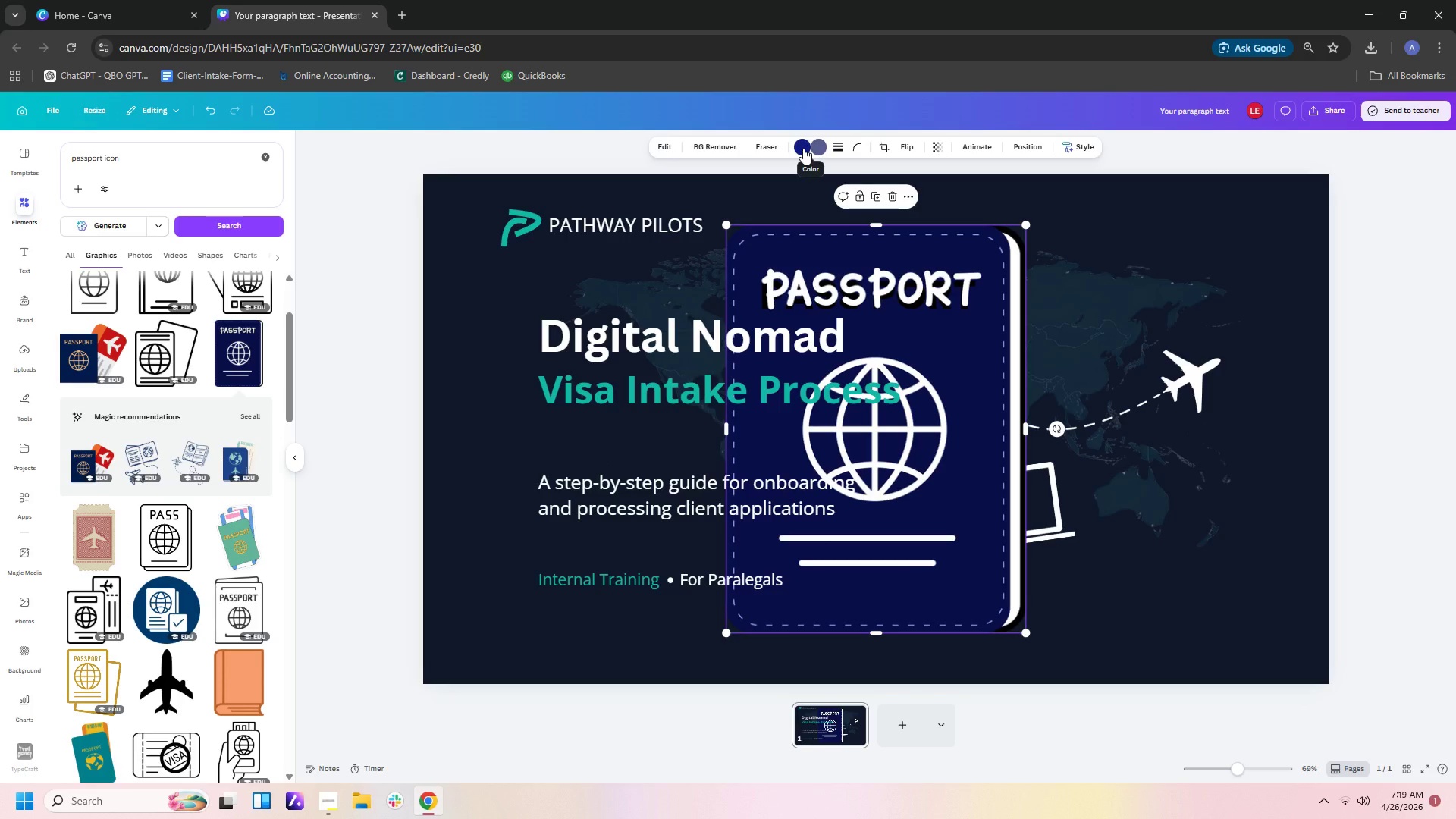 
left_click([803, 148])
 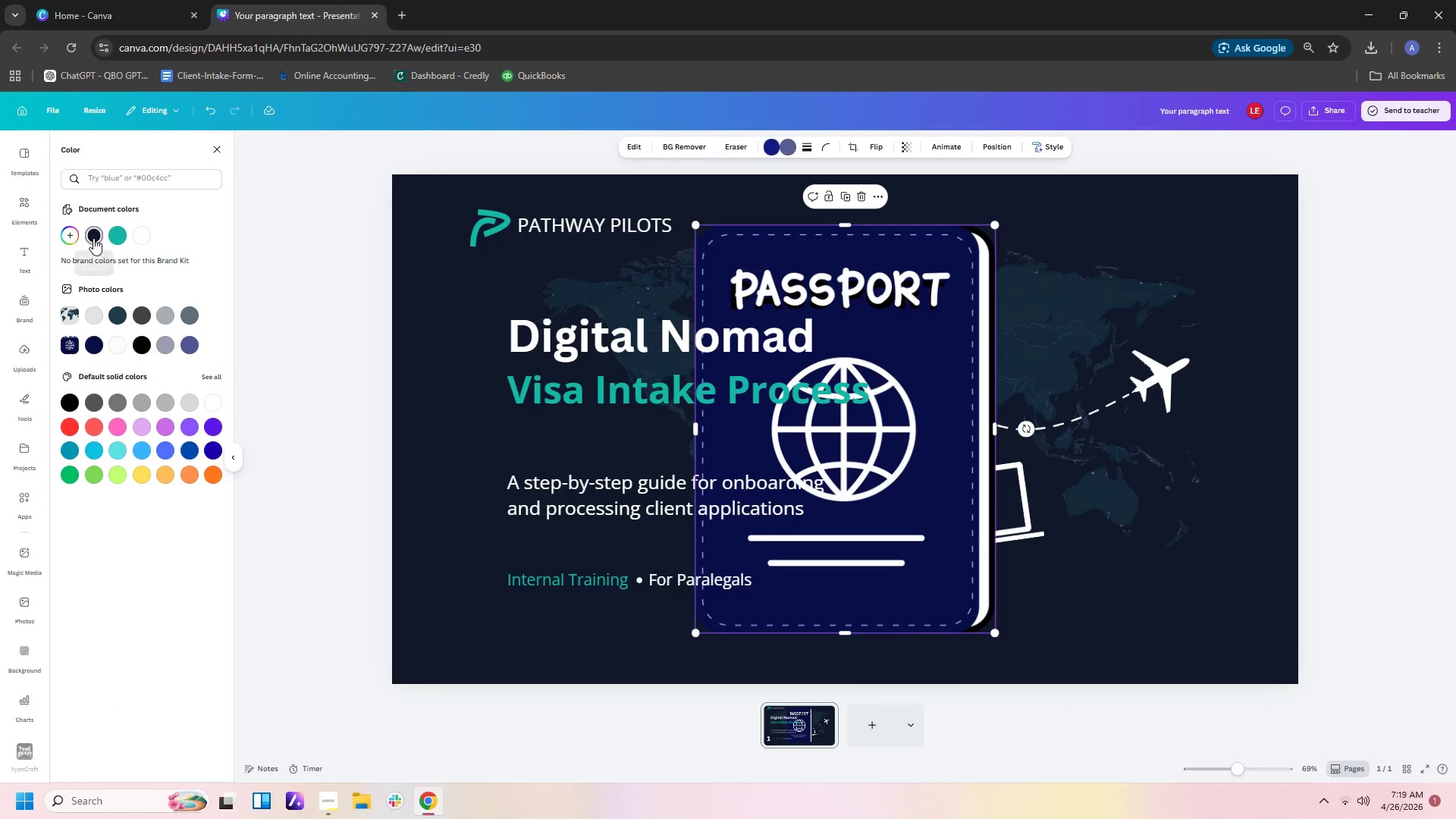 
left_click([93, 237])
 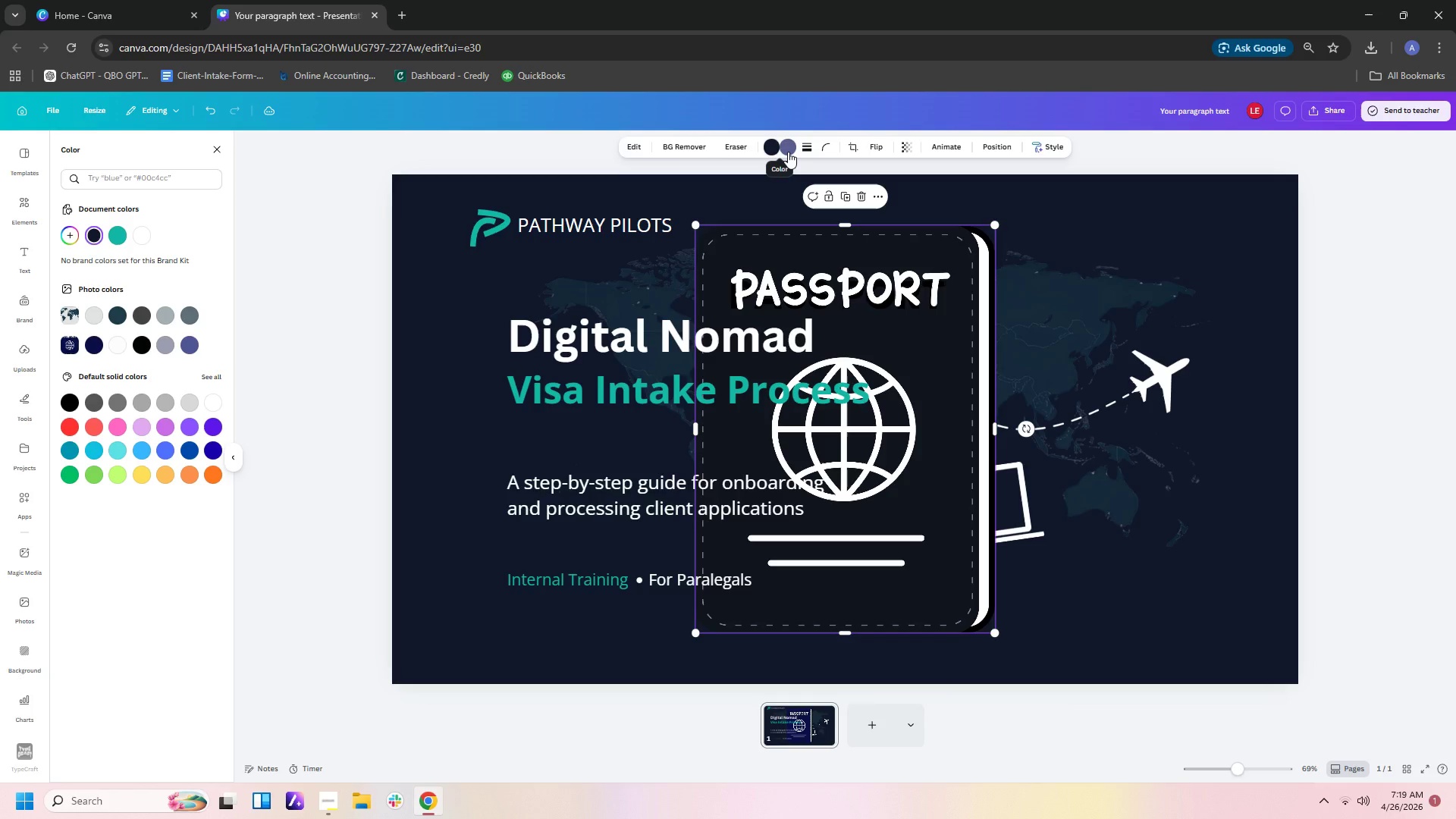 
wait(6.81)
 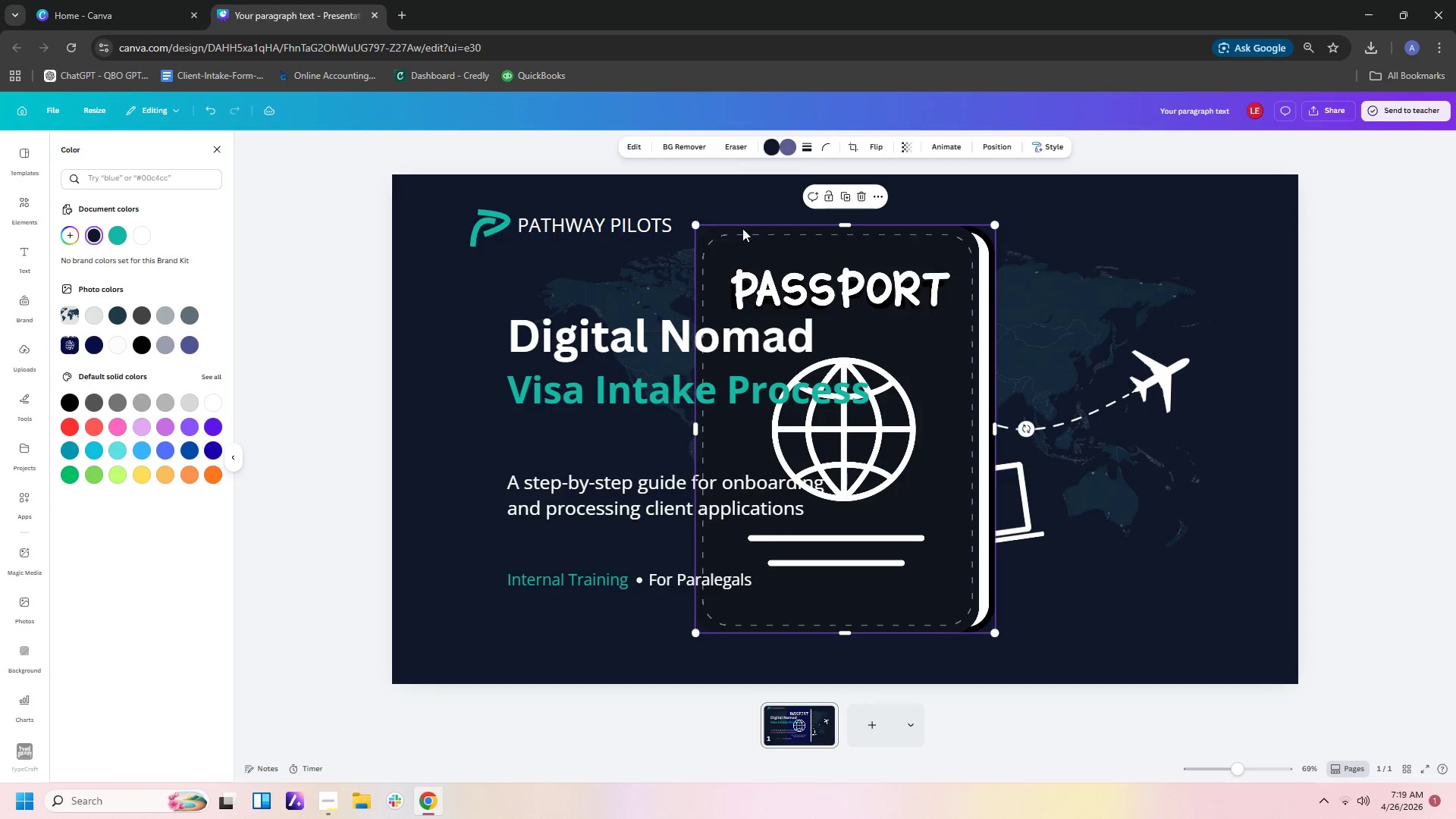 
key(Delete)
 